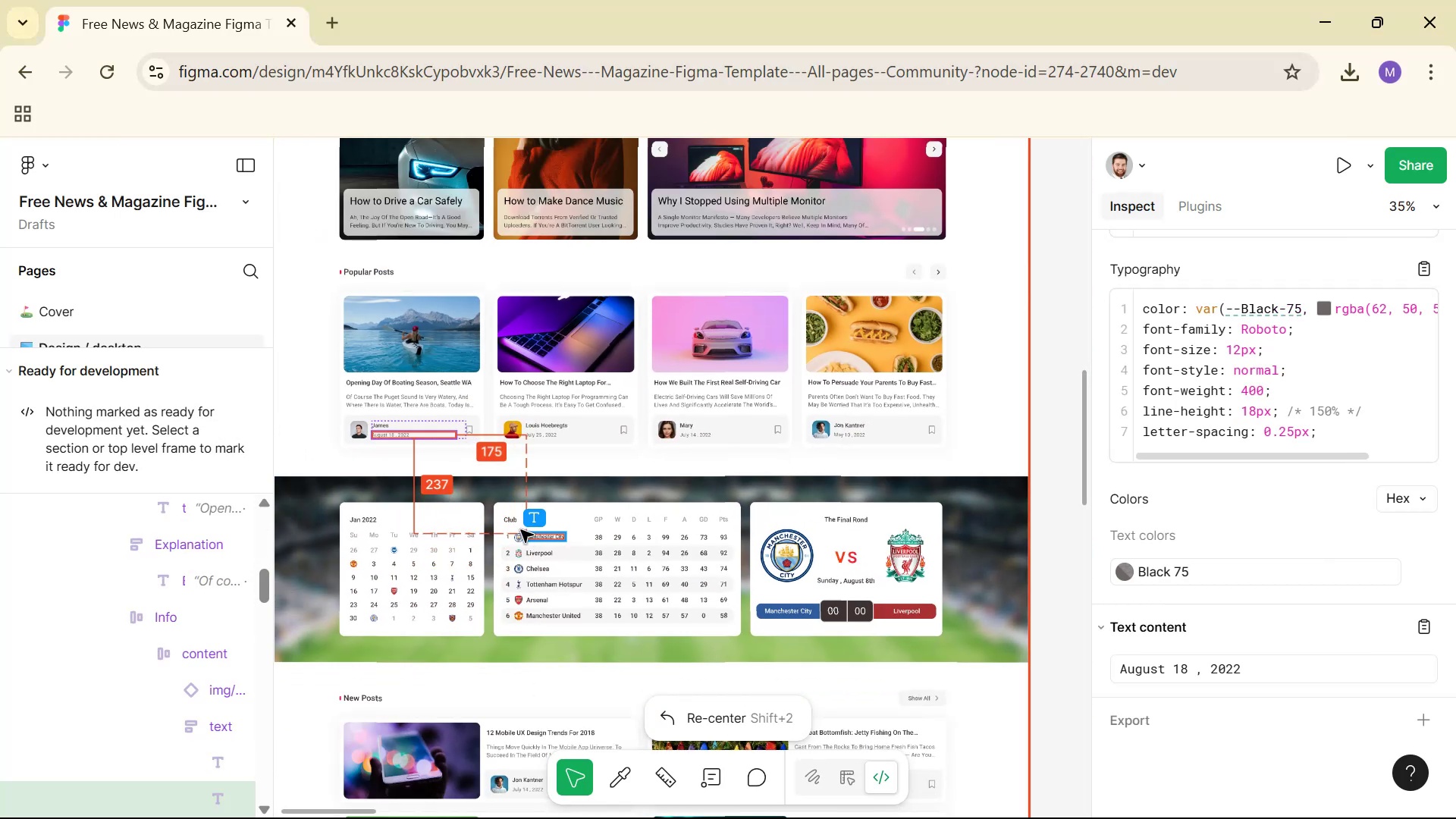 
key(Alt+Tab)
 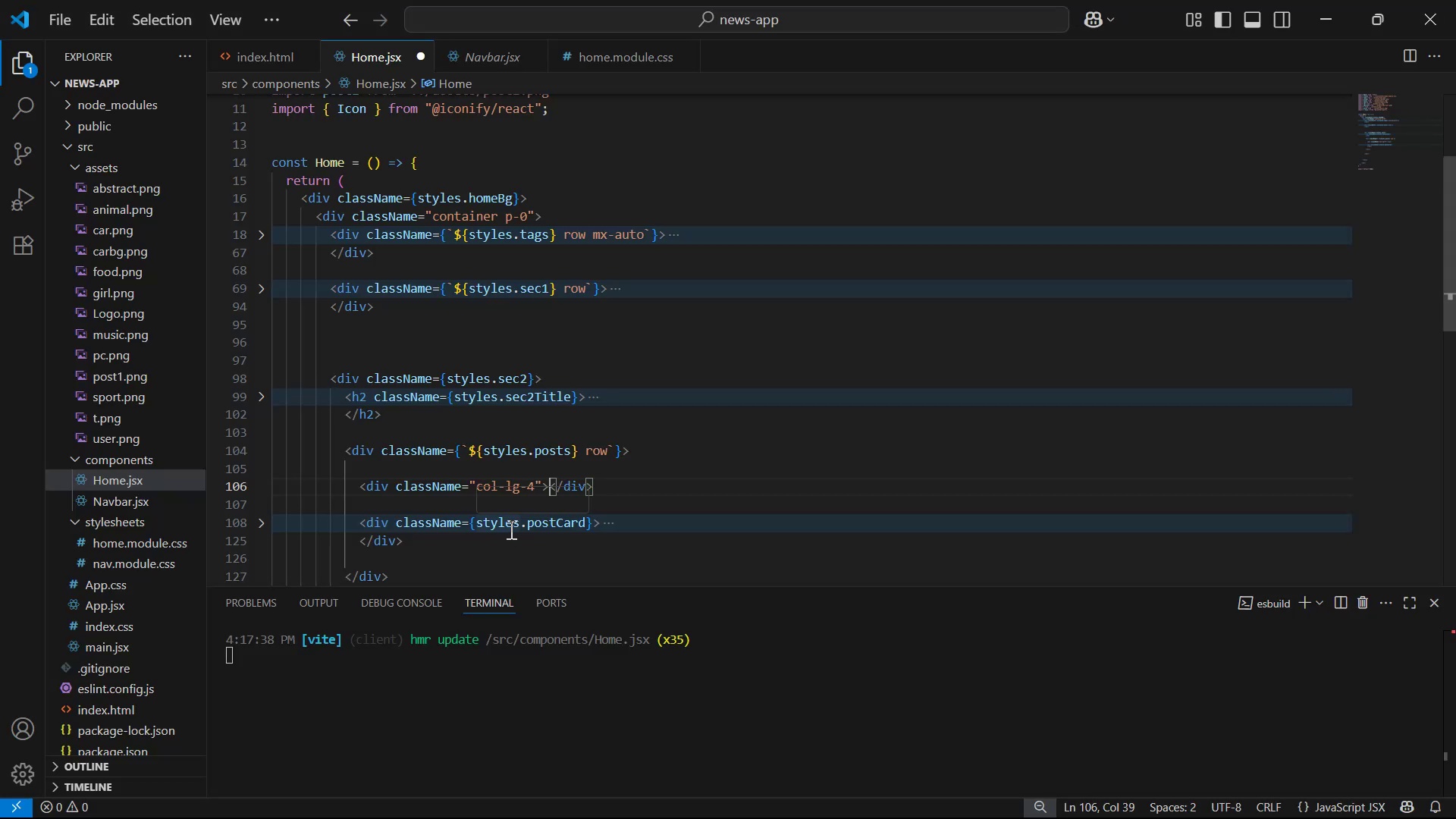 
key(ArrowLeft)
 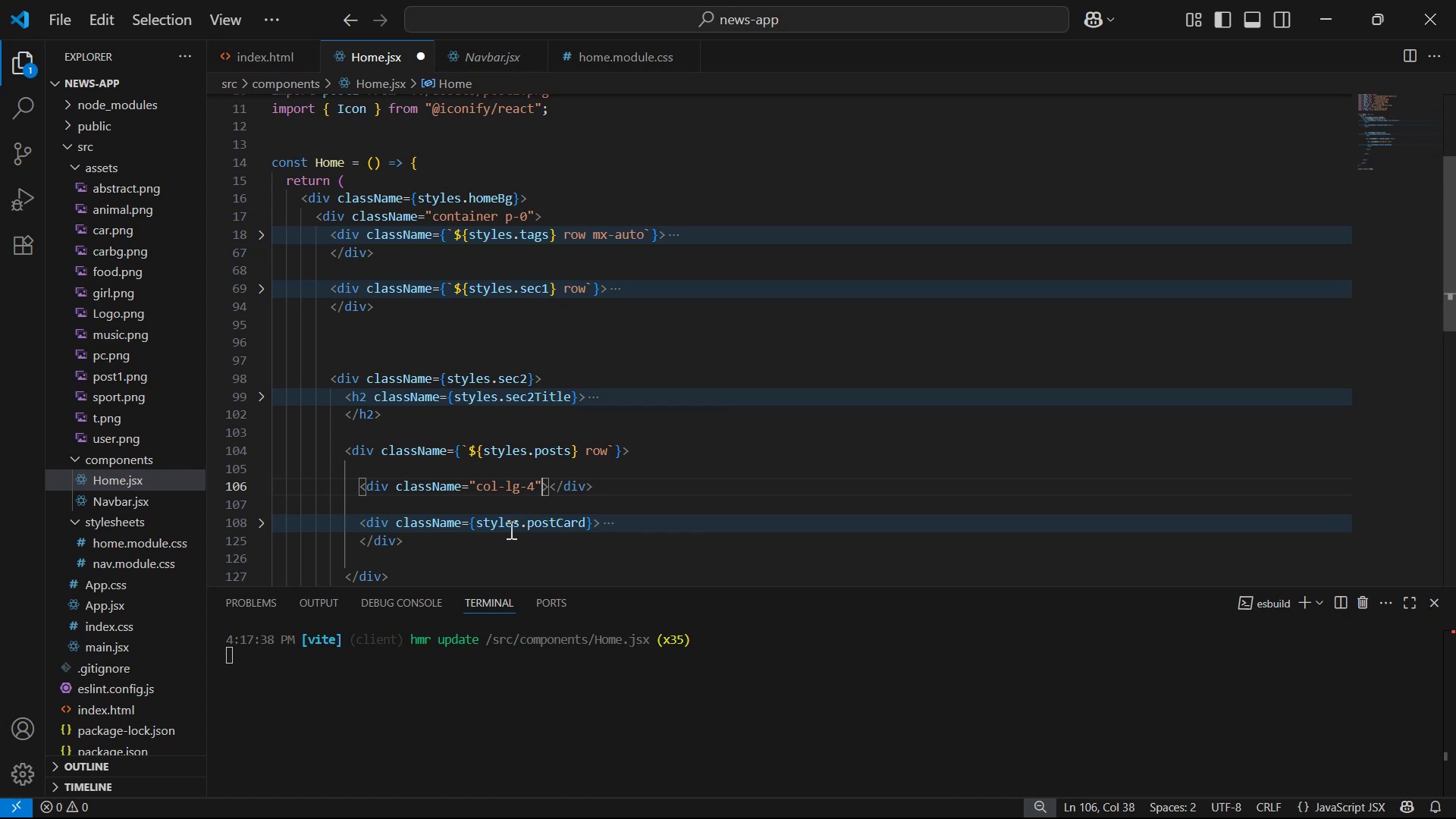 
key(ArrowLeft)
 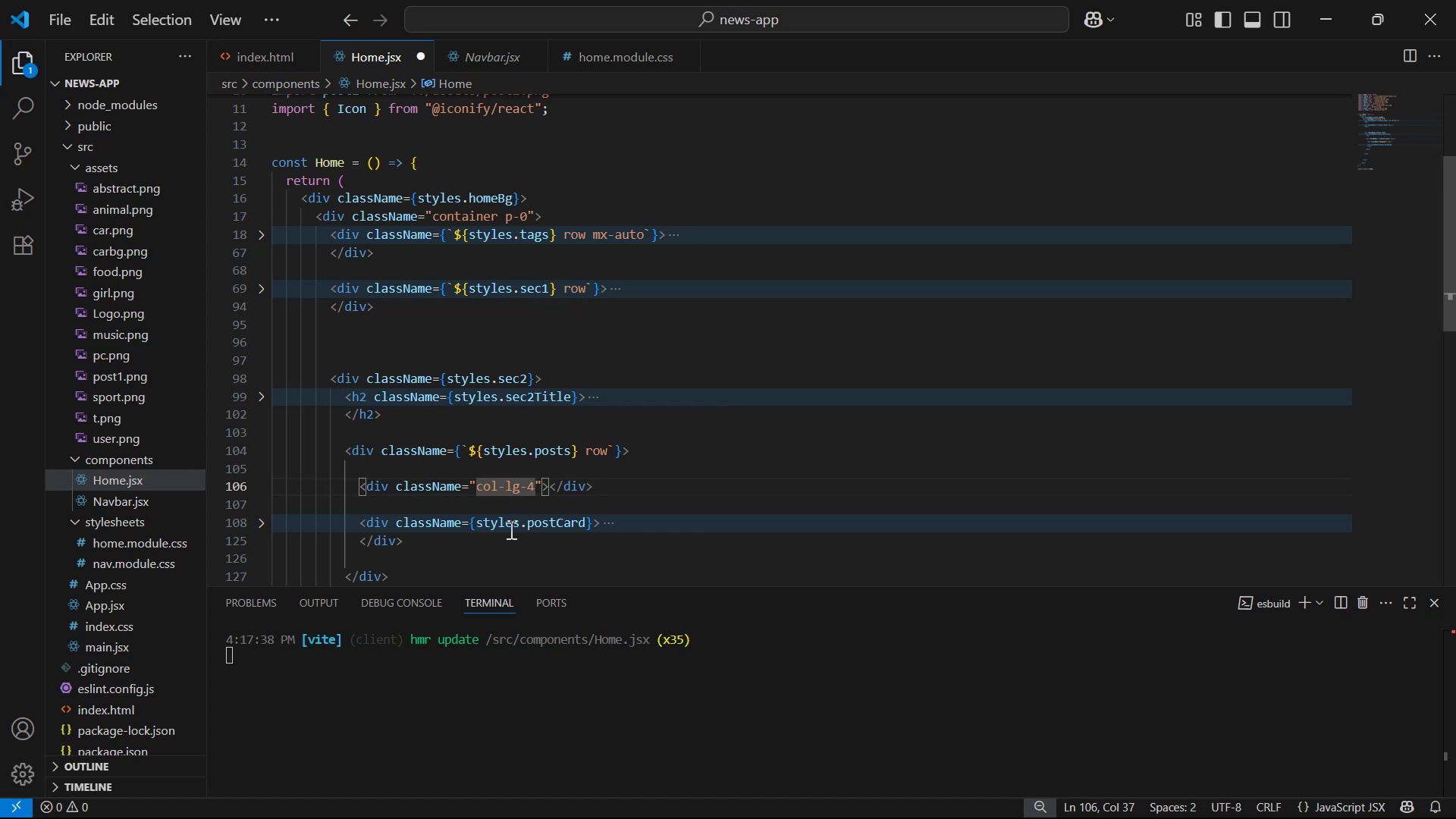 
key(Backspace)
 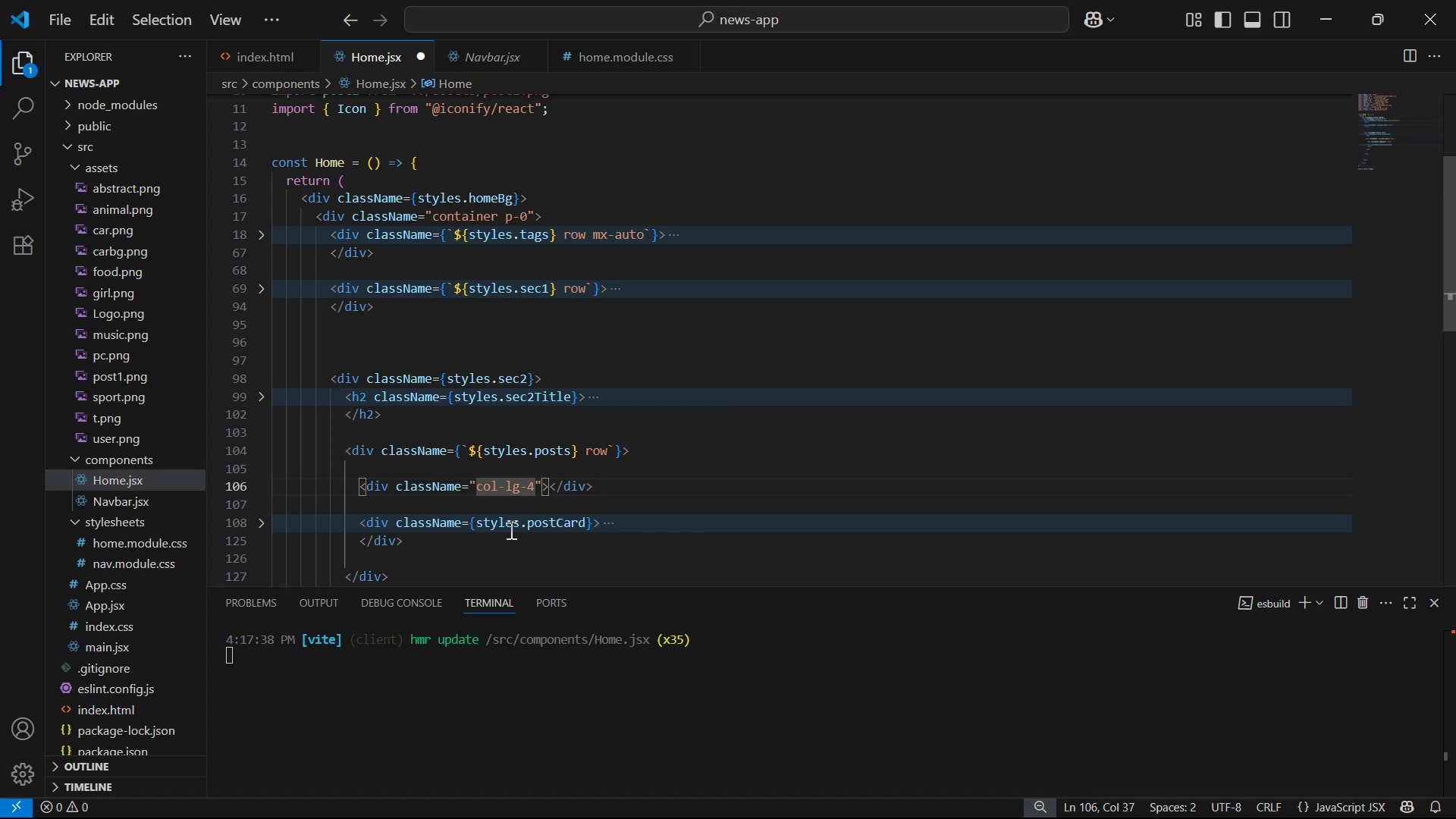 
key(3)
 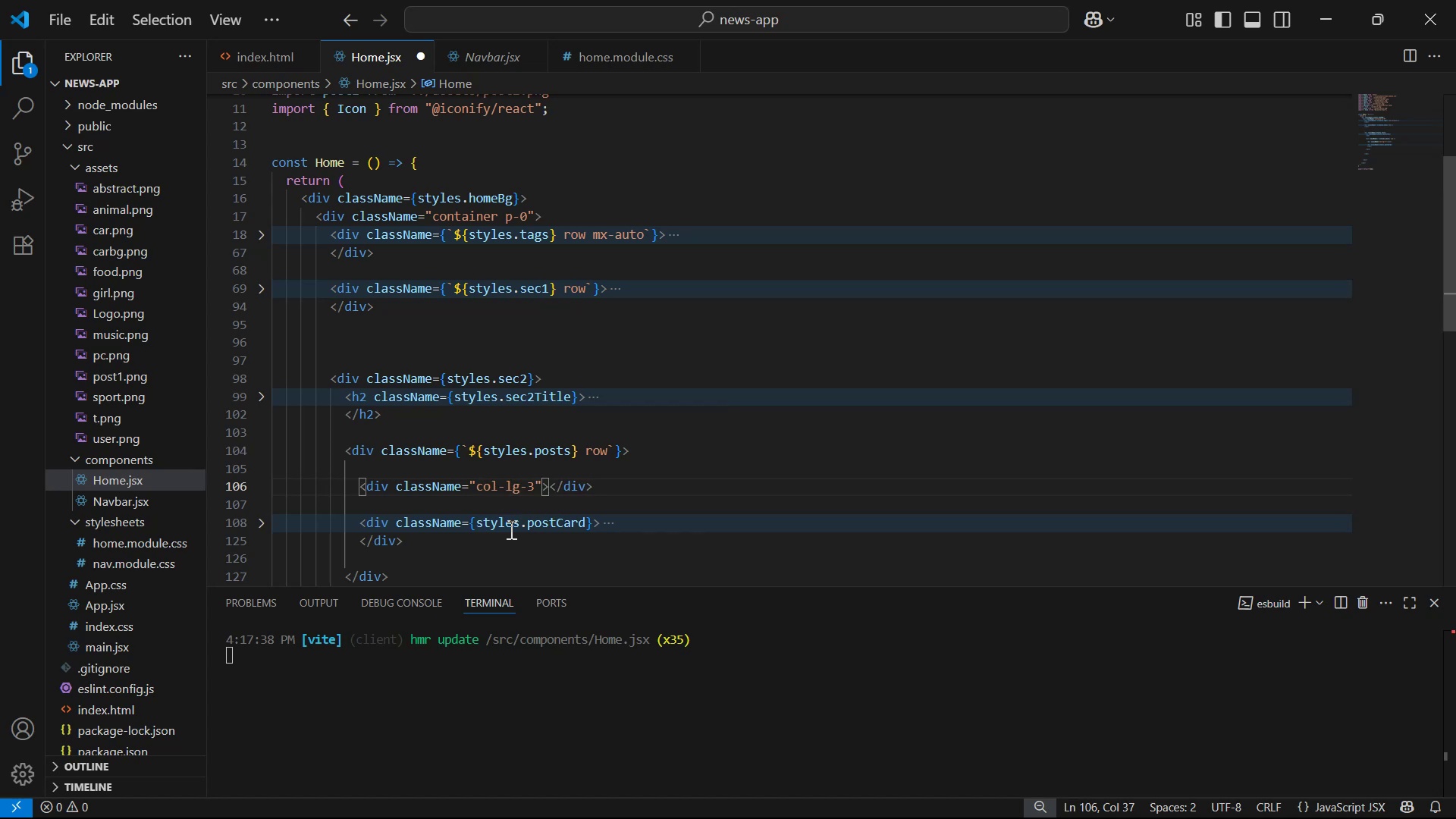 
key(ArrowRight)
 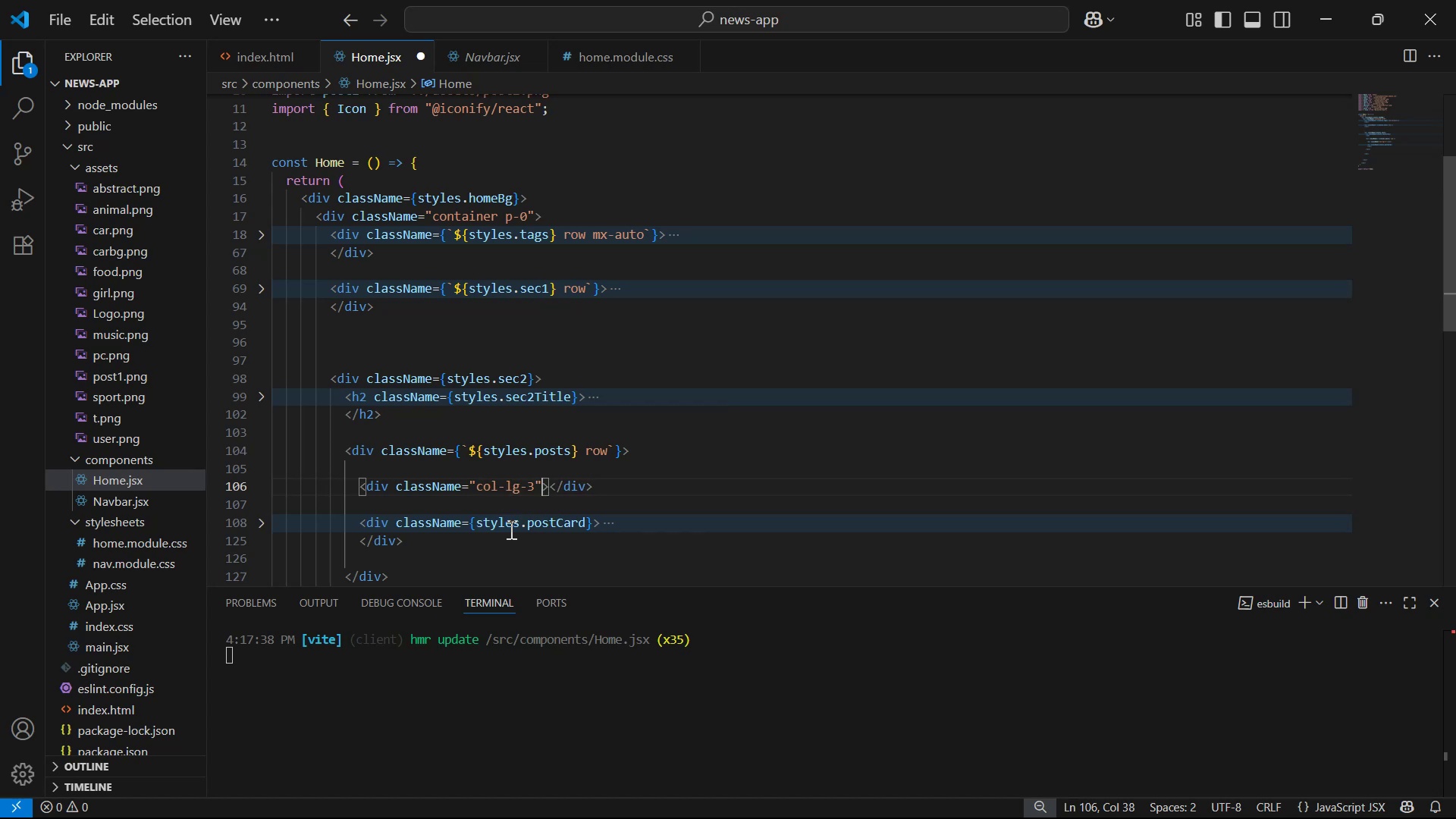 
key(ArrowRight)
 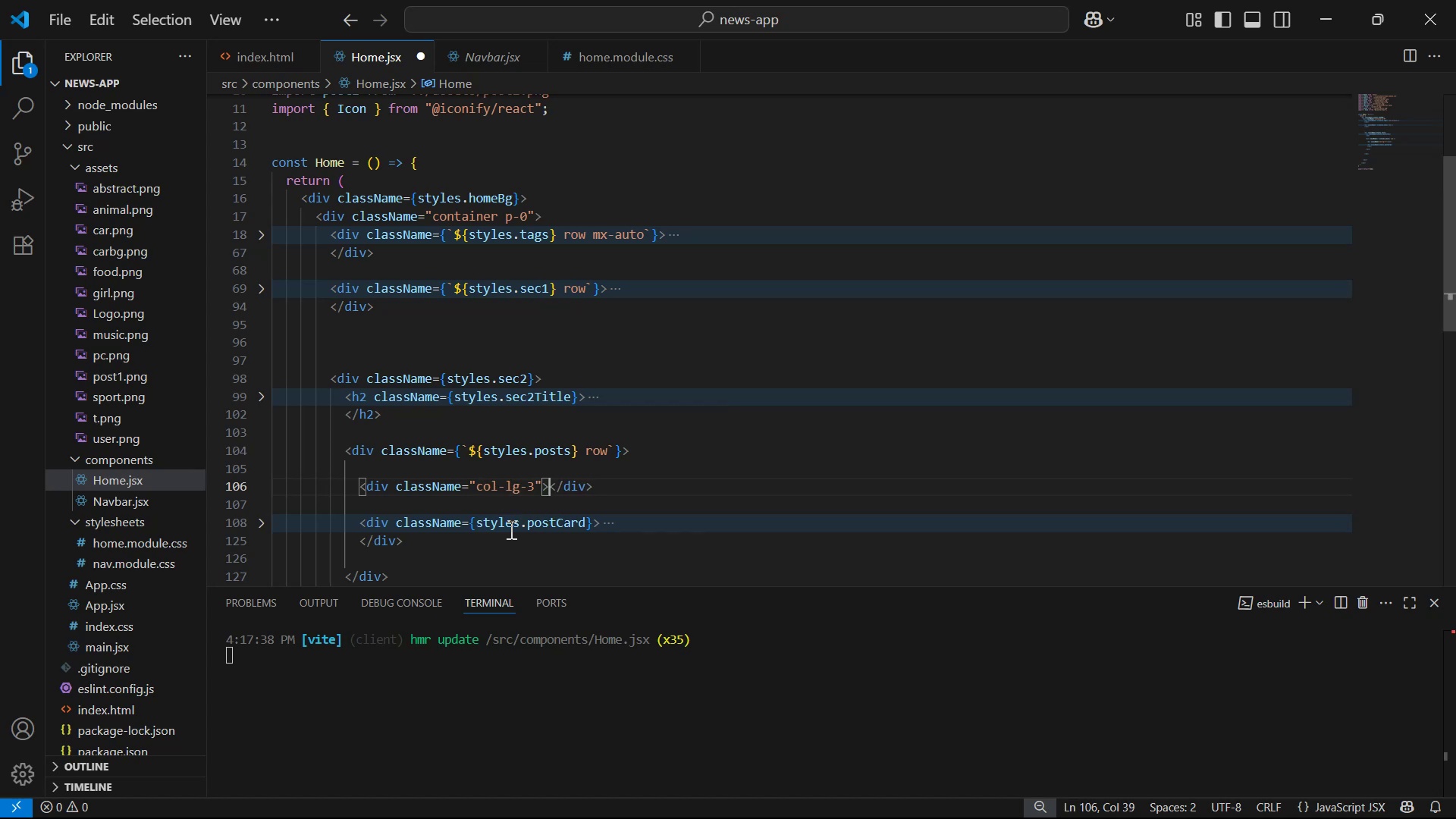 
key(Enter)
 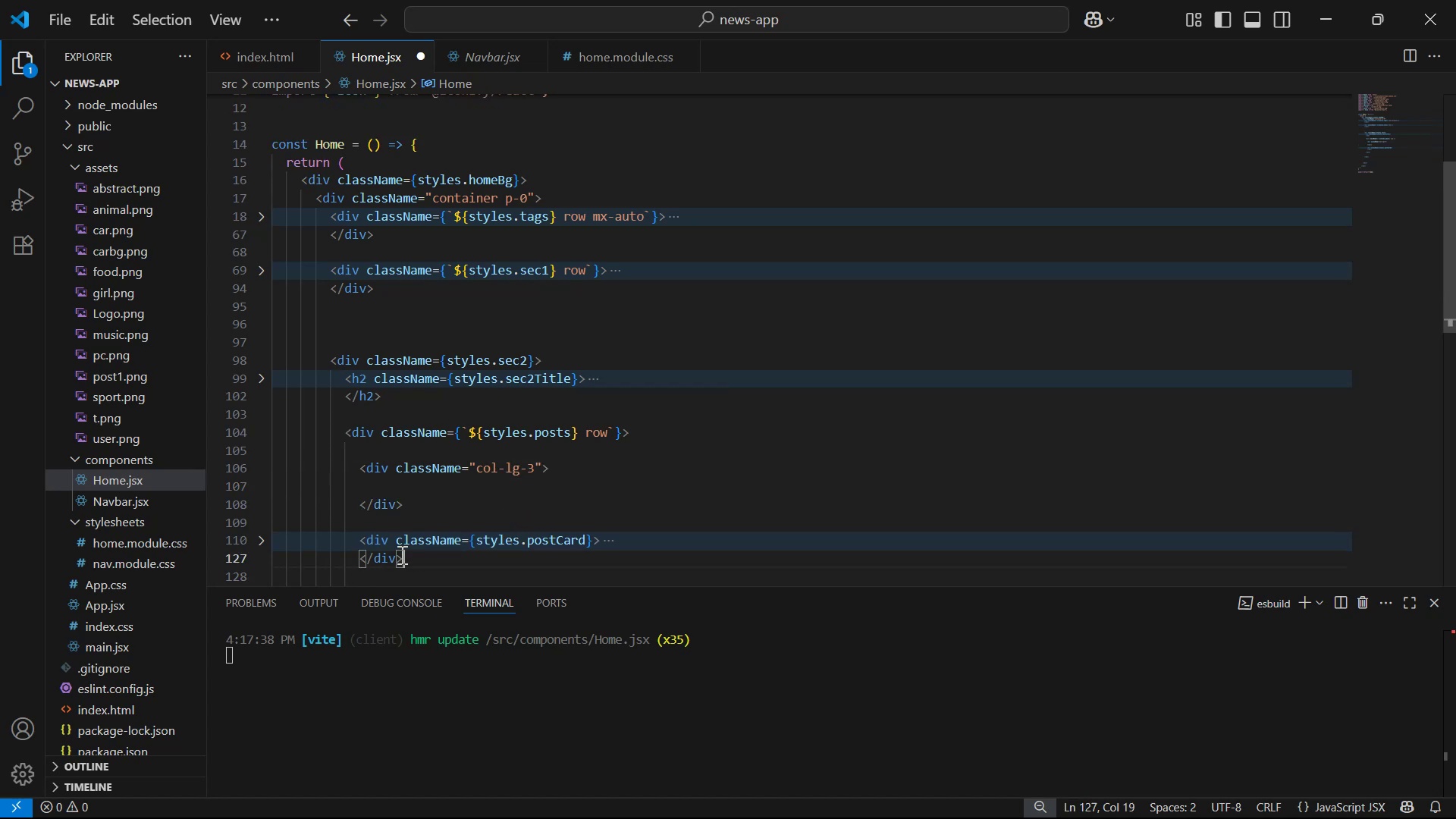 
key(Alt+ArrowUp)
 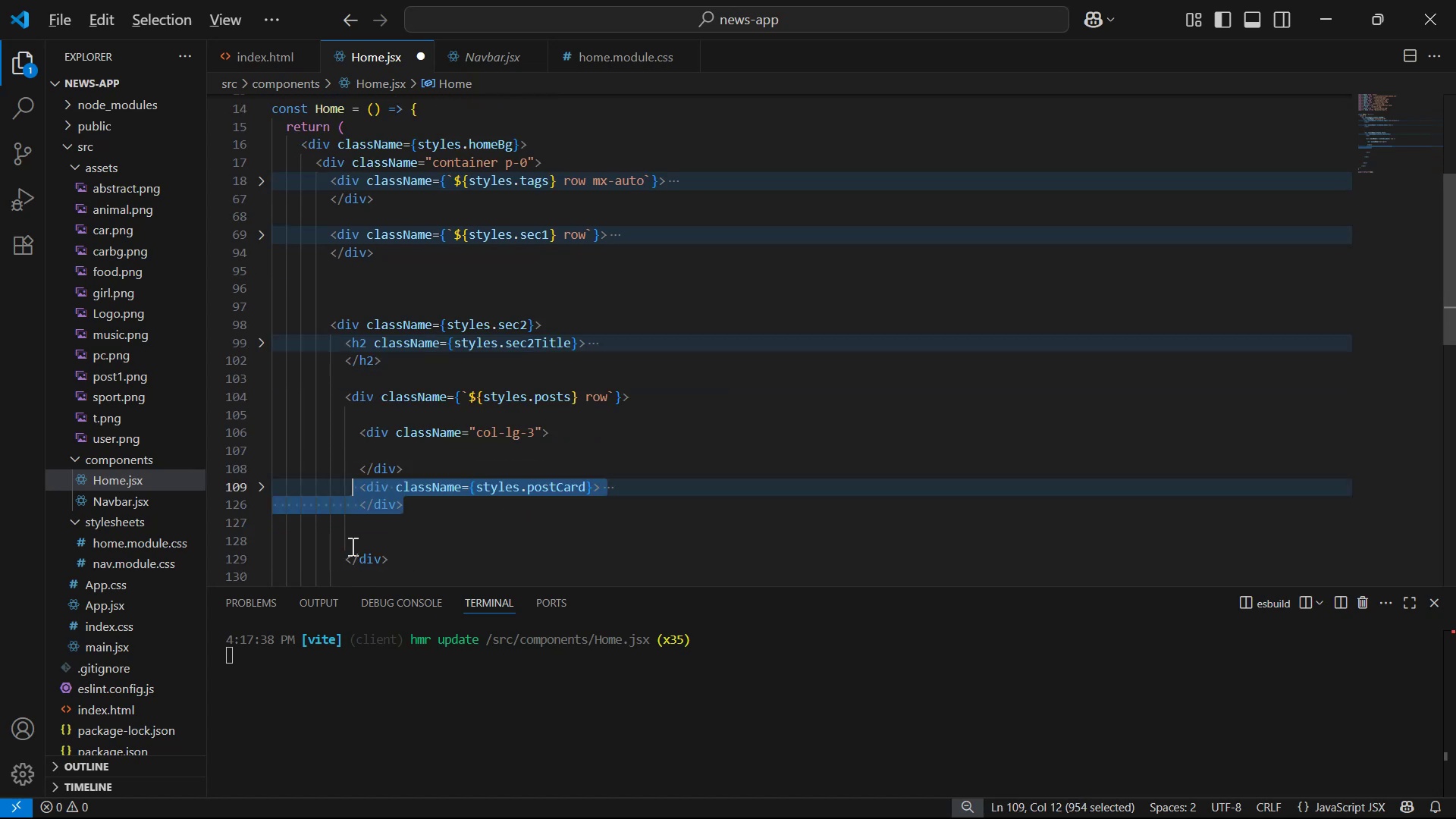 
key(Alt+ArrowUp)
 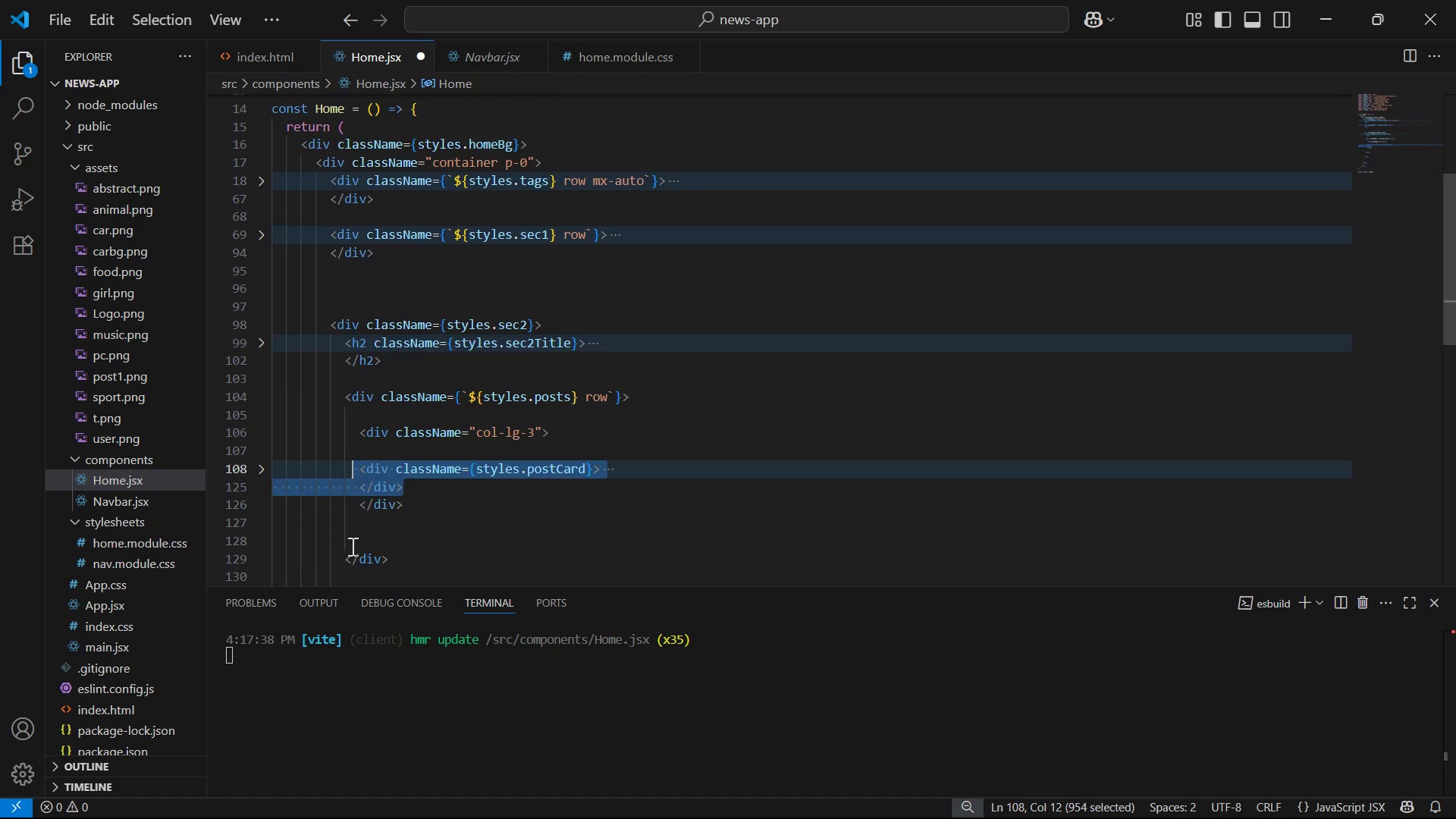 
key(Alt+AltLeft)
 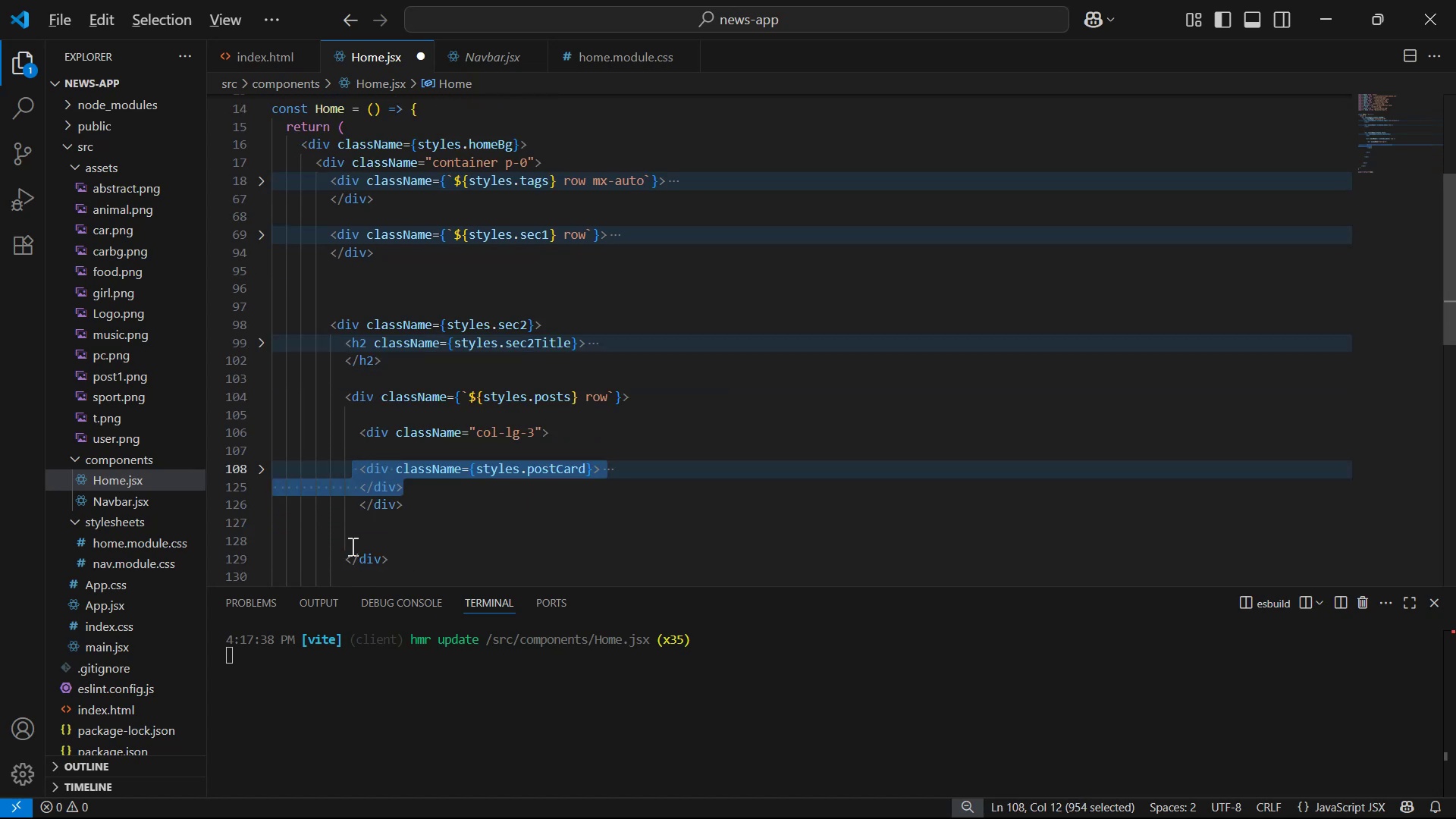 
key(Tab)
 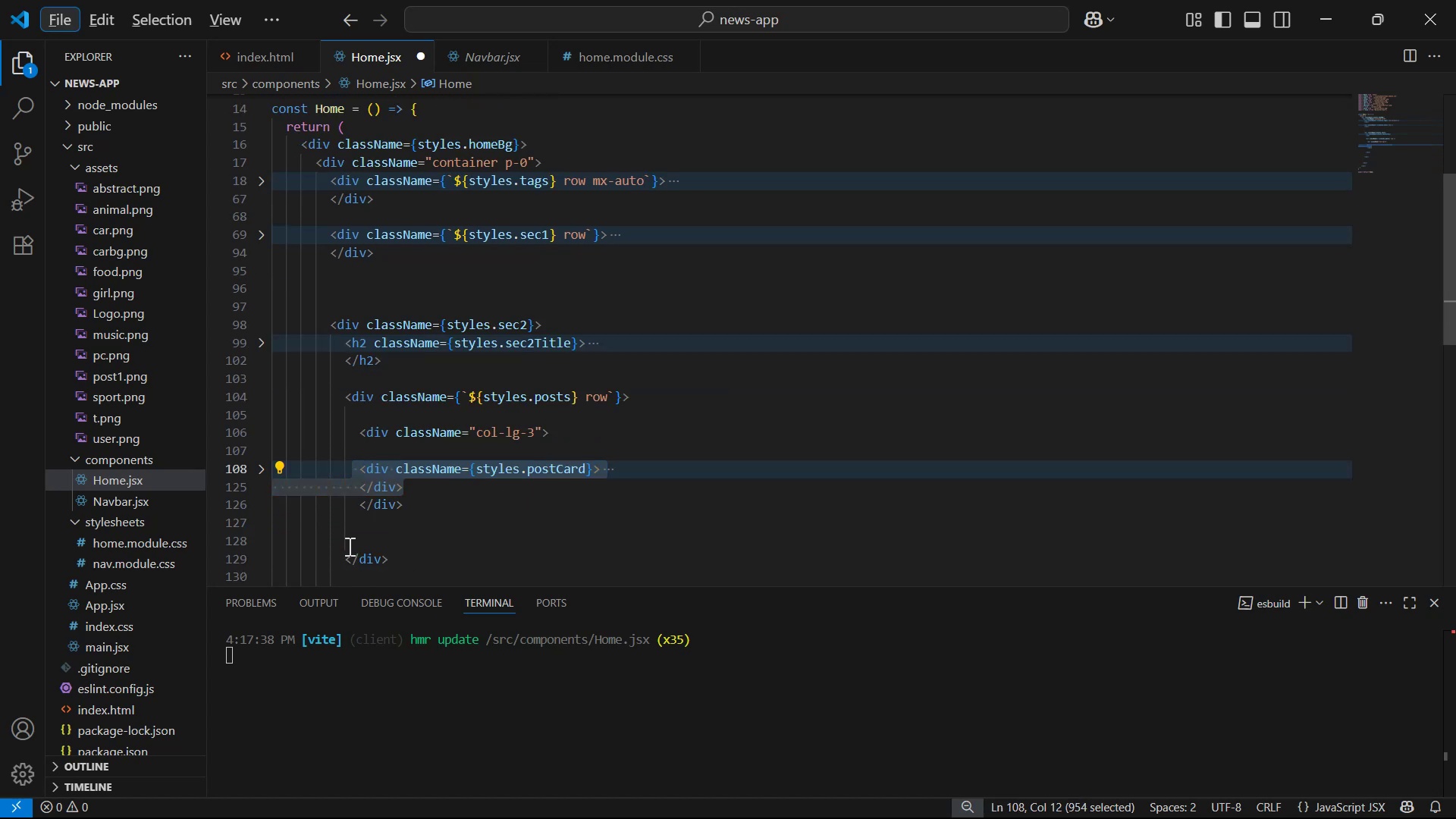 
left_click([450, 498])
 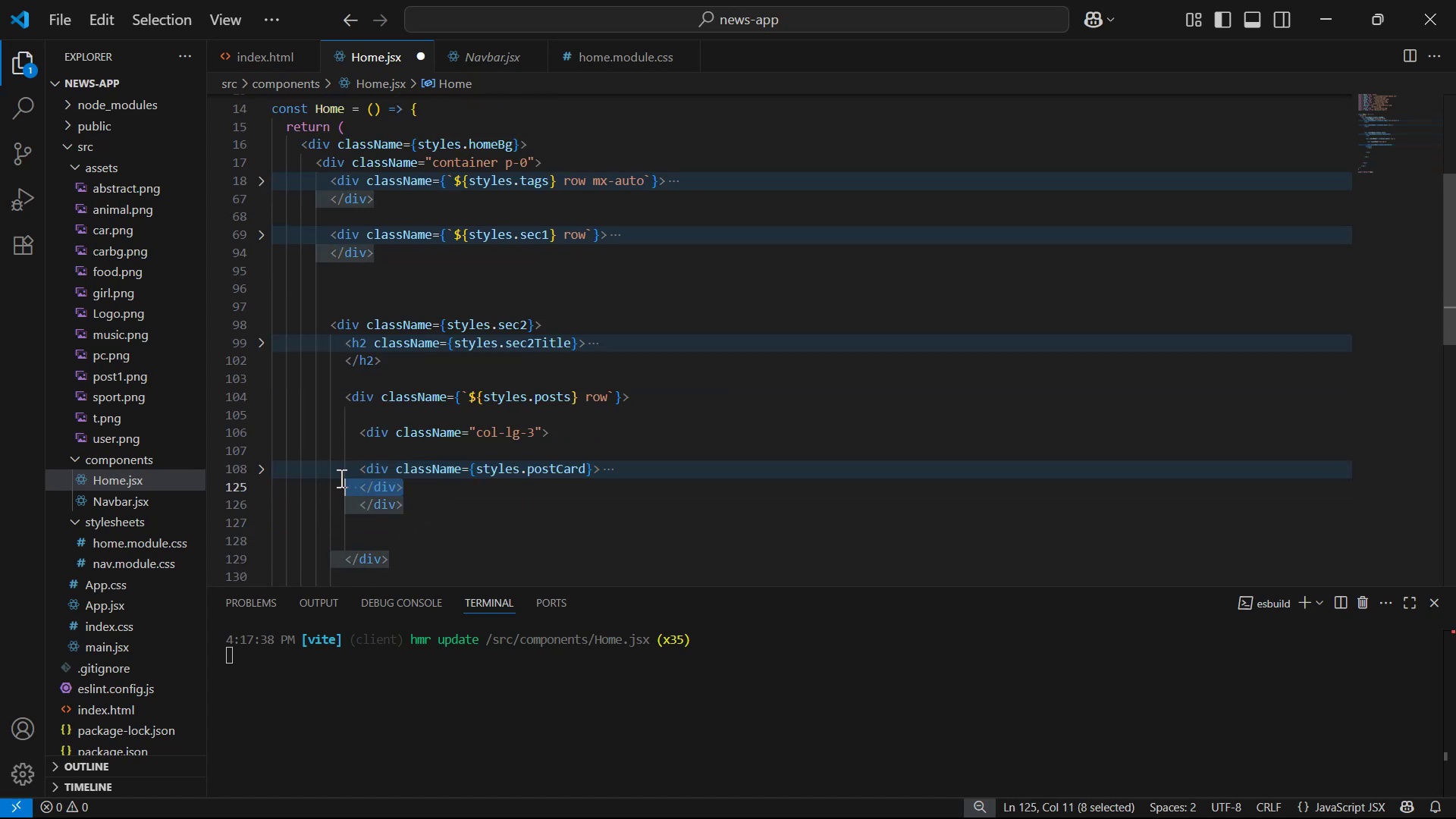 
key(Tab)
 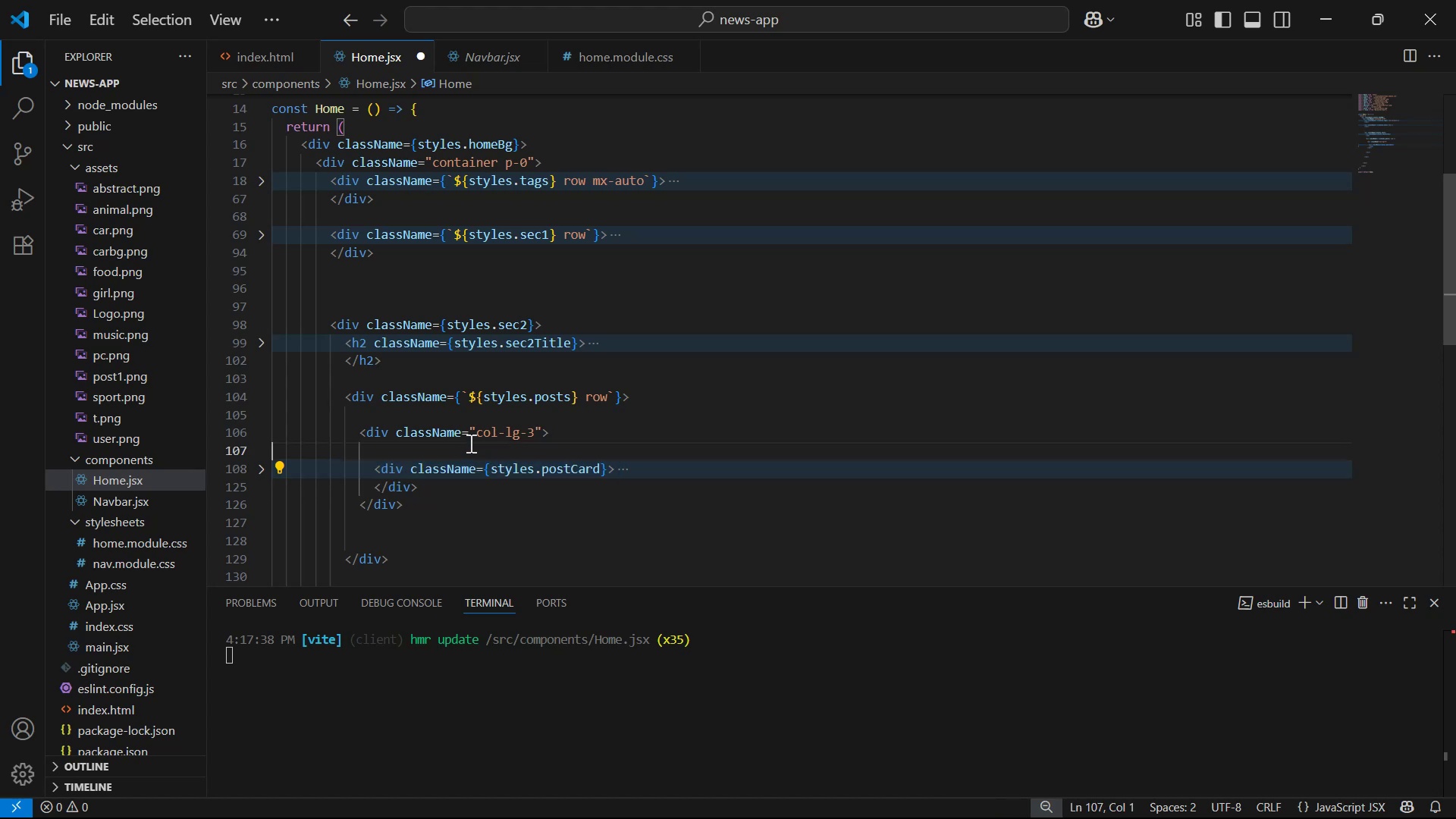 
key(Backspace)
 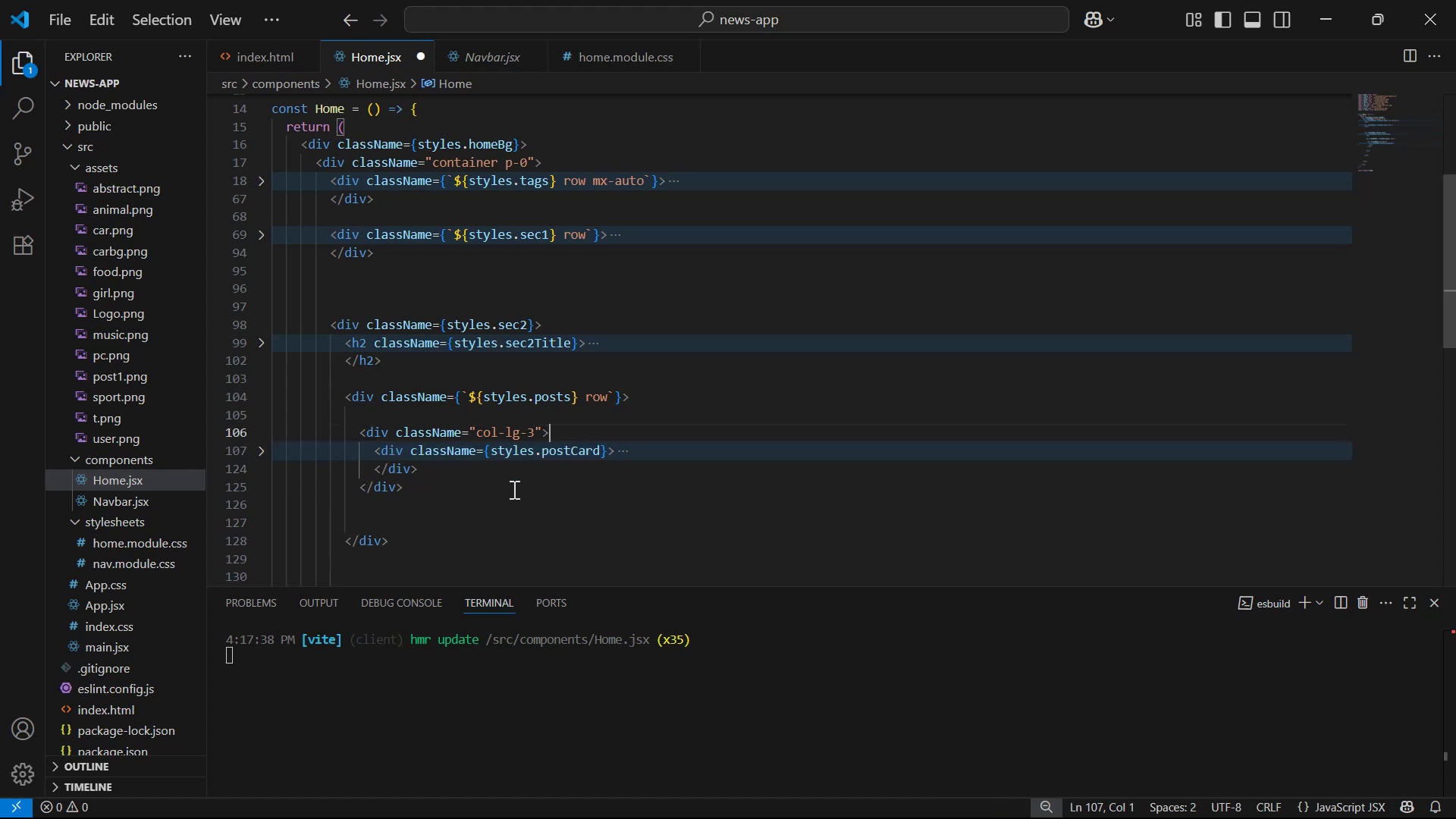 
key(Control+S)
 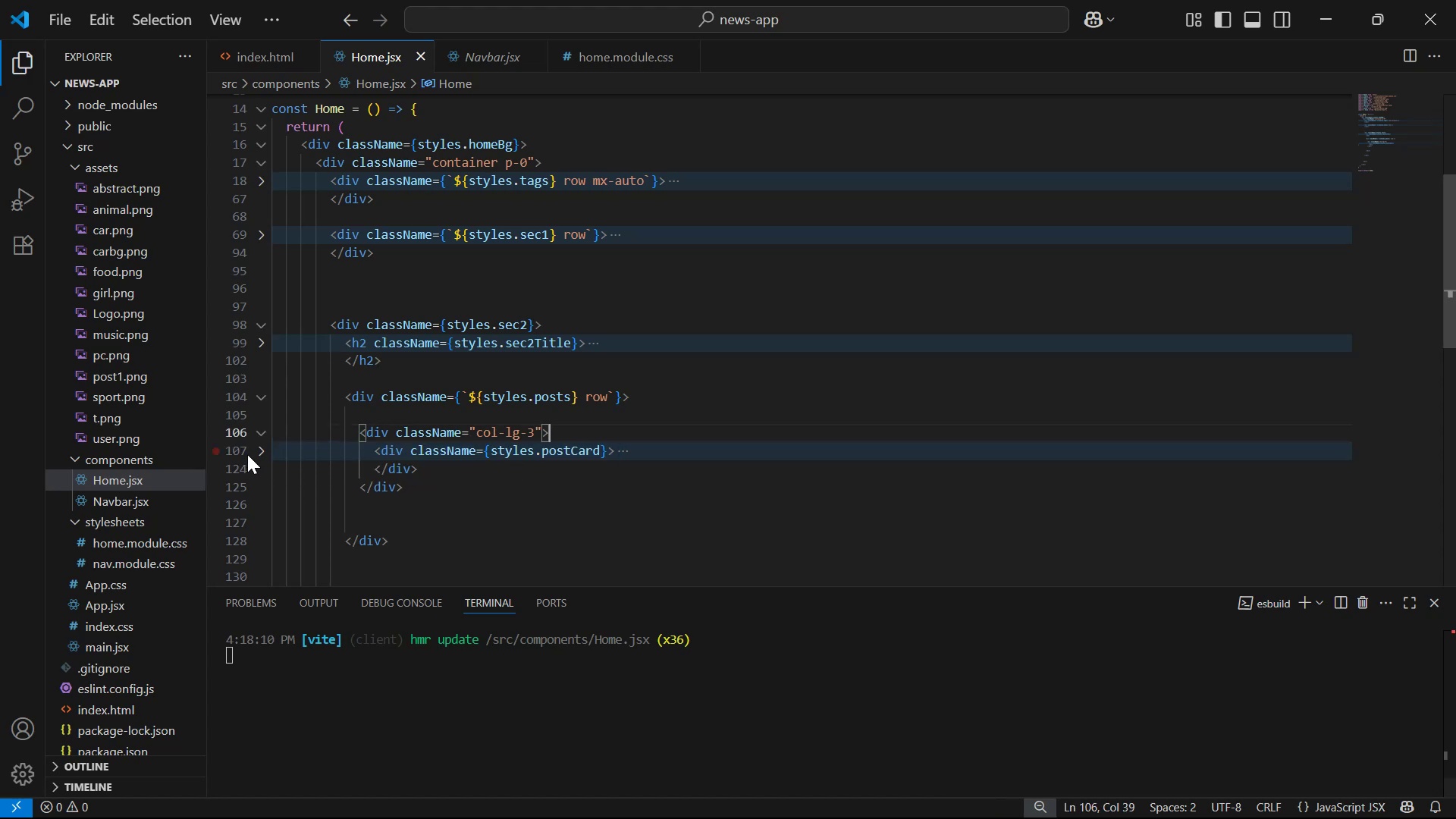 
left_click([257, 448])
 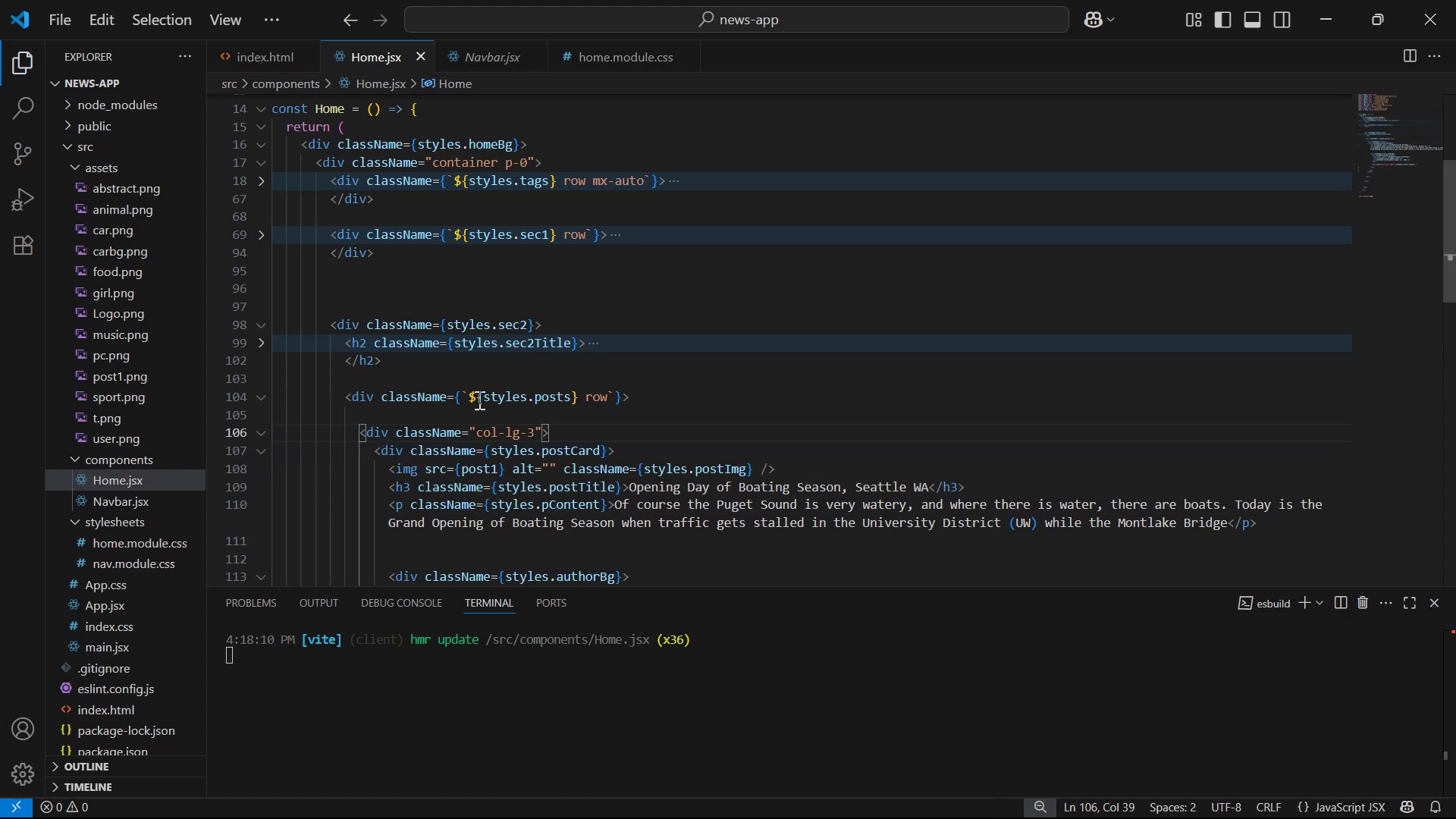 
scroll: coordinate [526, 414], scroll_direction: down, amount: 5.0
 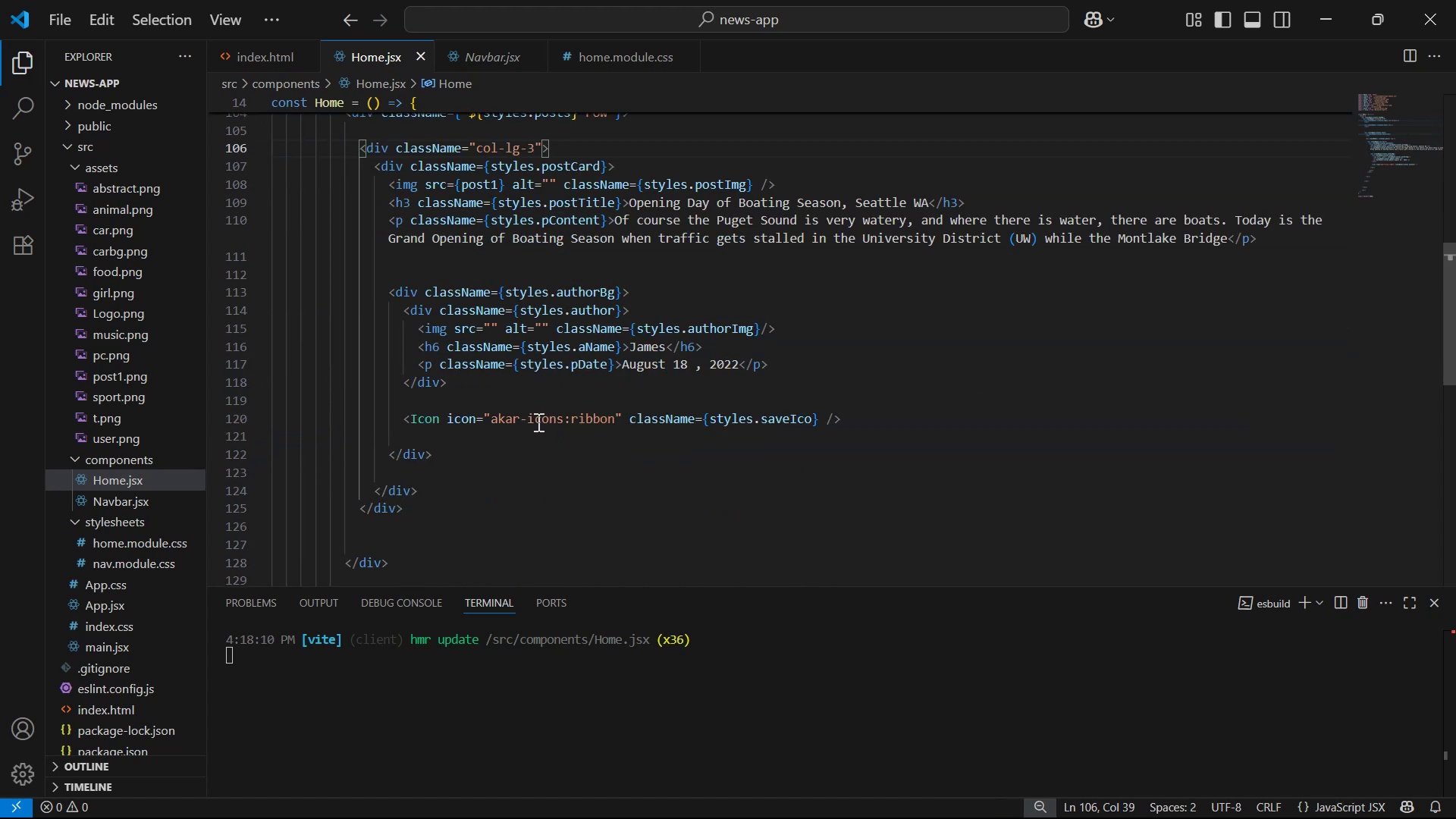 
scroll: coordinate [520, 402], scroll_direction: up, amount: 3.0
 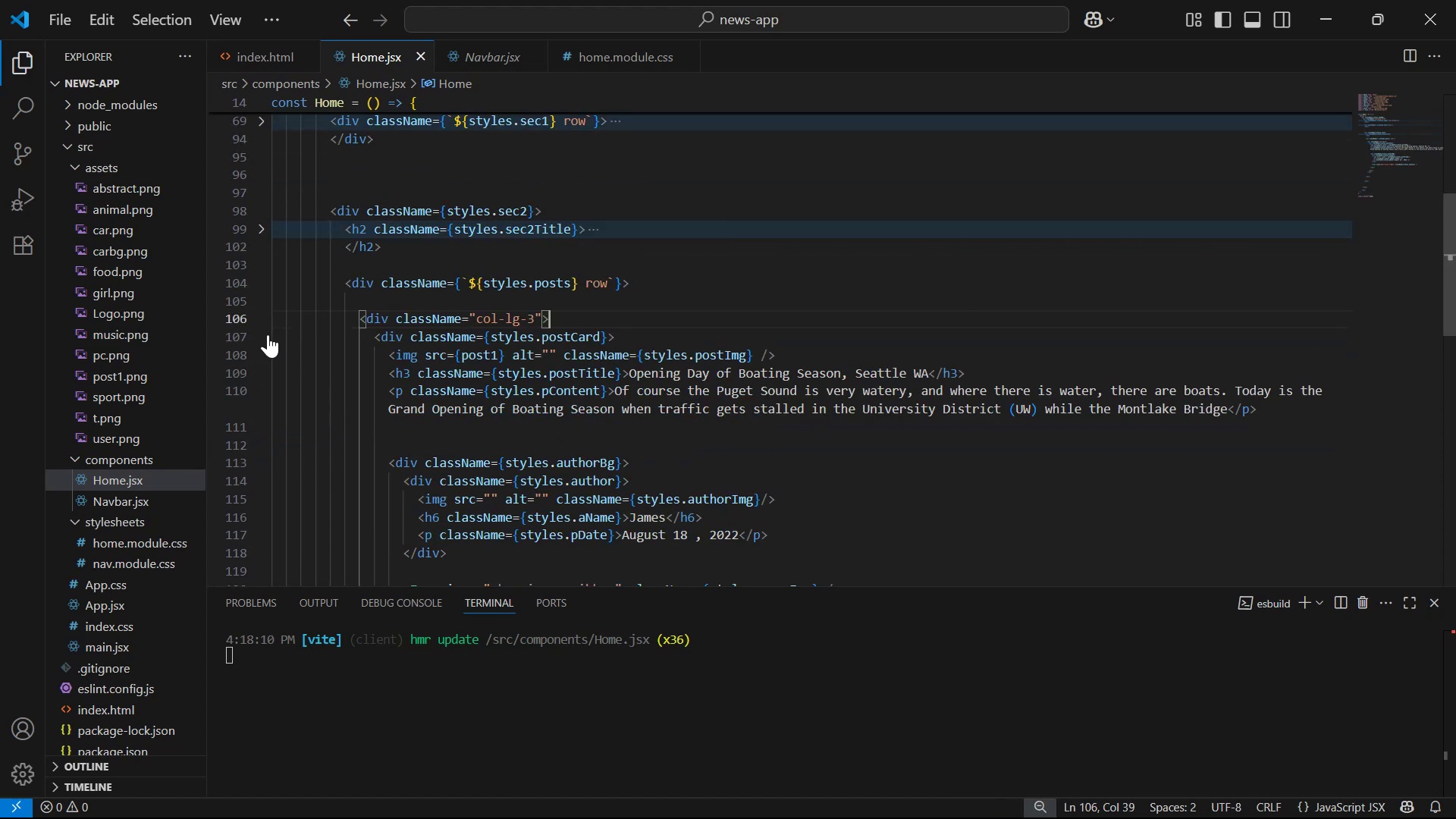 
left_click([261, 331])
 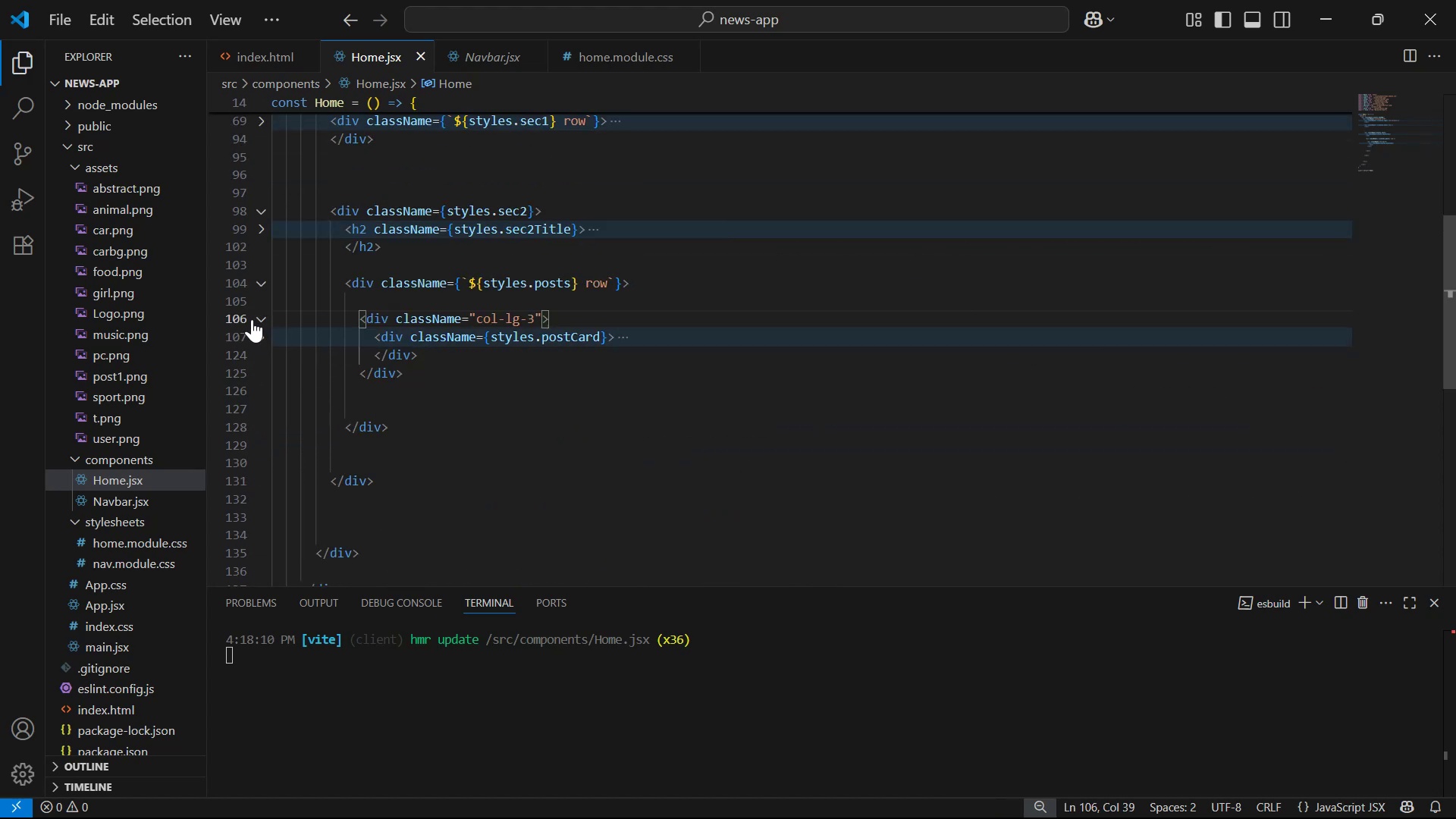 
left_click([255, 315])
 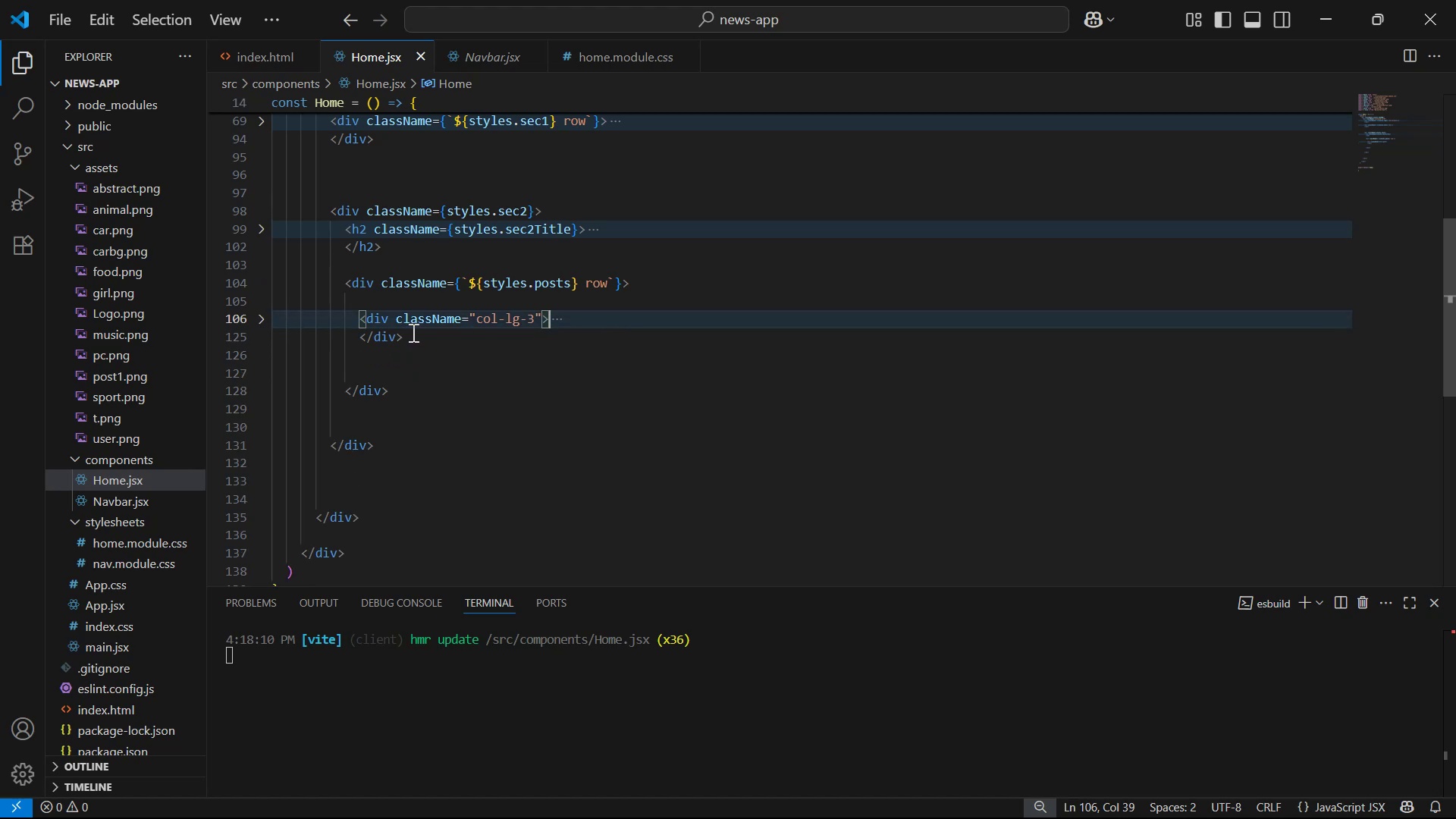 
key(Control+S)
 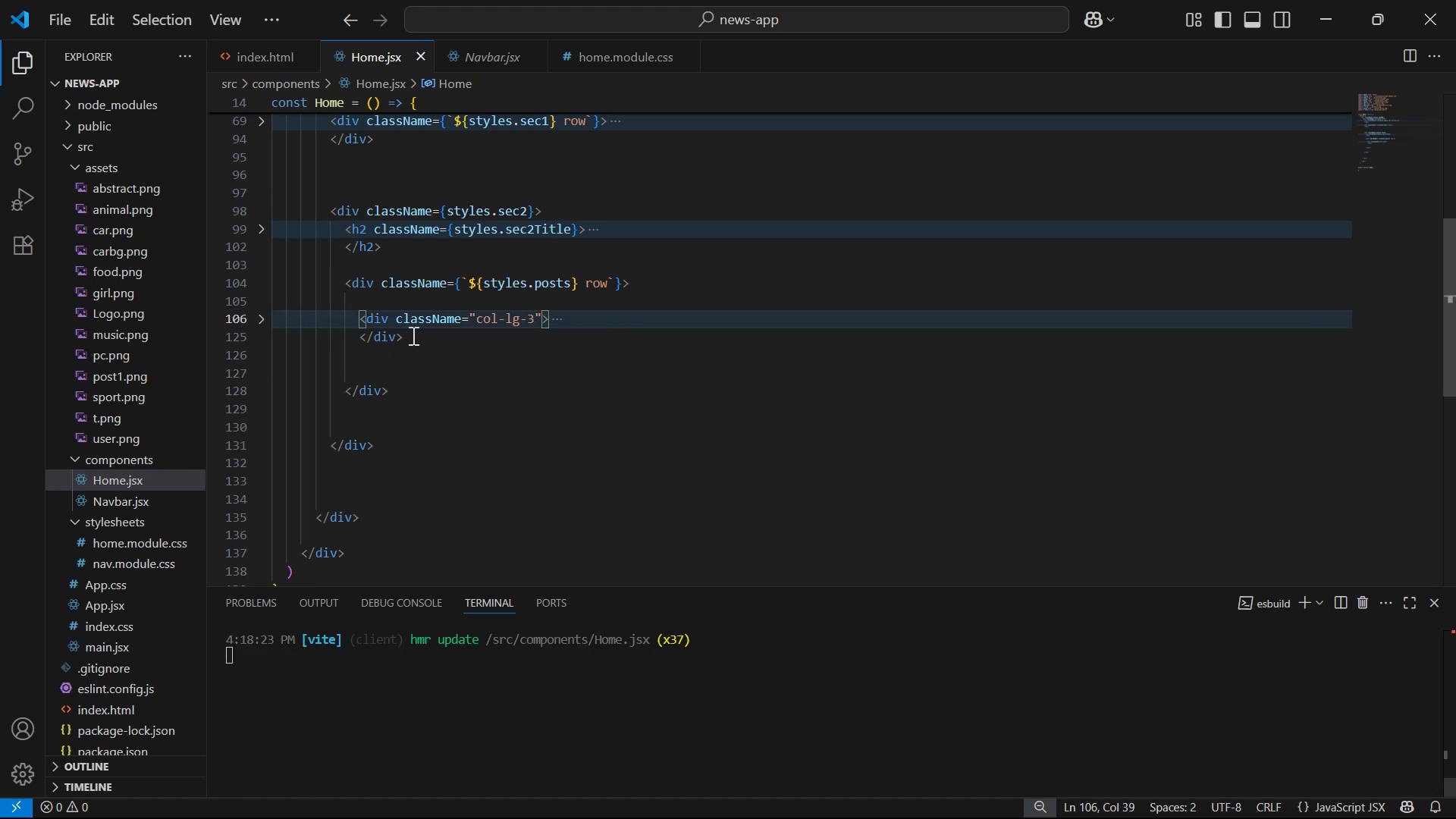 
key(Alt+Tab)
 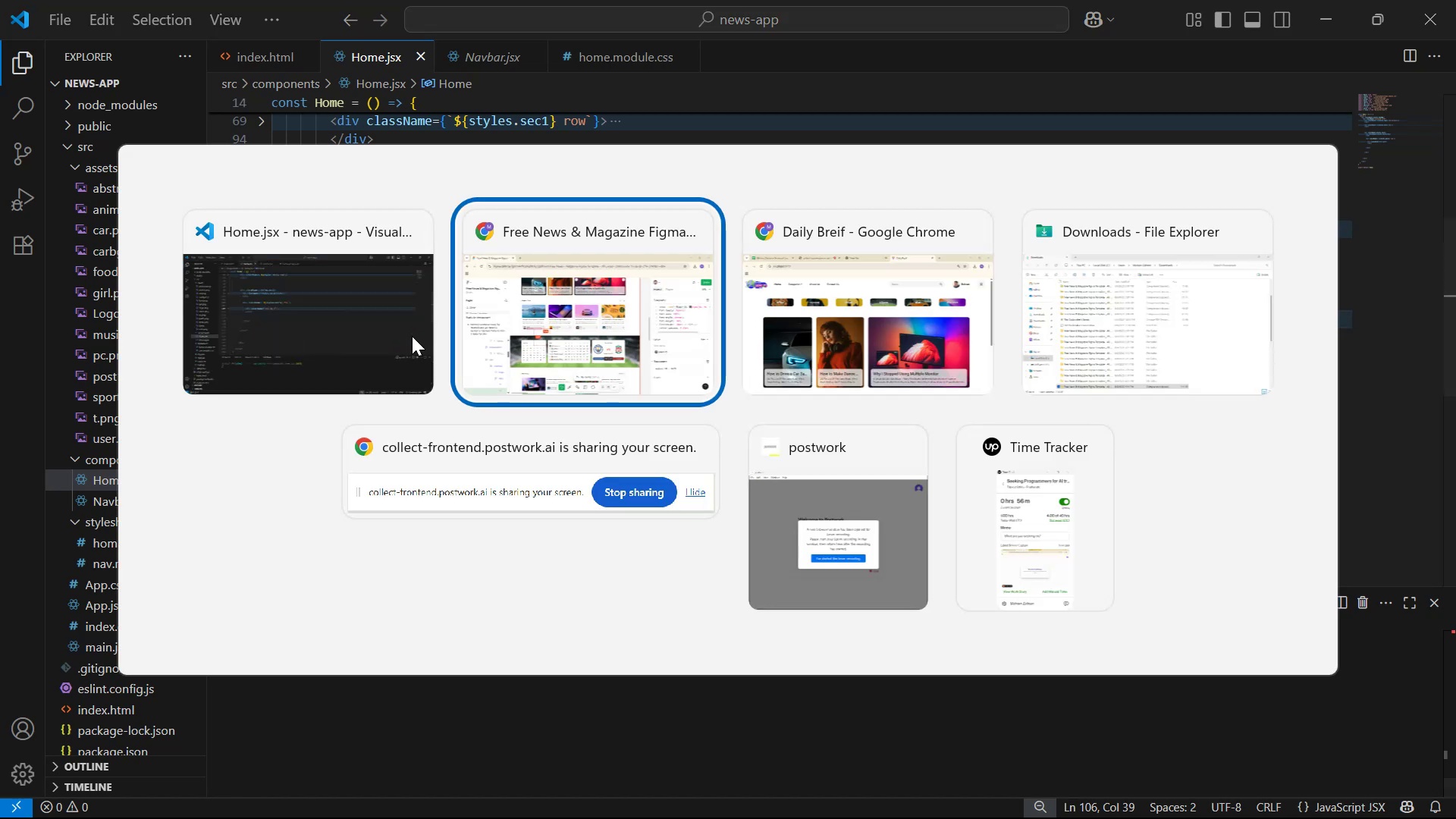 
key(Alt+Tab)
 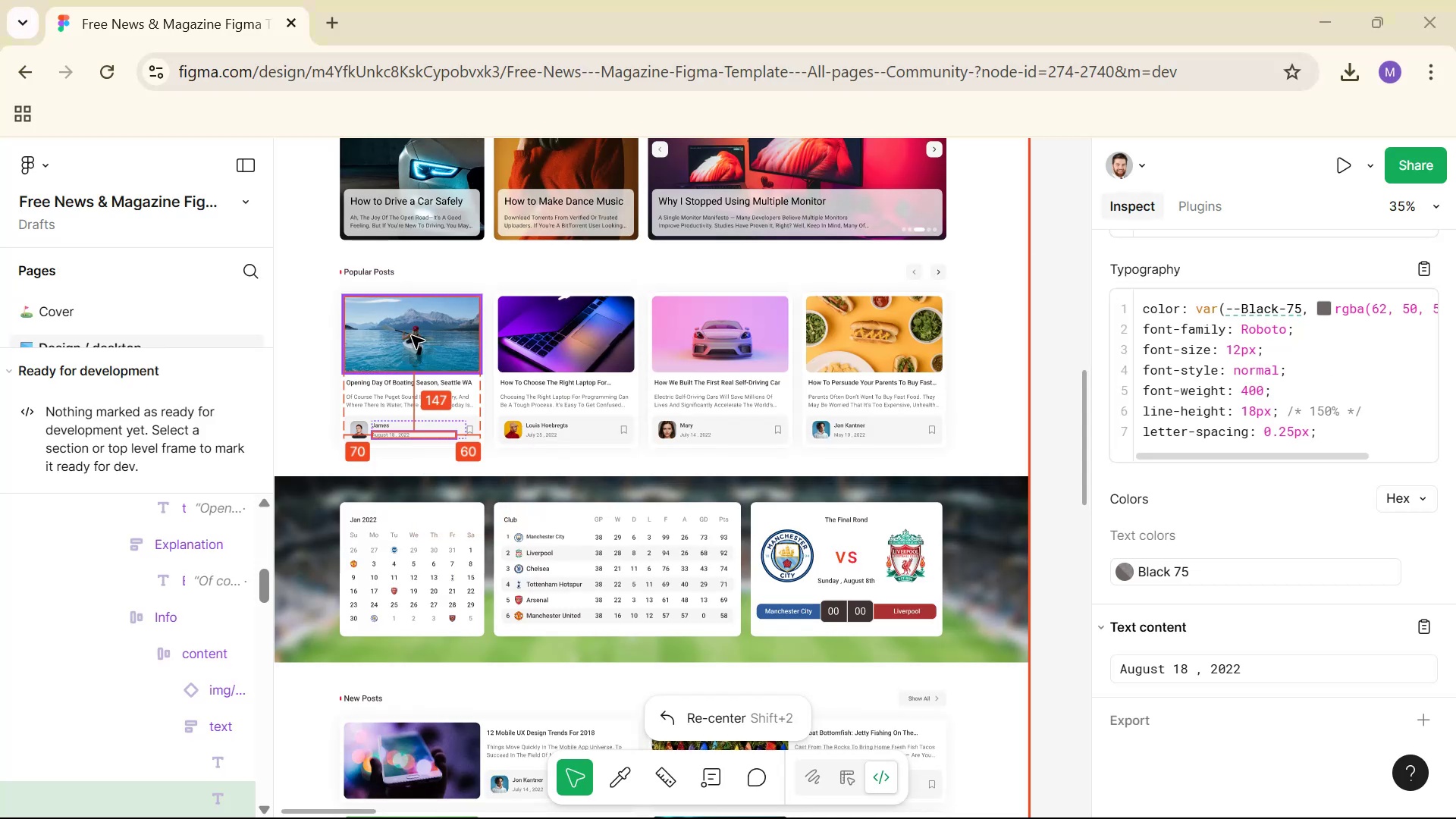 
key(Alt+Tab)
 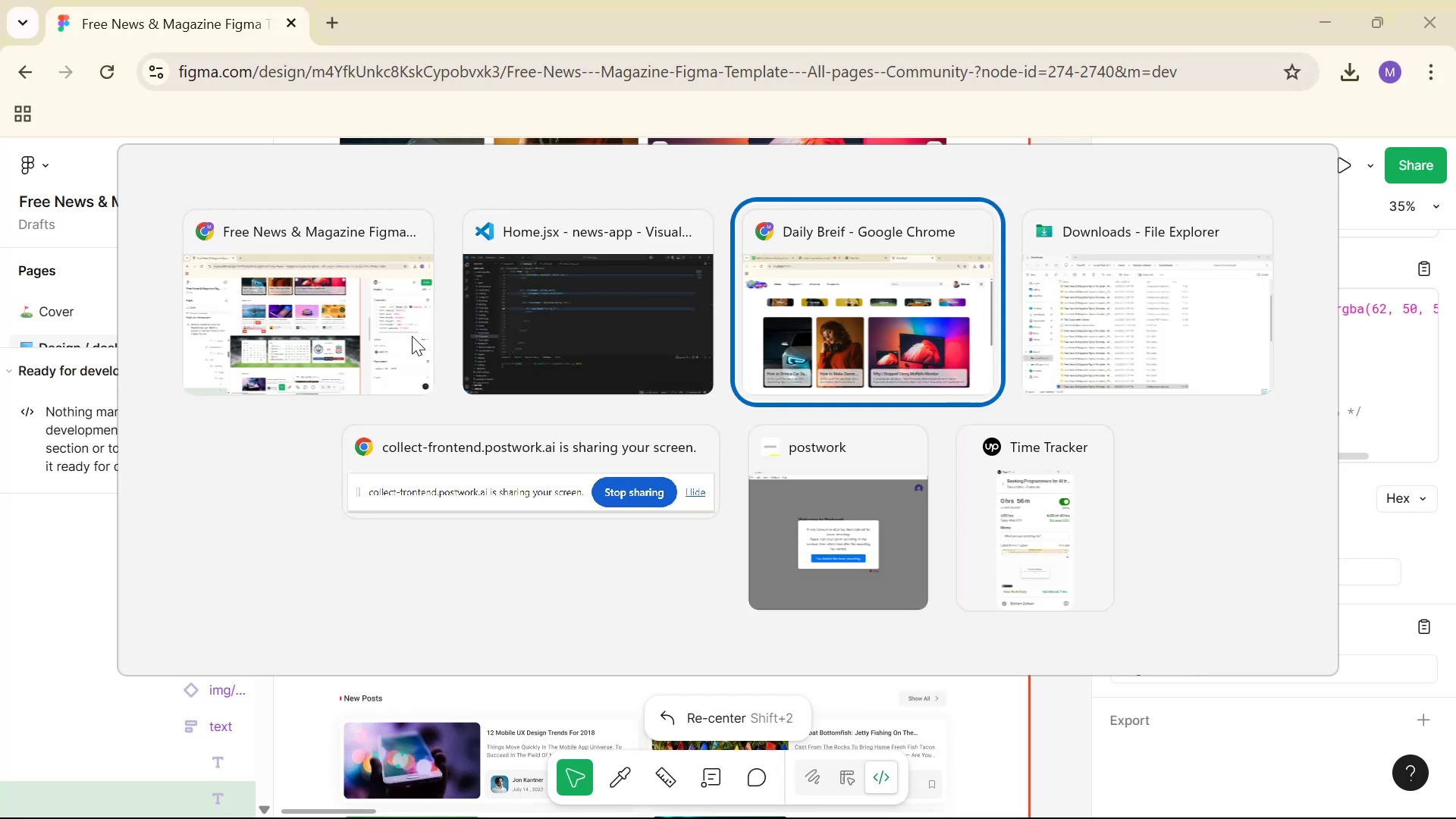 
scroll: coordinate [551, 464], scroll_direction: down, amount: 11.0
 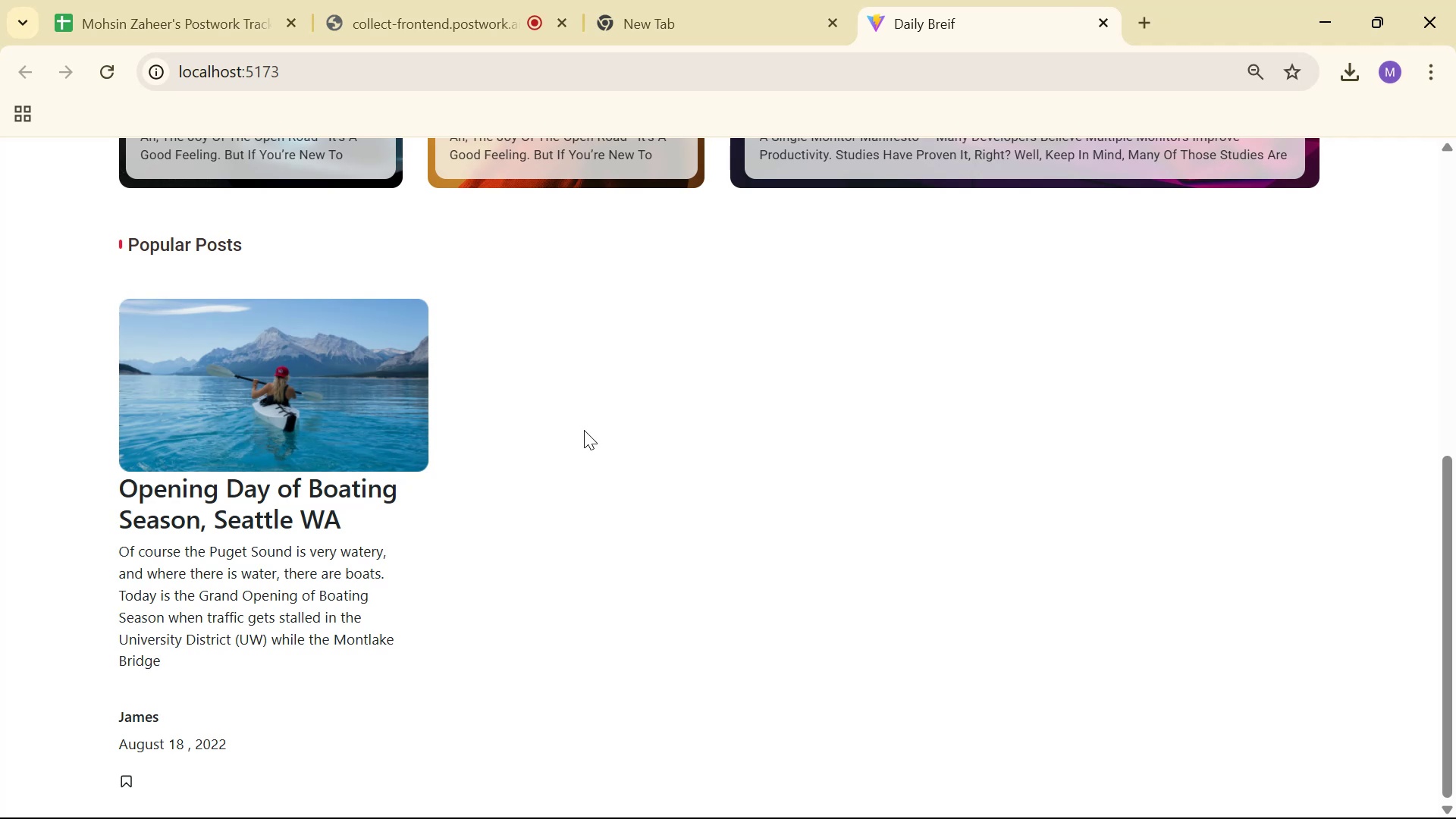 
wait(10.49)
 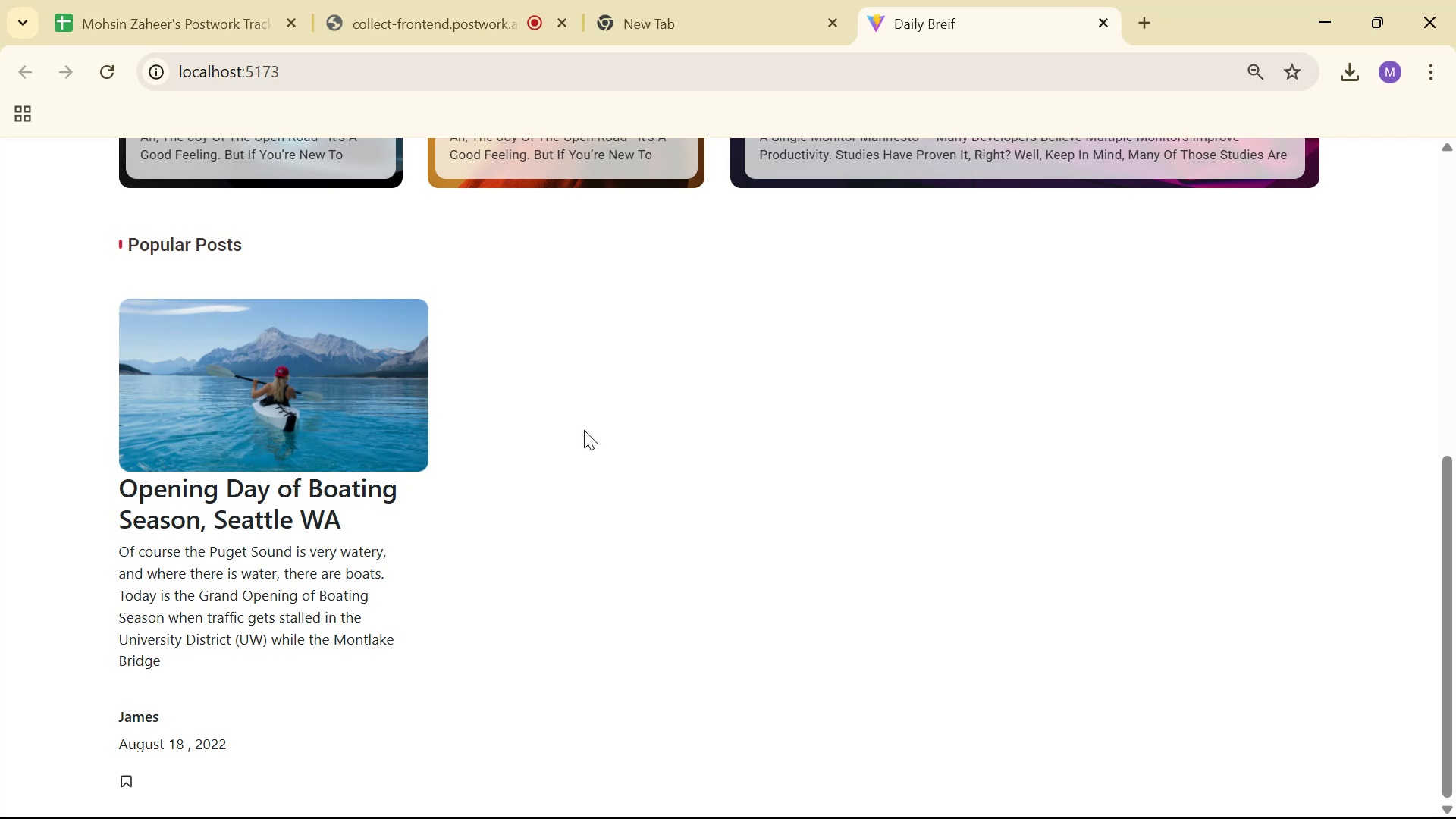 
key(Alt+Tab)
 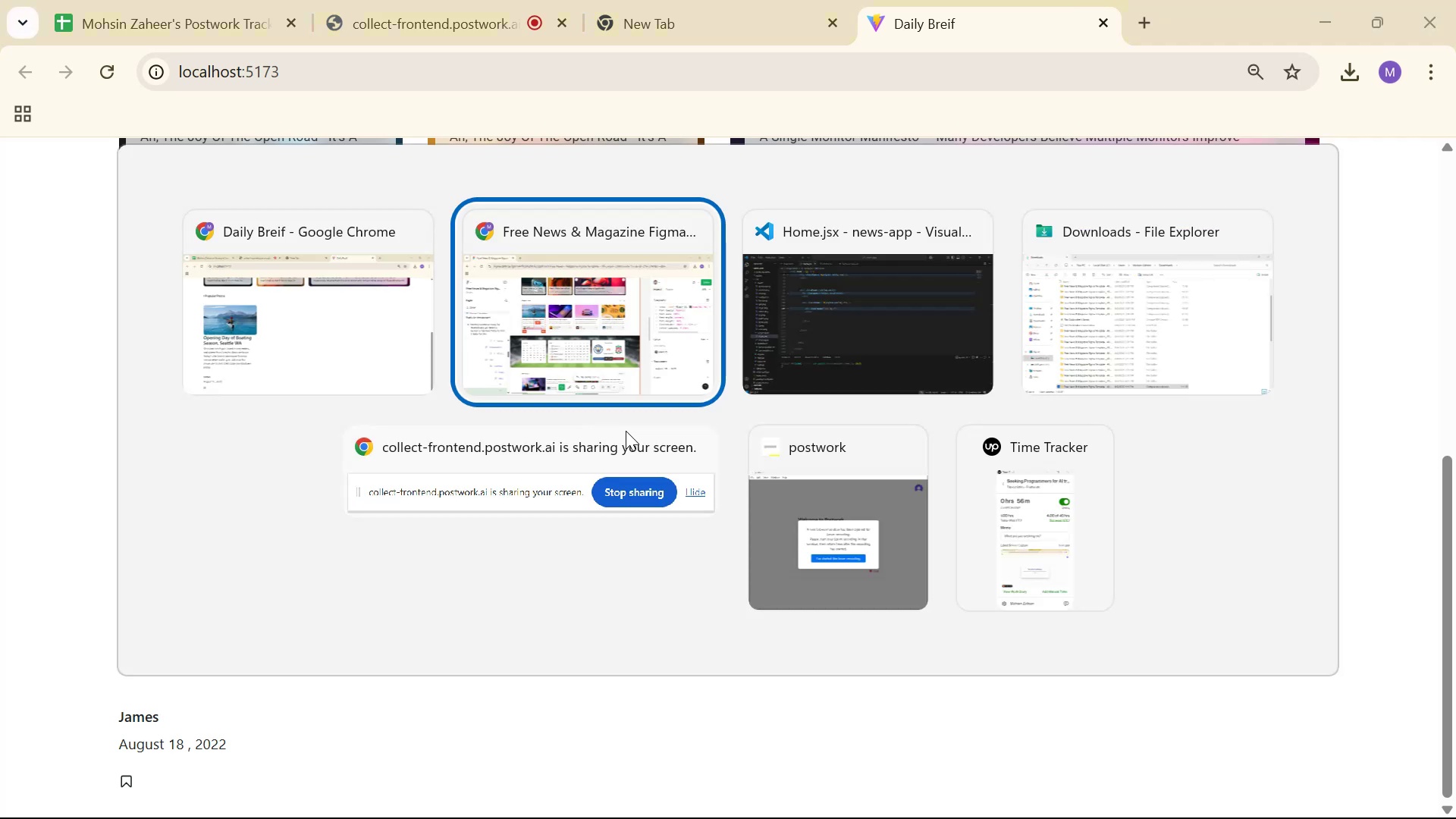 
key(Alt+Tab)
 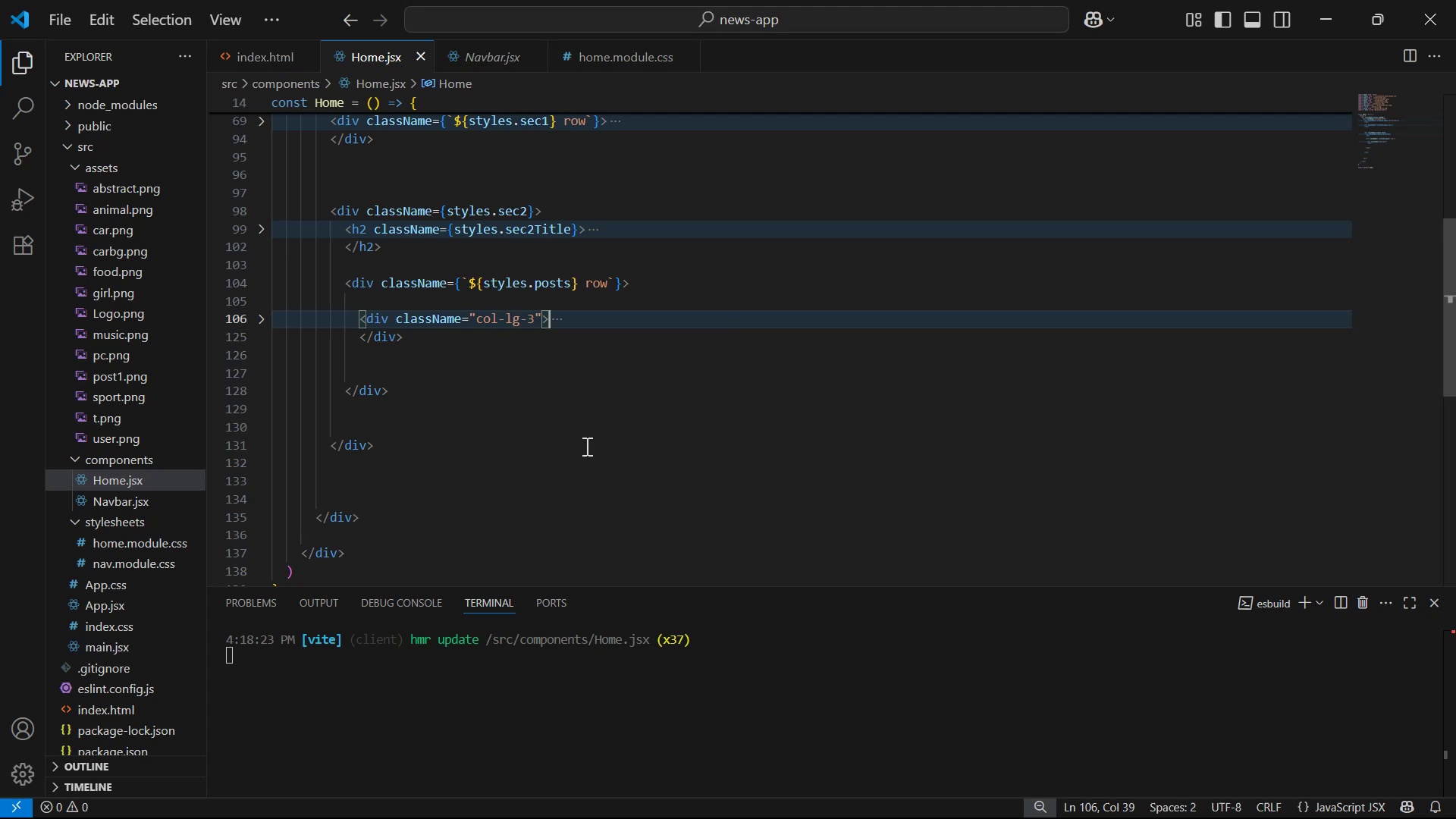 
scroll: coordinate [526, 372], scroll_direction: up, amount: 2.0
 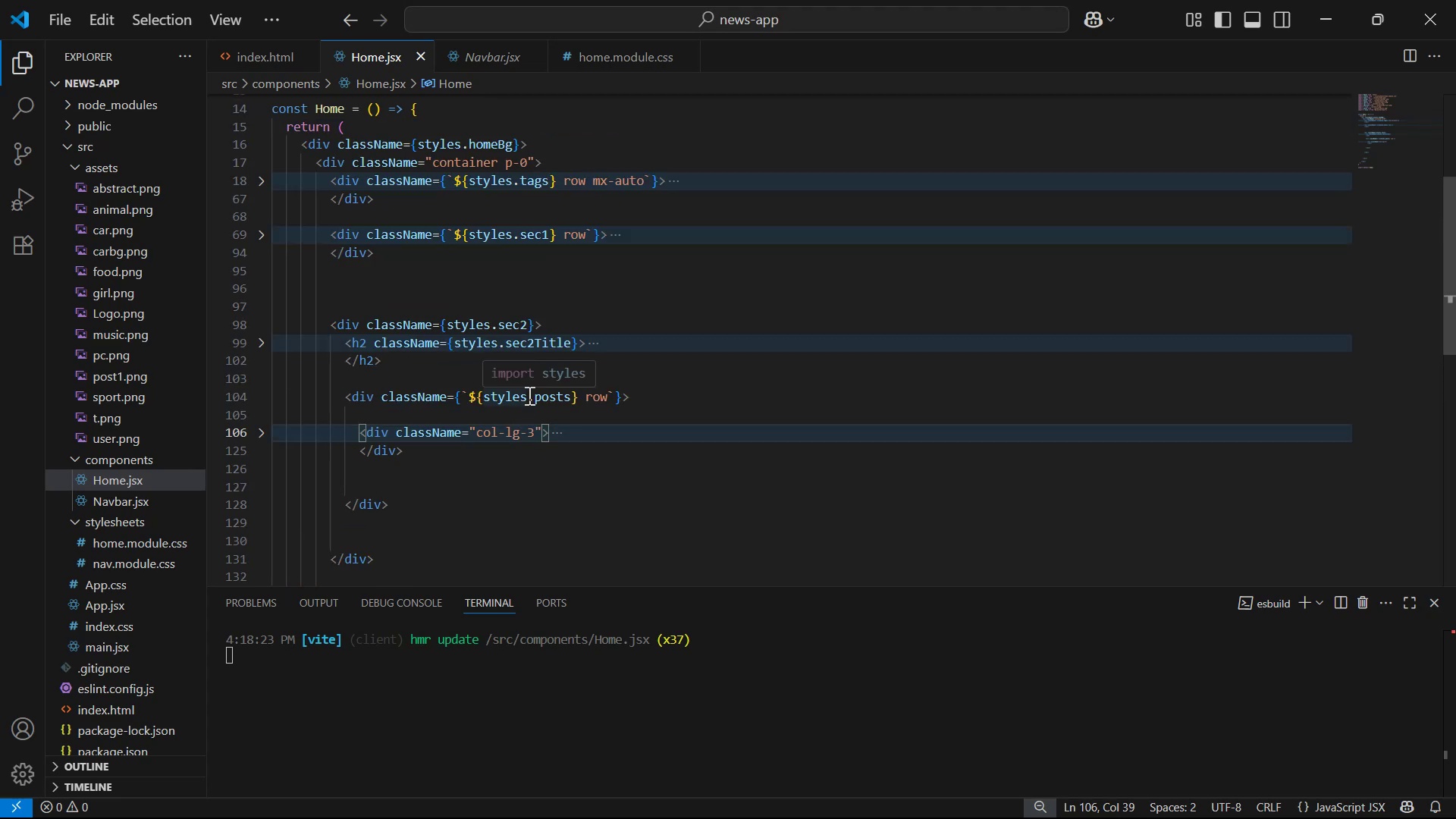 
wait(5.08)
 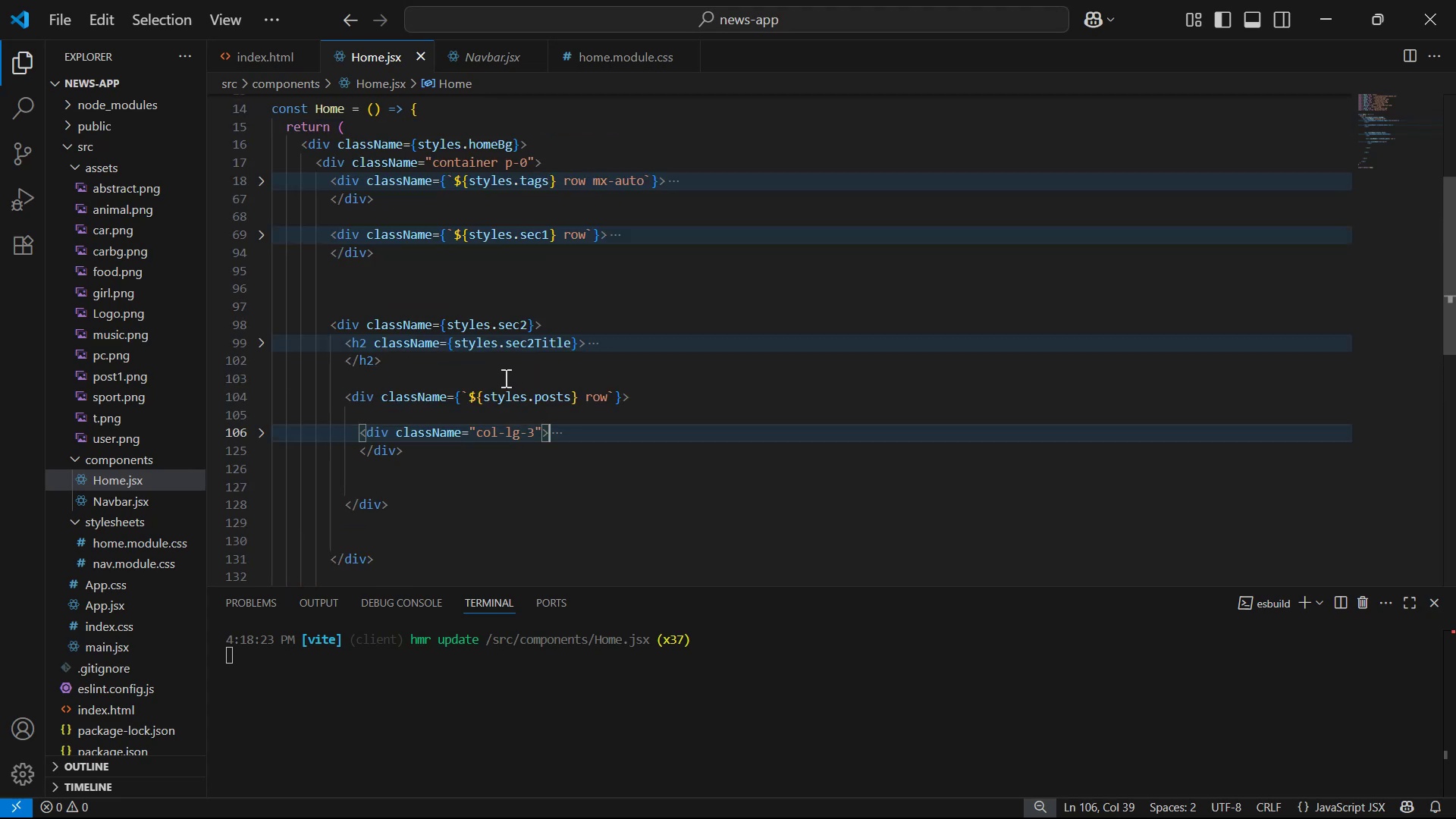 
key(Alt+AltLeft)
 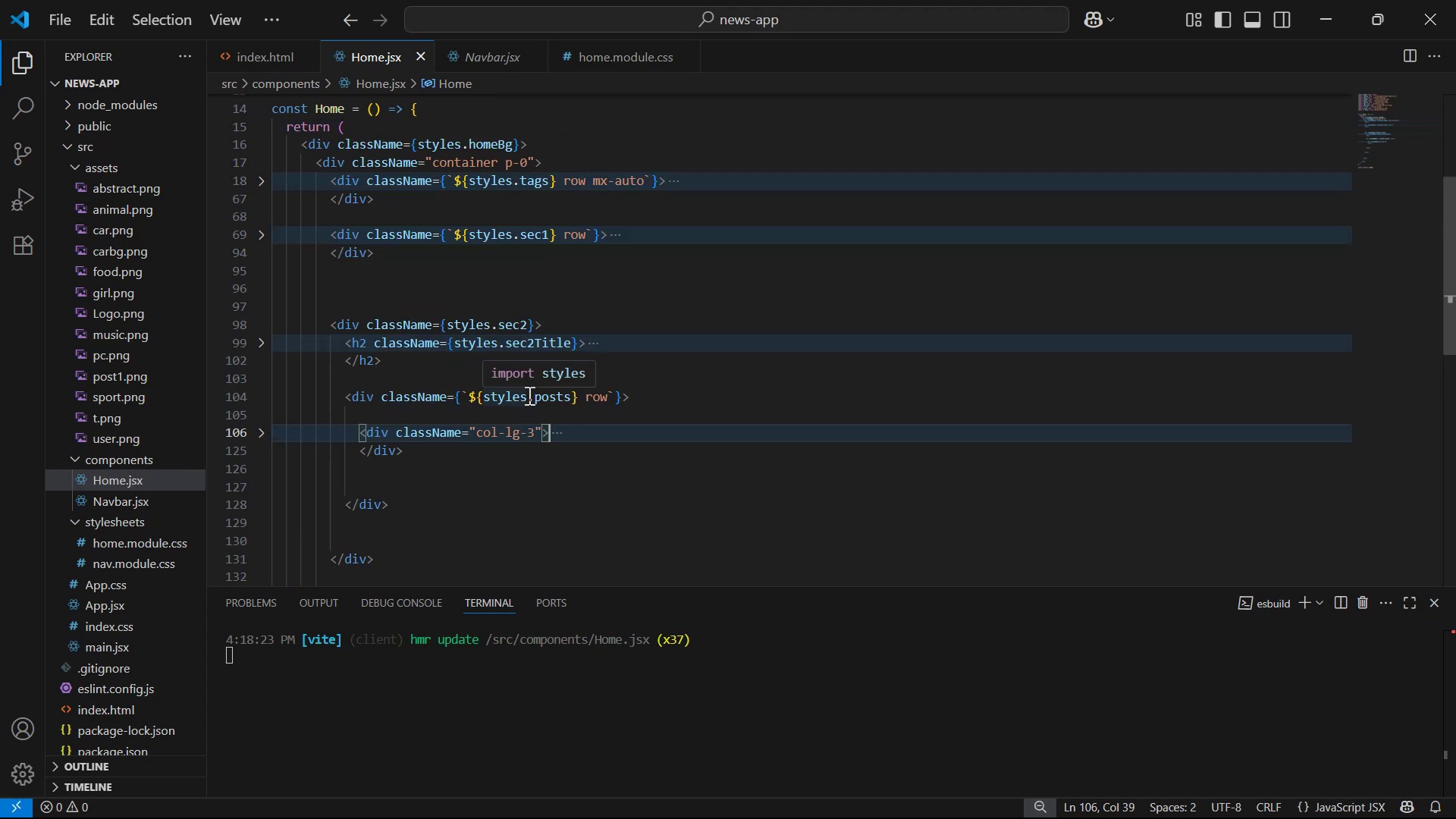 
key(Alt+Tab)
 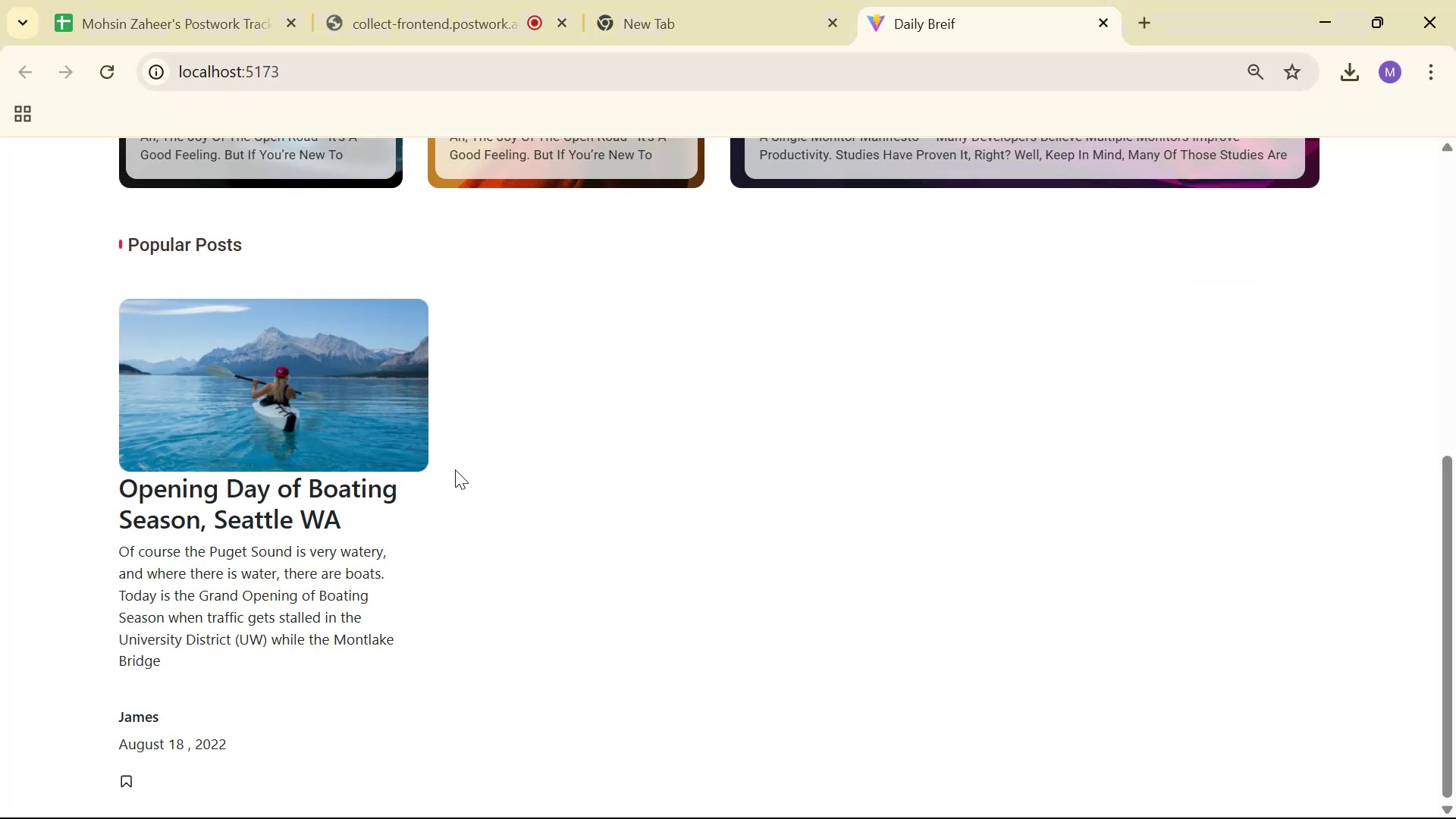 
key(Alt+AltLeft)
 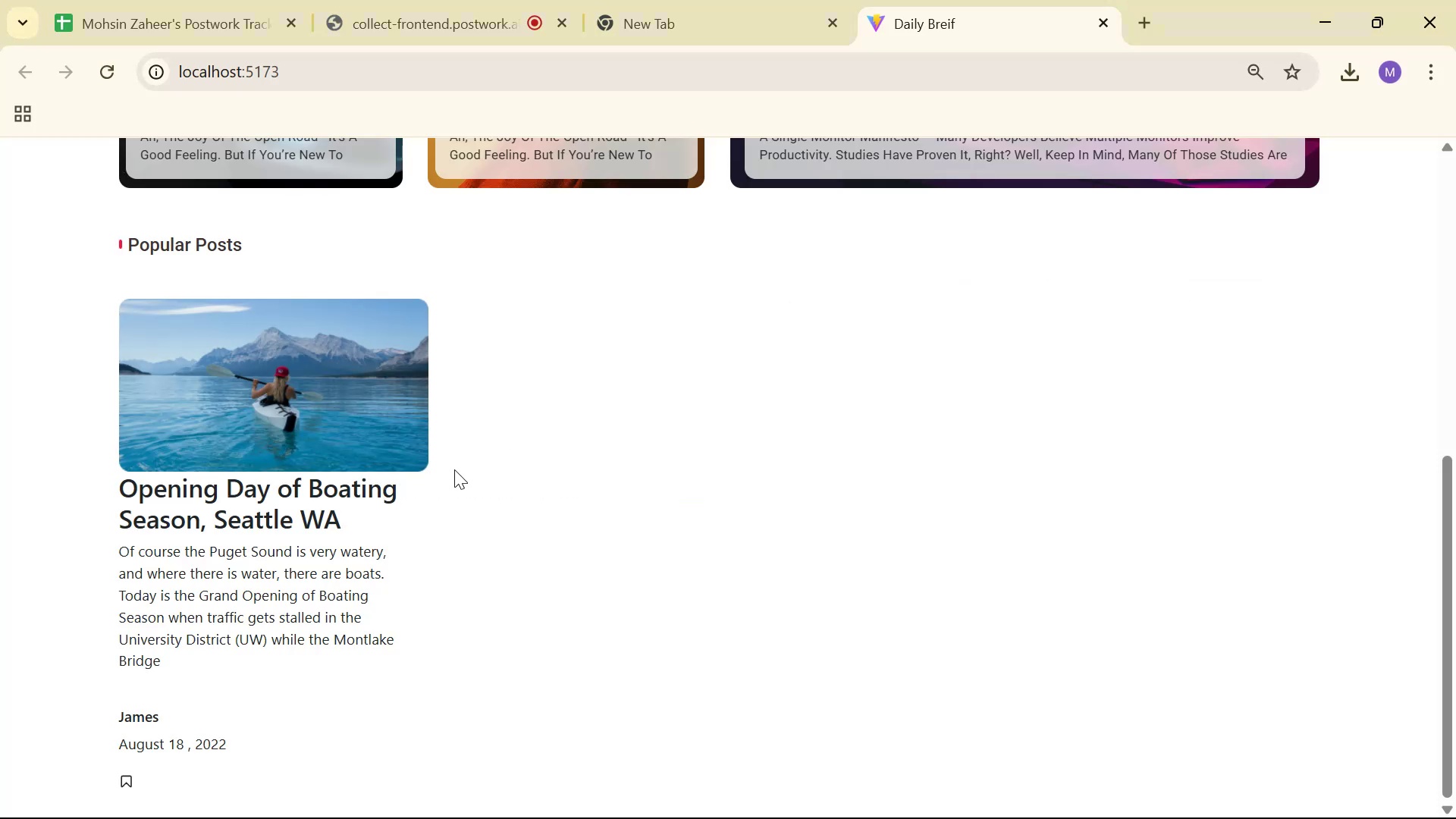 
key(Alt+Tab)
 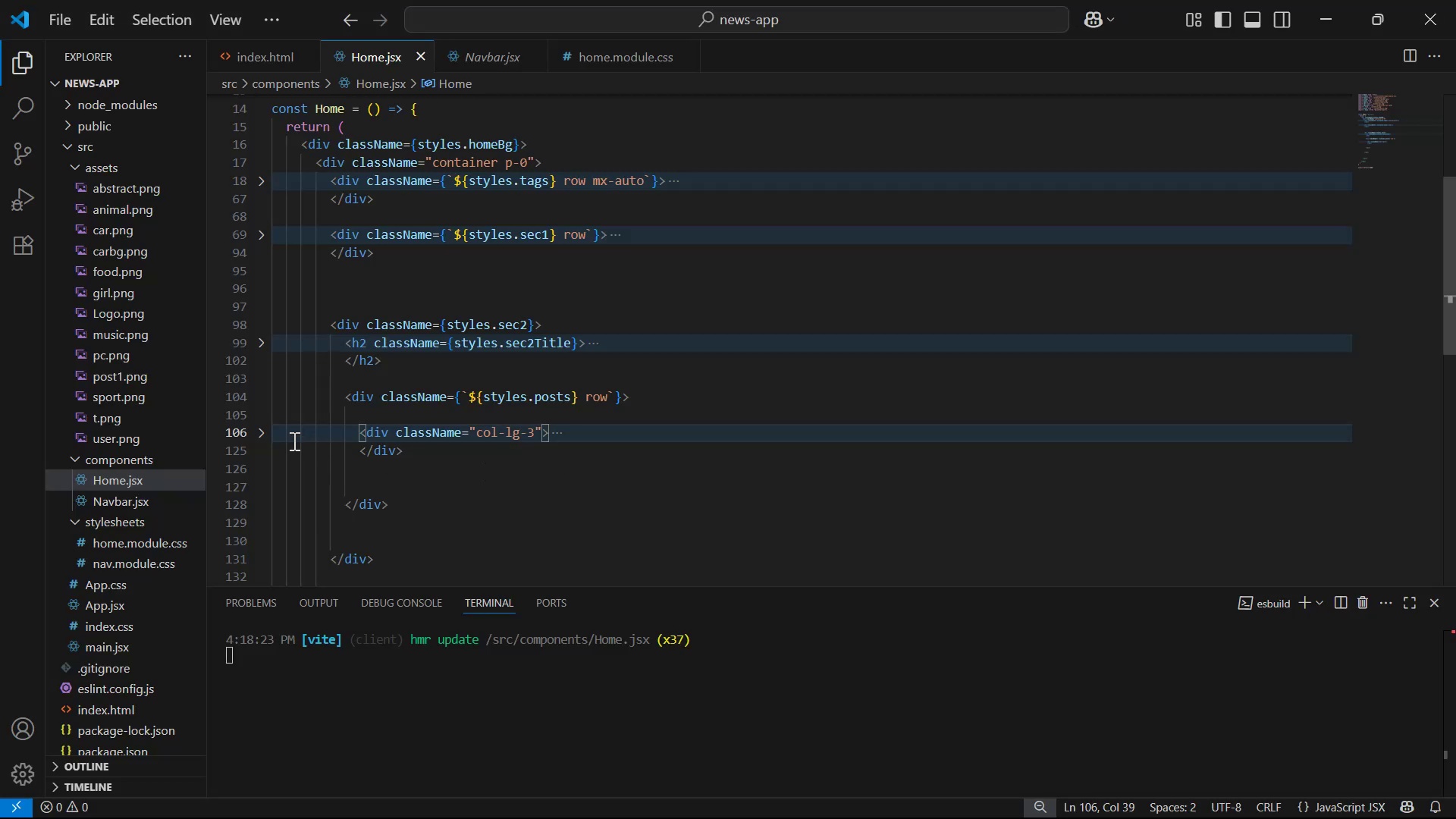 
left_click([268, 428])
 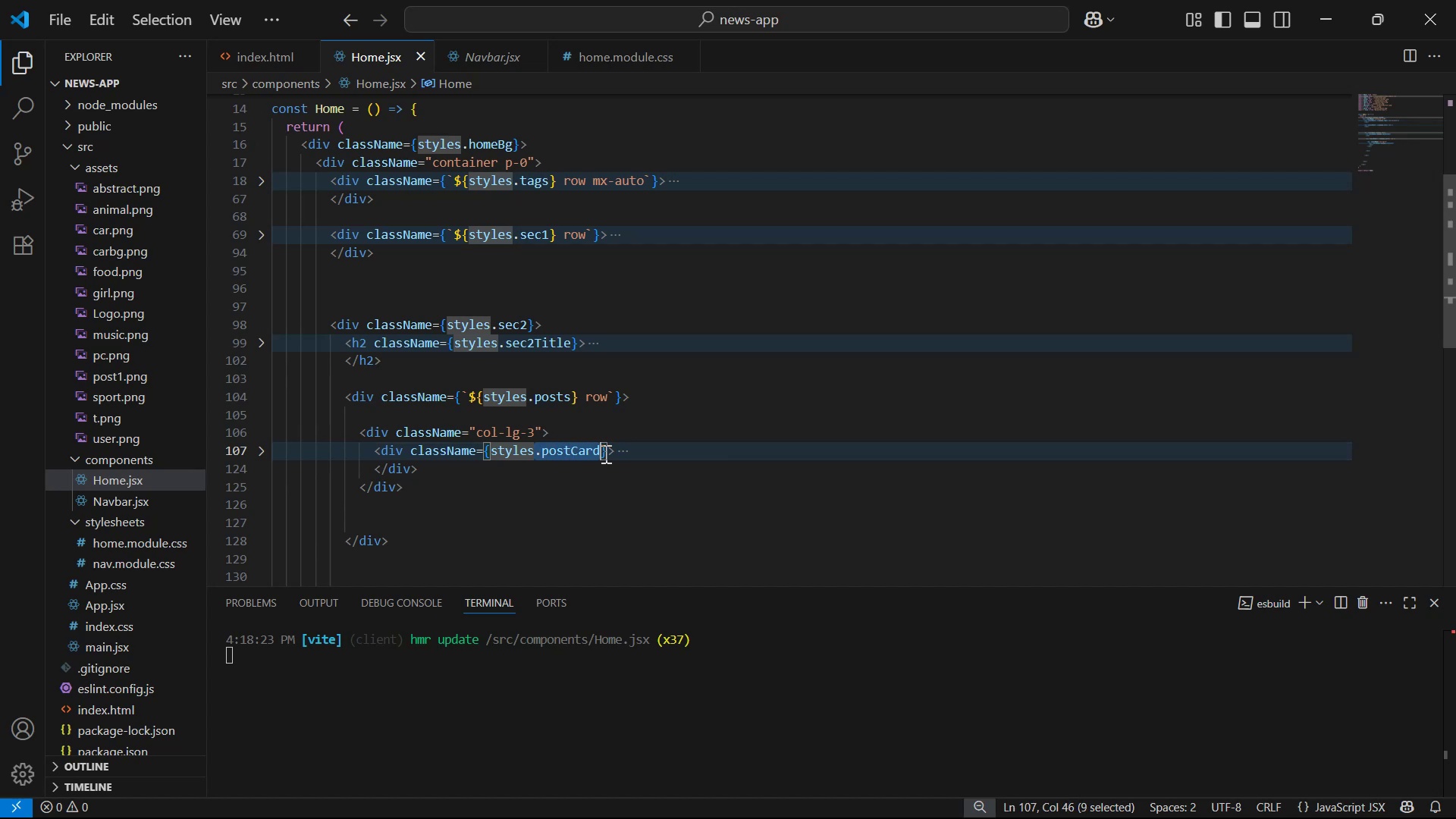 
left_click([612, 525])
 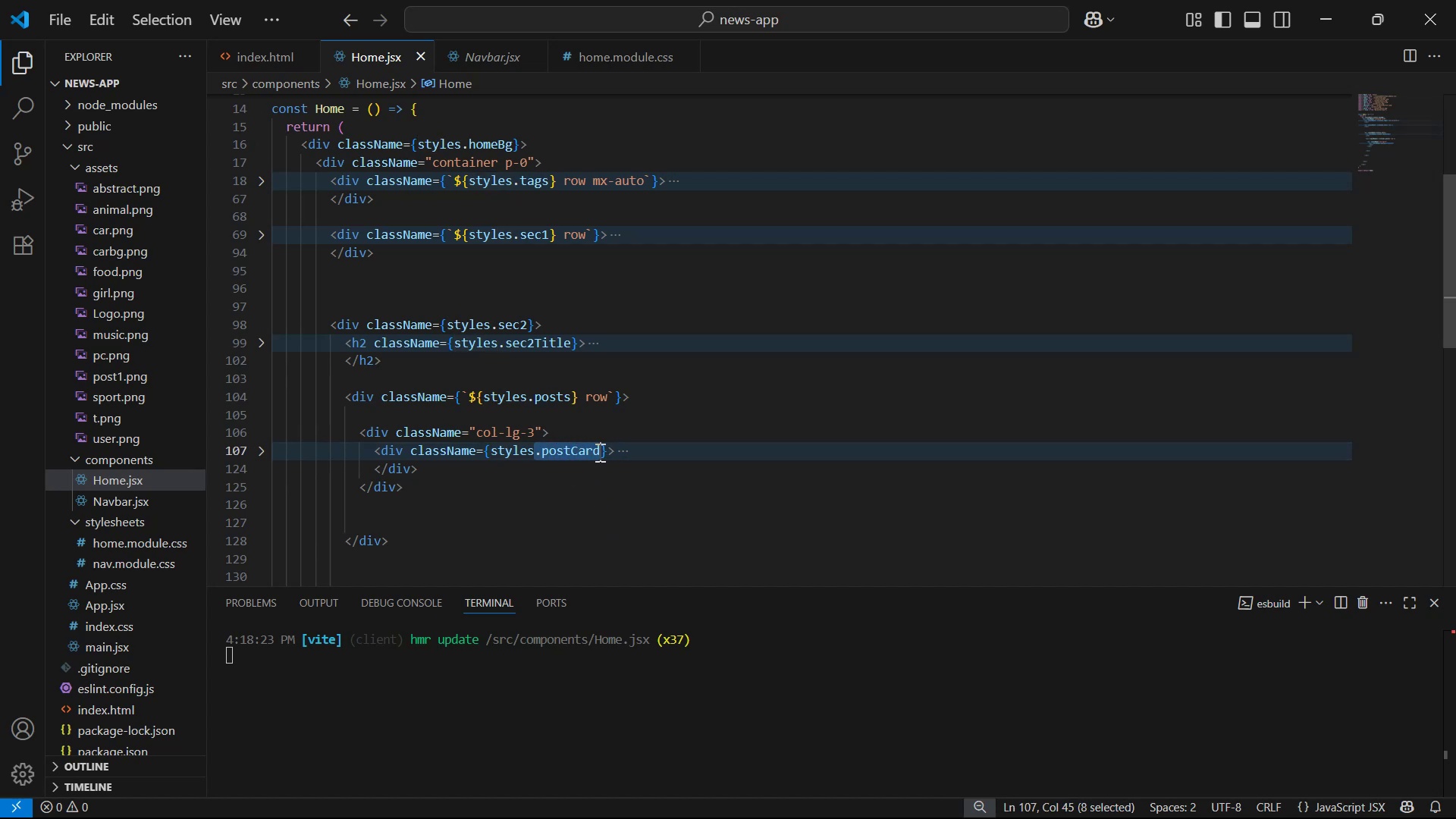 
key(Control+C)
 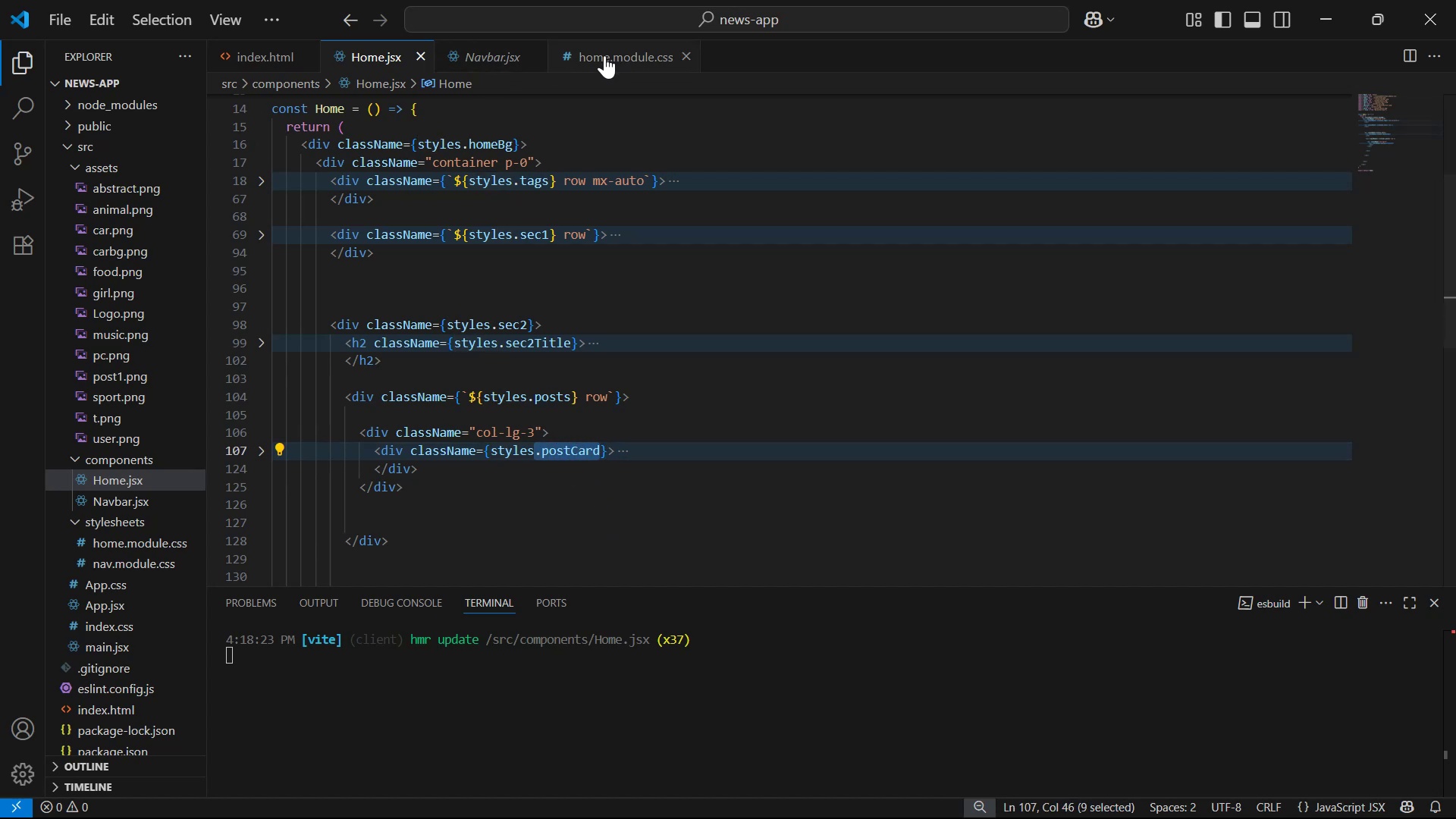 
left_click([534, 59])
 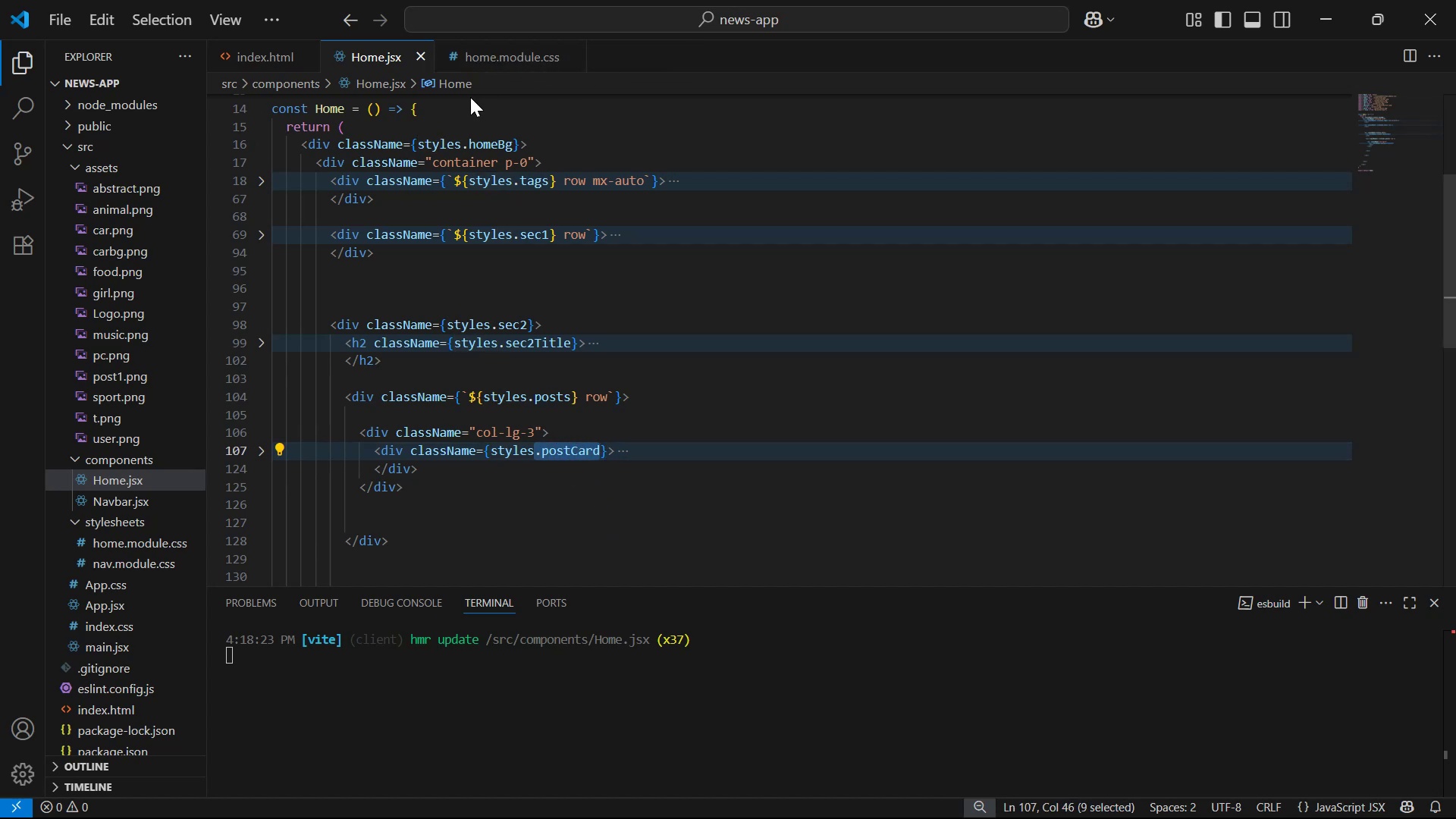 
left_click([449, 49])
 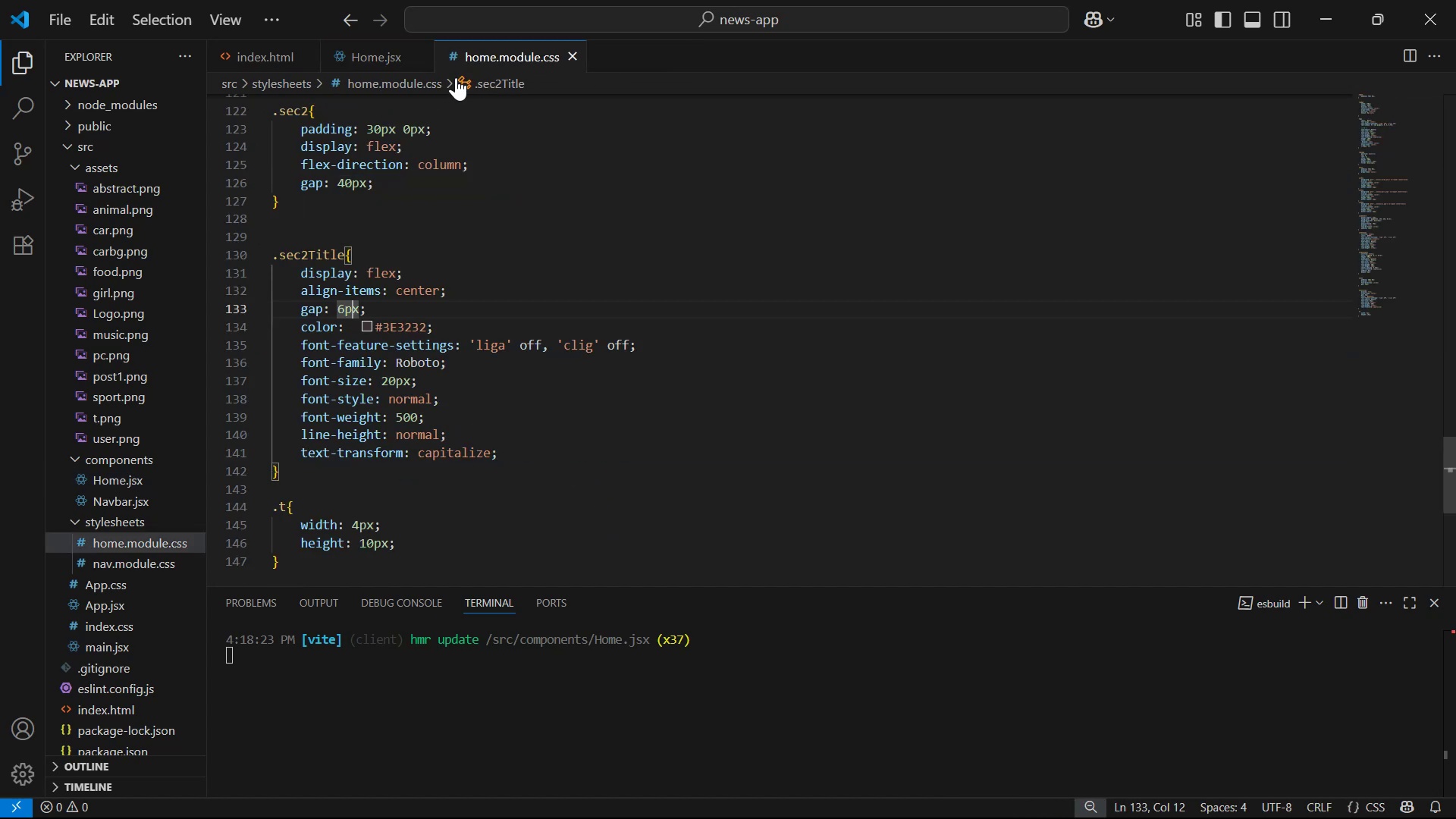 
scroll: coordinate [412, 390], scroll_direction: down, amount: 7.0
 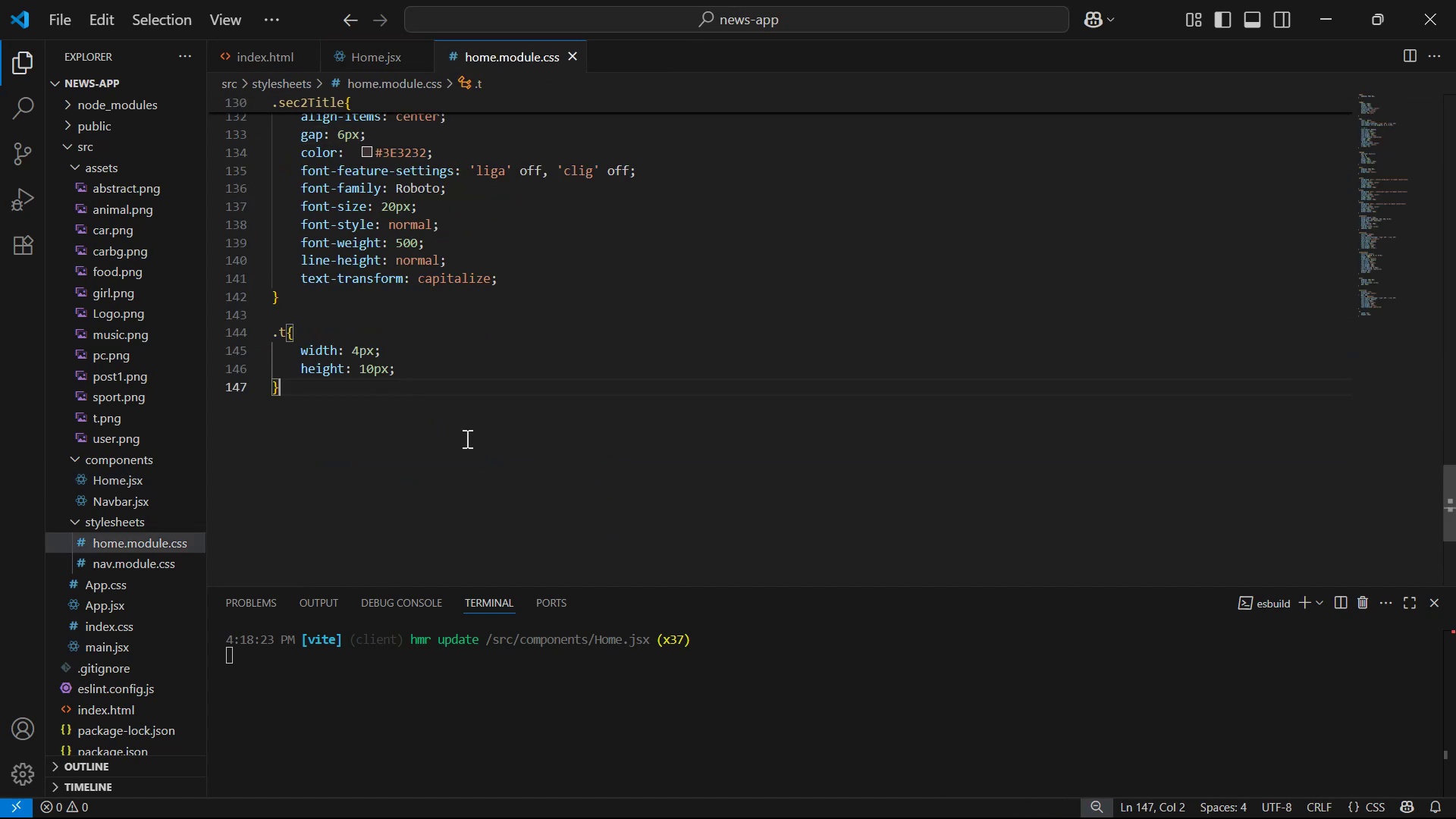 
key(Enter)
 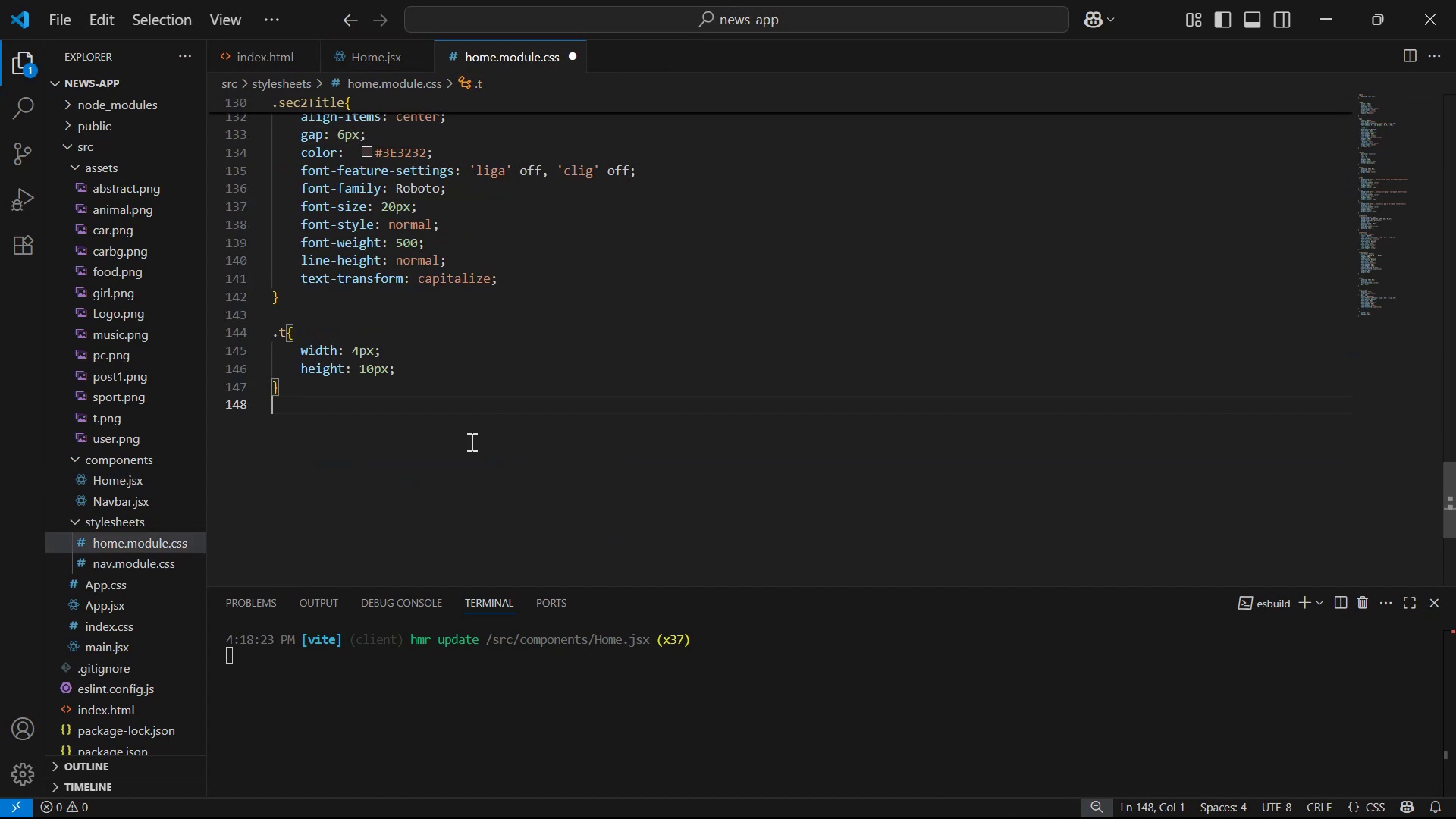 
key(Enter)
 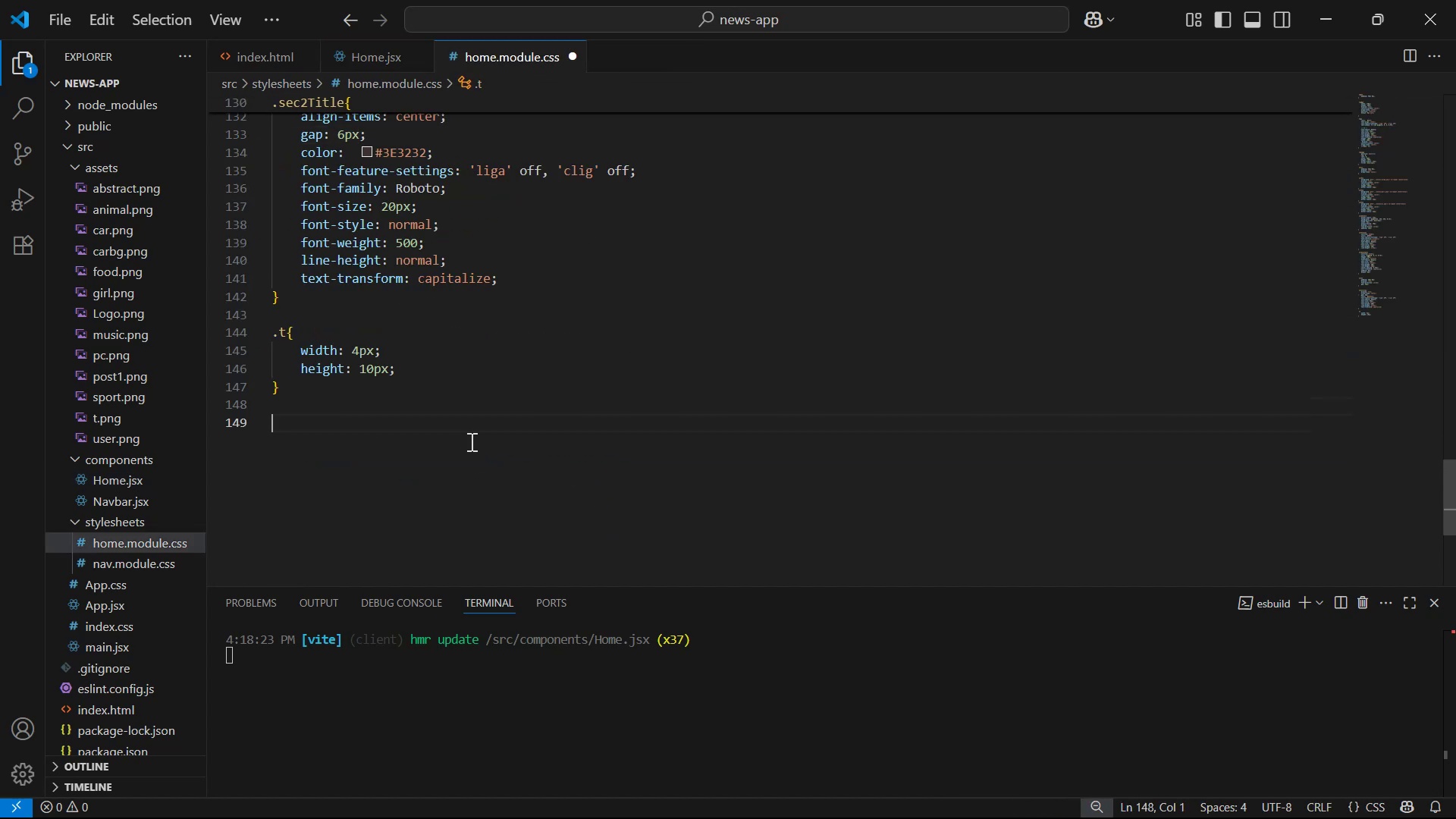 
key(Enter)
 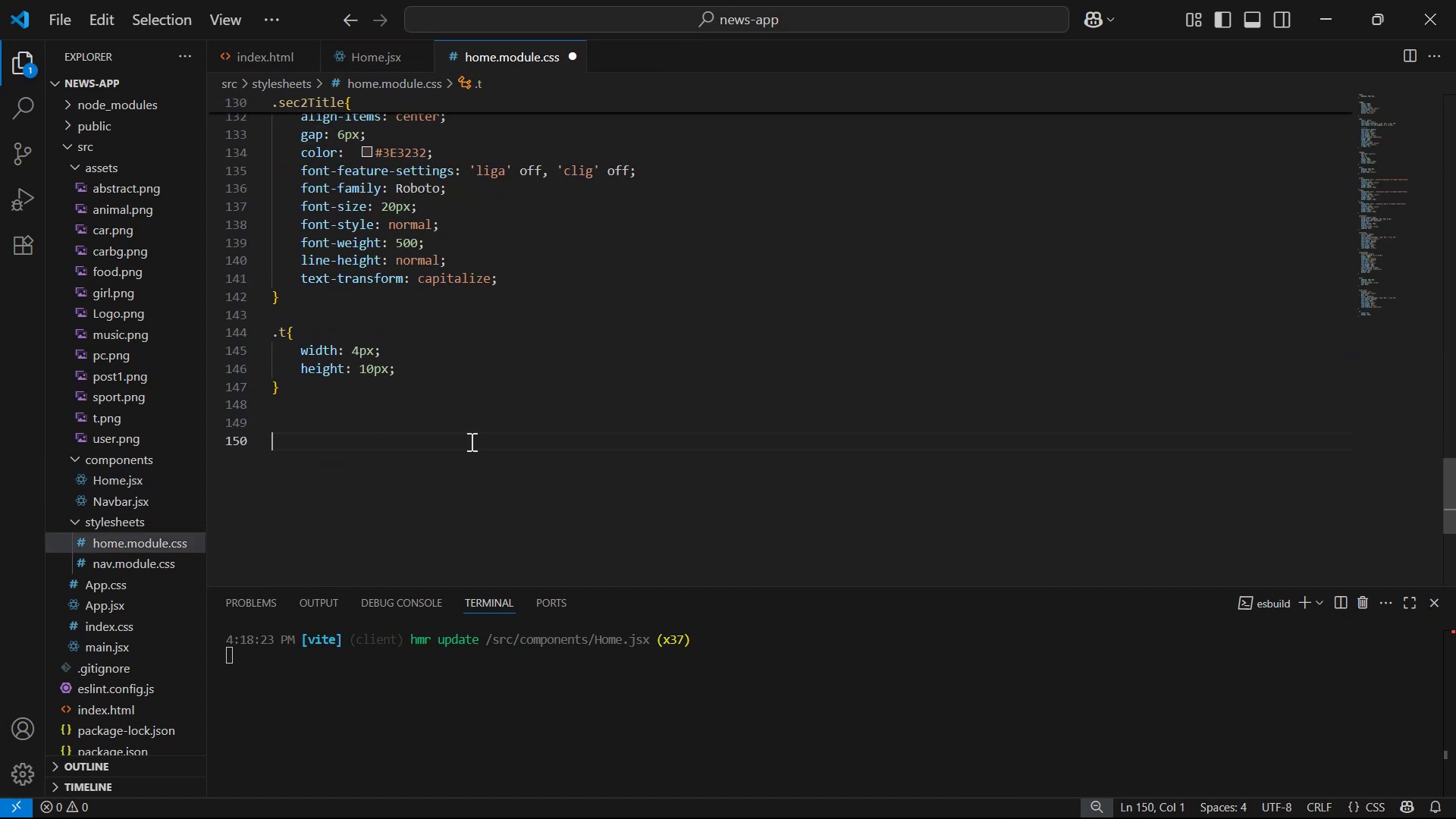 
key(Enter)
 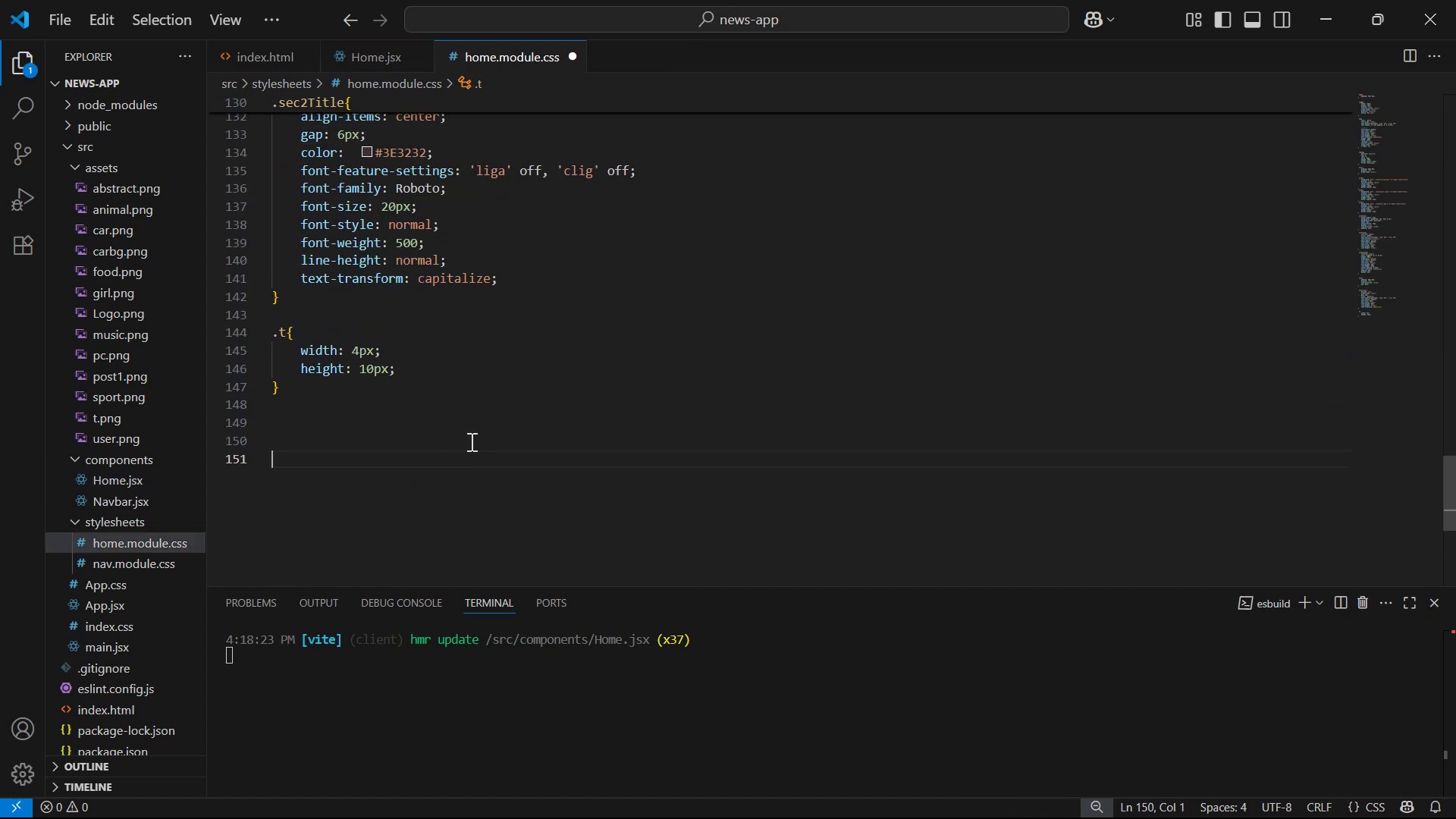 
key(Enter)
 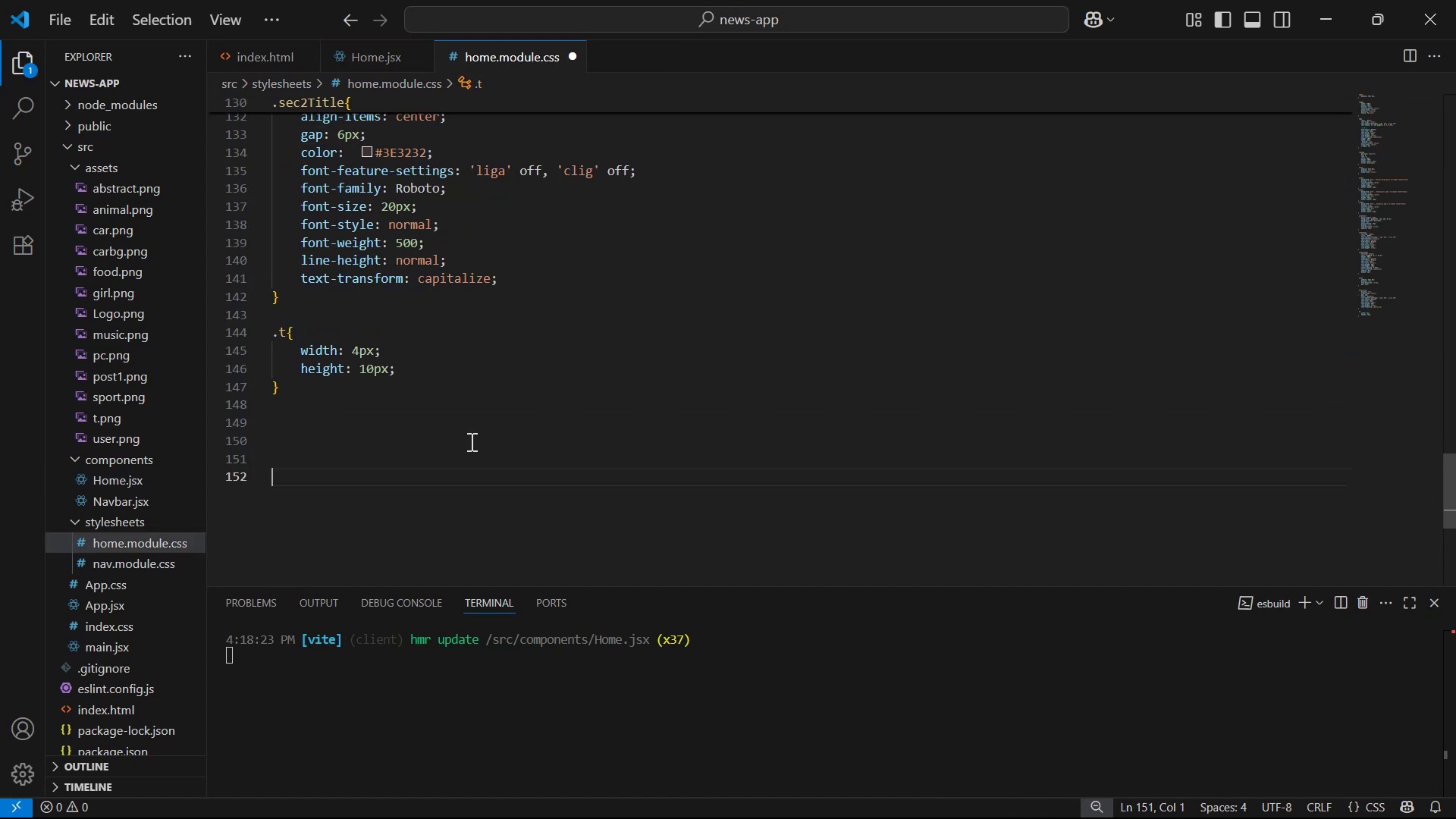 
key(Control+V)
 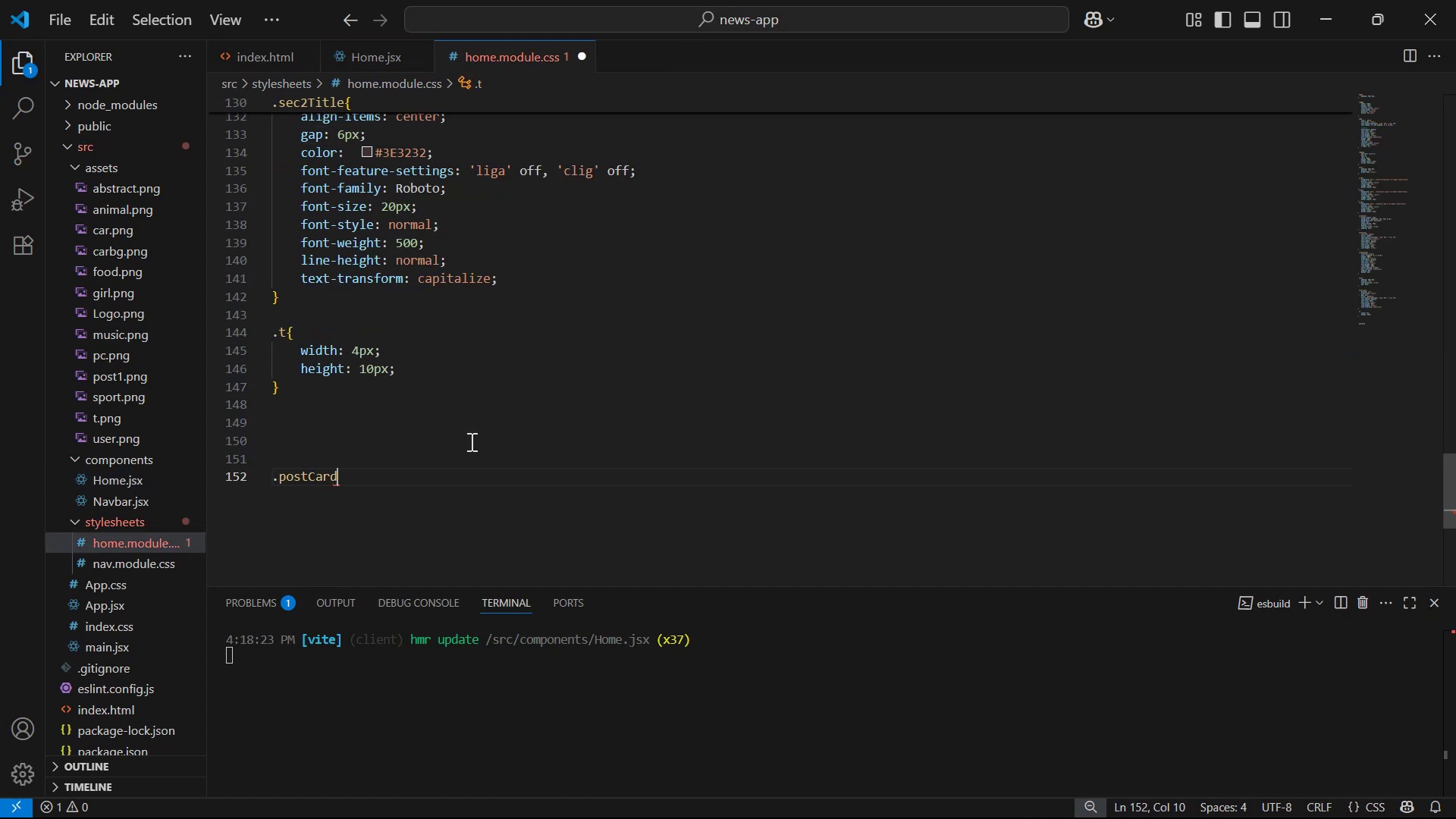 
key(Shift+BracketLeft)
 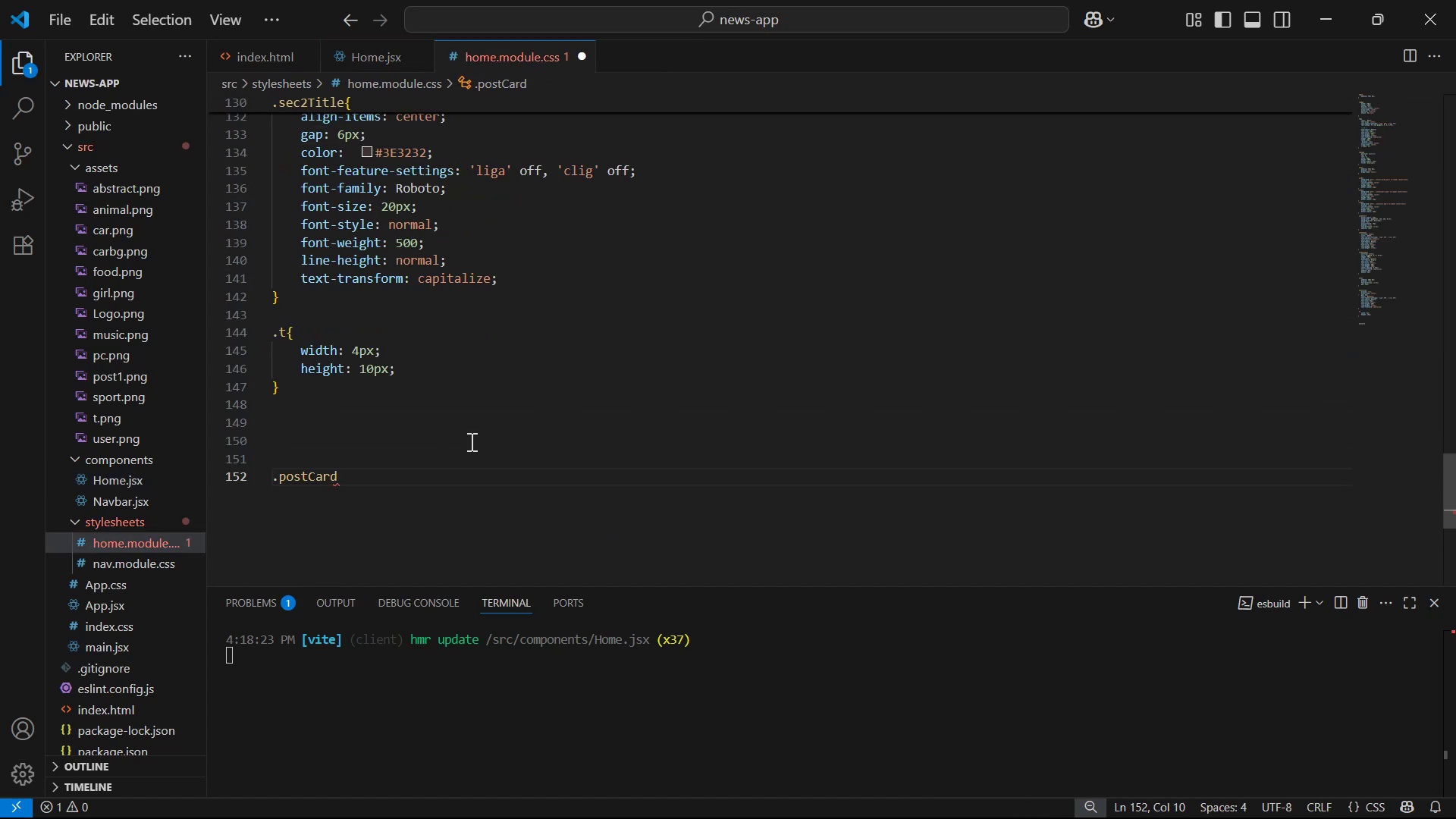 
key(Enter)
 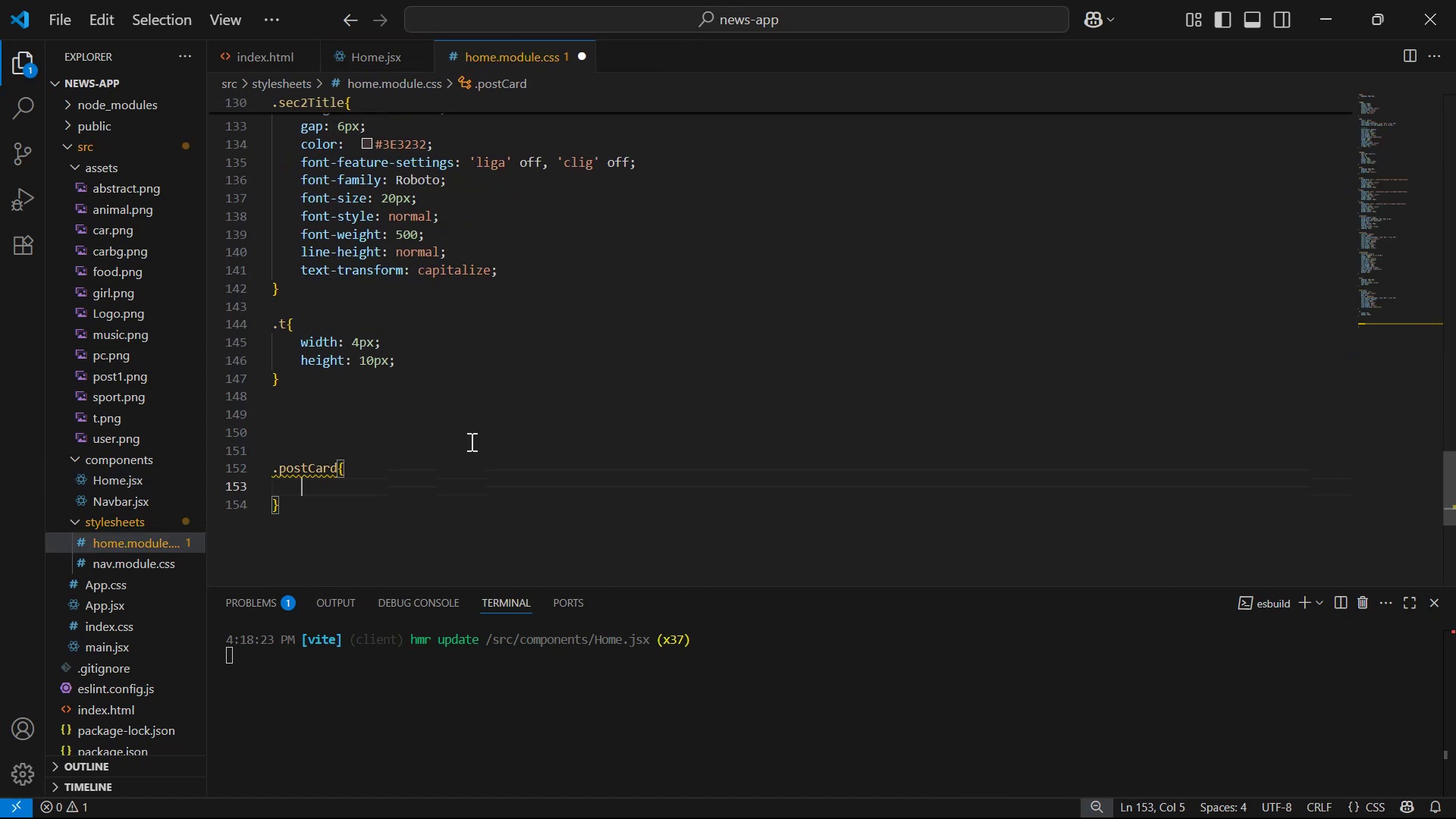 
key(Alt+Tab)
 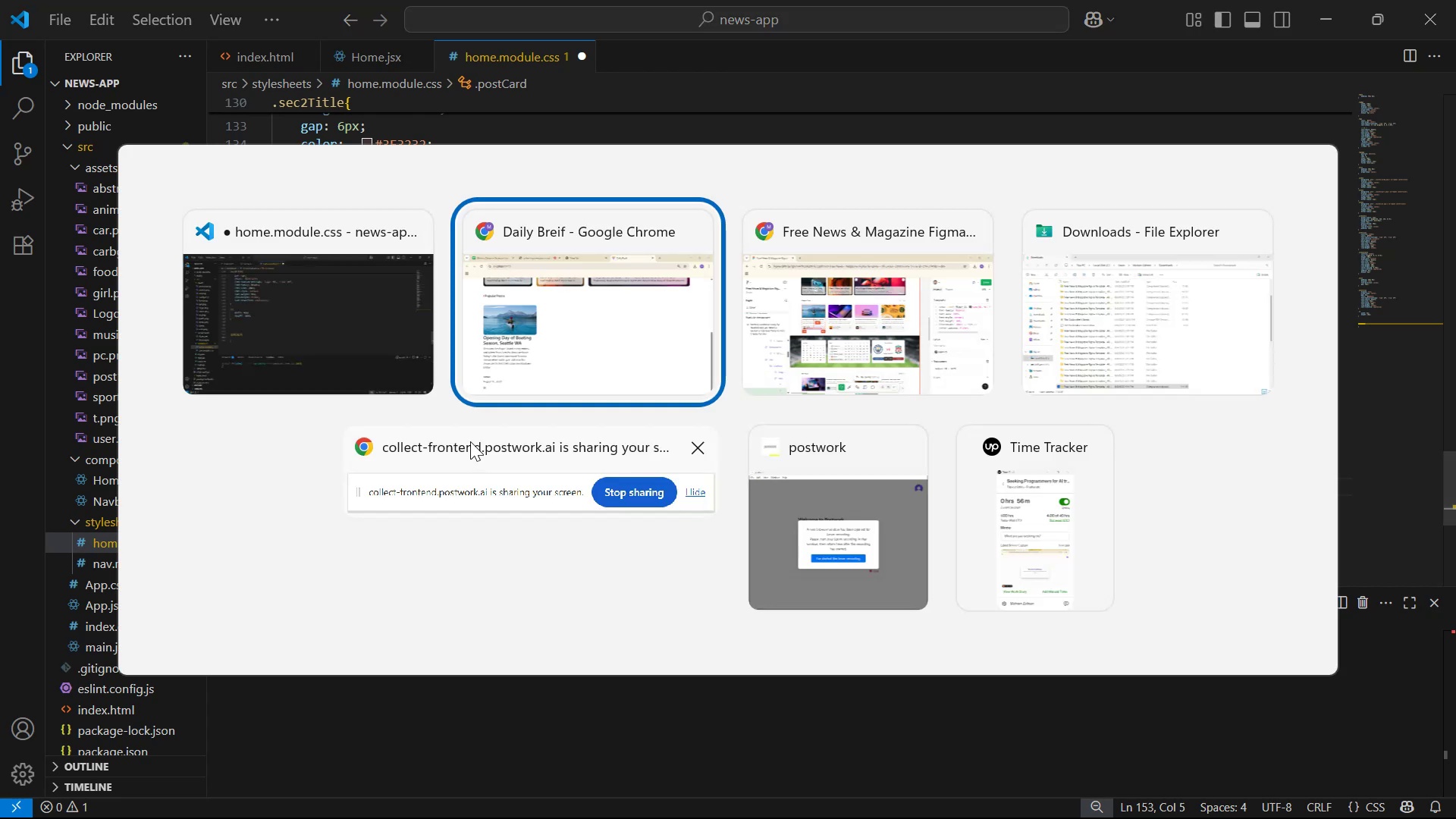 
key(Alt+Tab)
 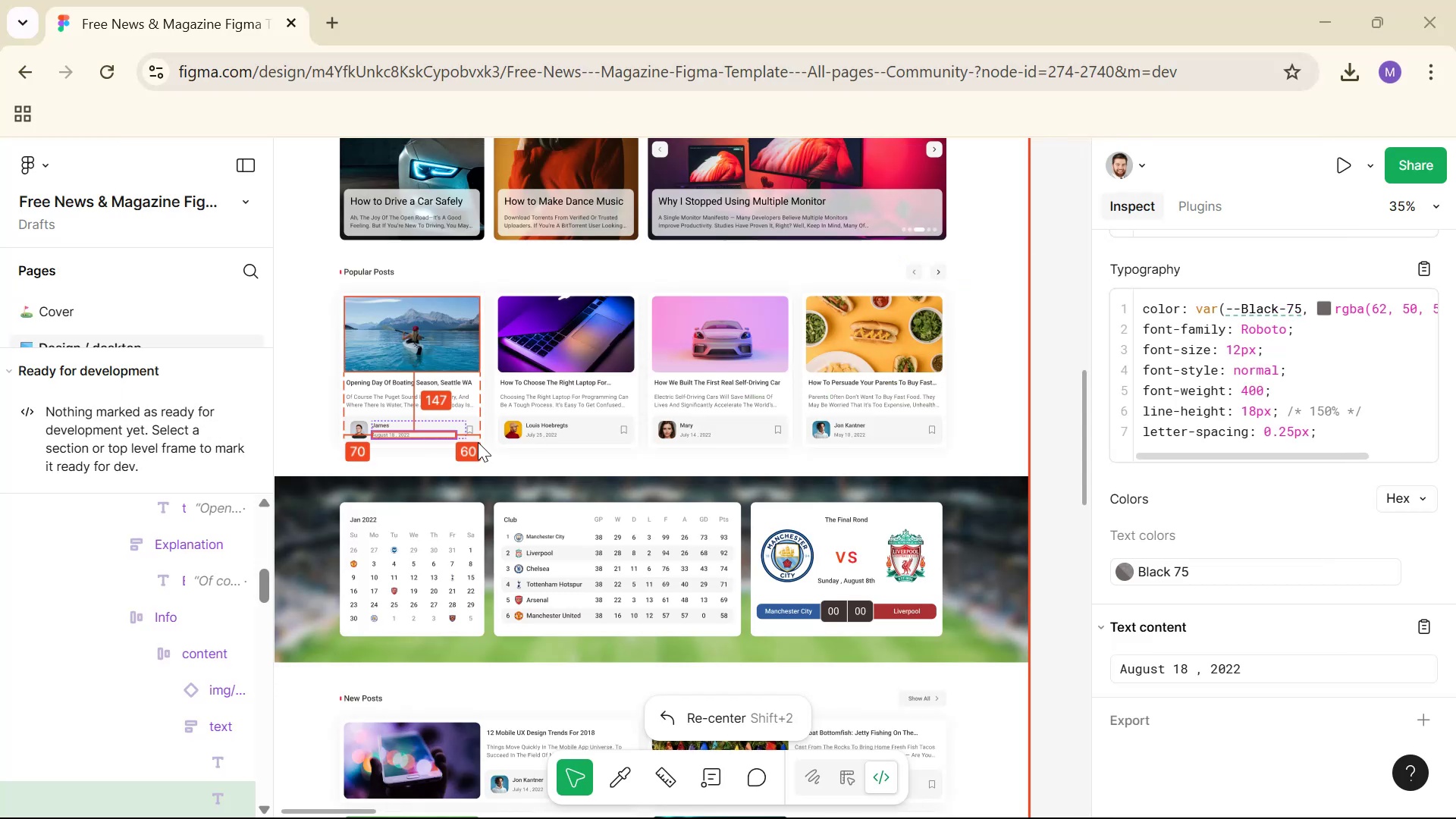 
hold_key(key=ControlLeft, duration=0.99)
left_click([482, 308])
 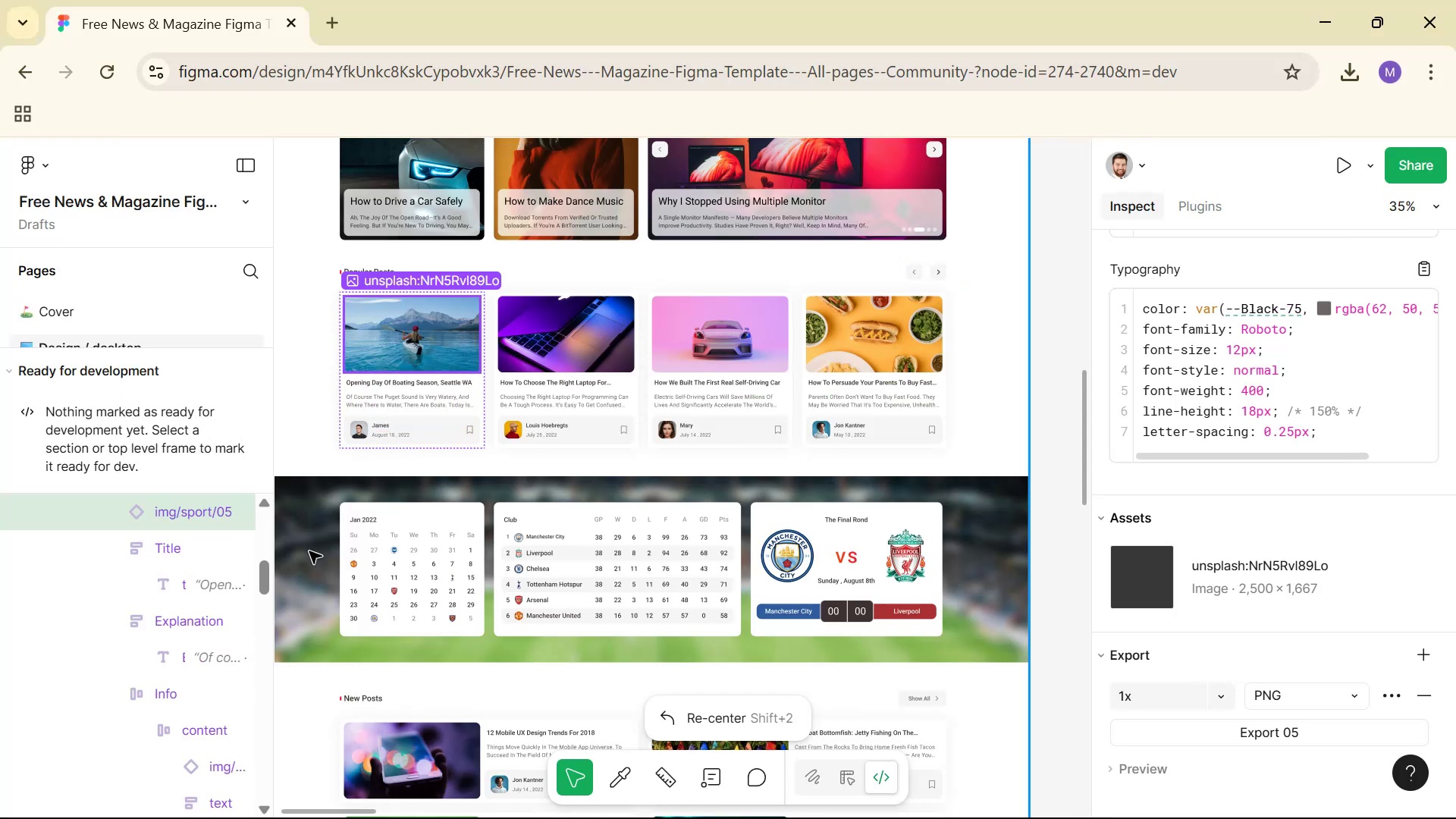 
scroll: coordinate [167, 563], scroll_direction: up, amount: 2.0
 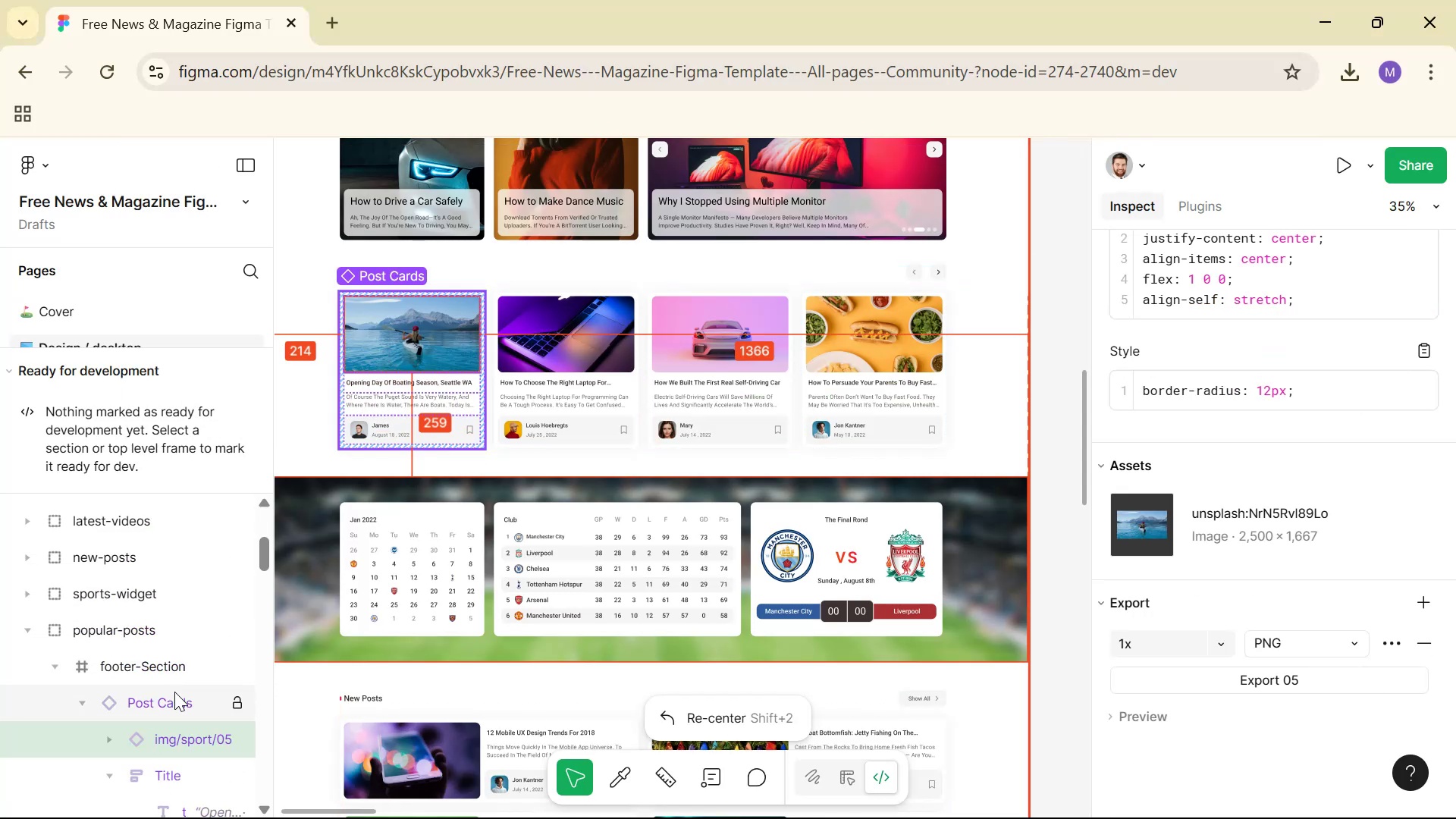 
left_click([174, 692])
 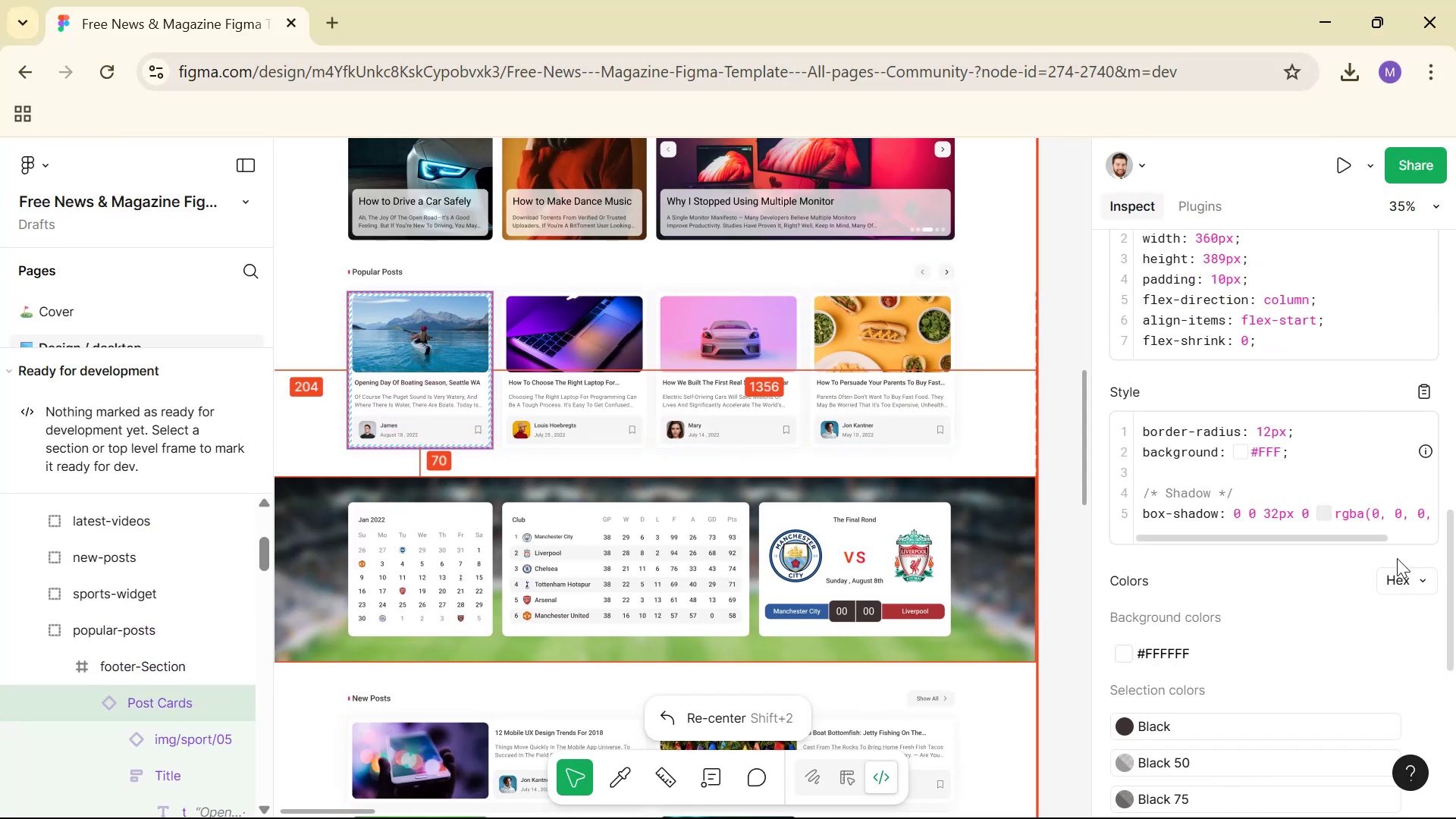 
scroll: coordinate [1330, 499], scroll_direction: up, amount: 3.0
 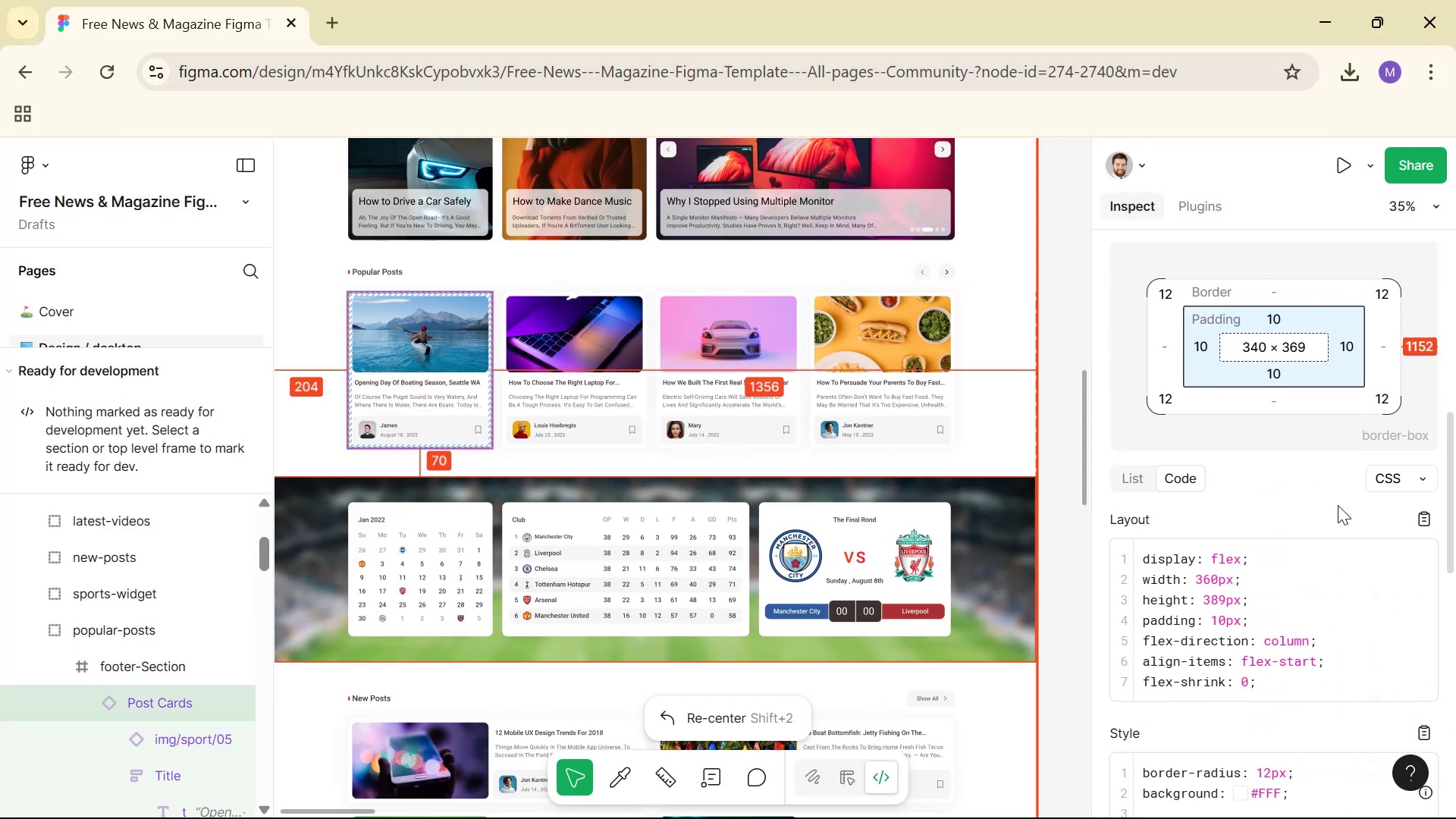 
scroll: coordinate [1369, 511], scroll_direction: down, amount: 1.0
 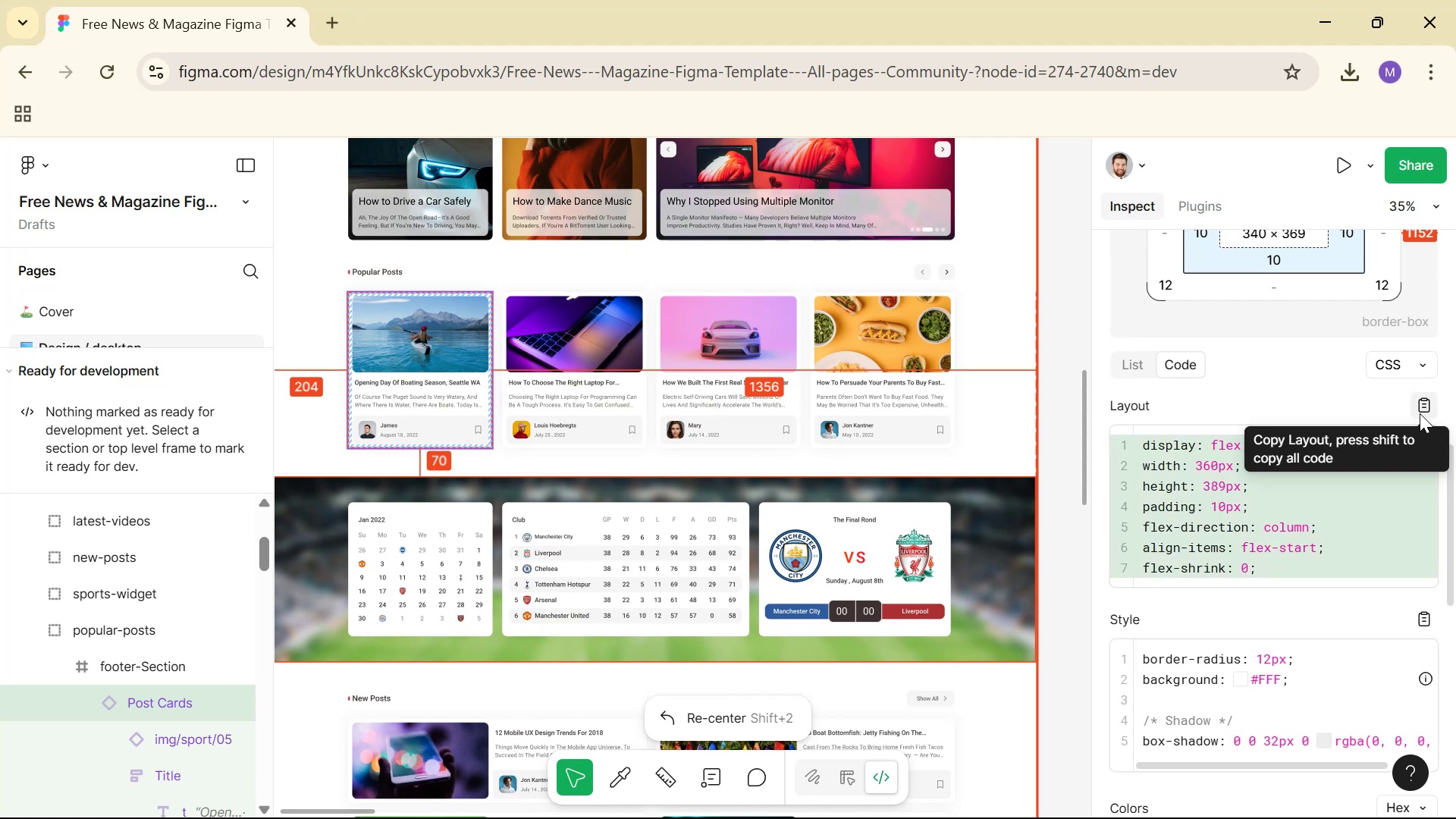 
left_click([1420, 413])
 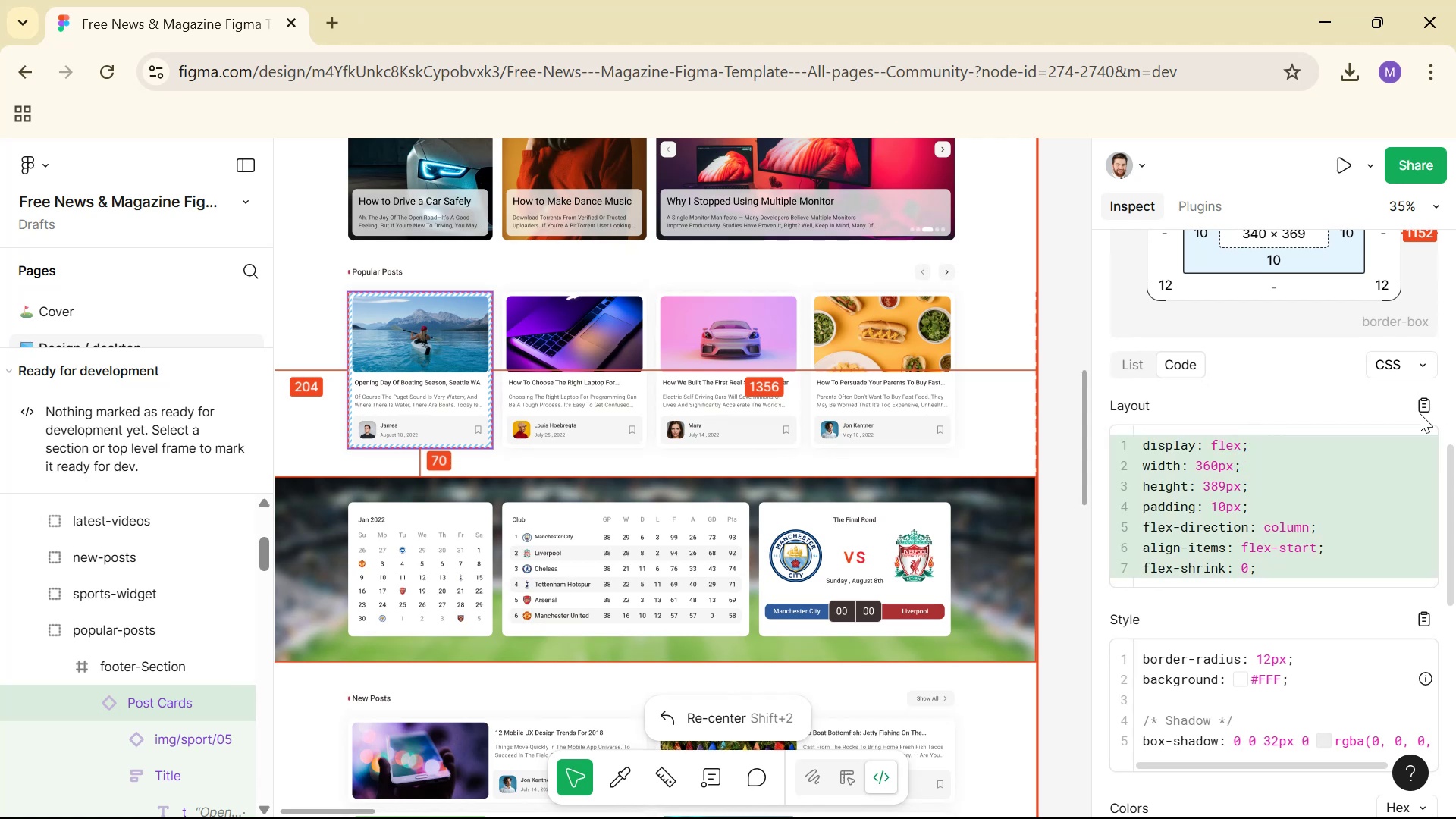 
key(Alt+Tab)
 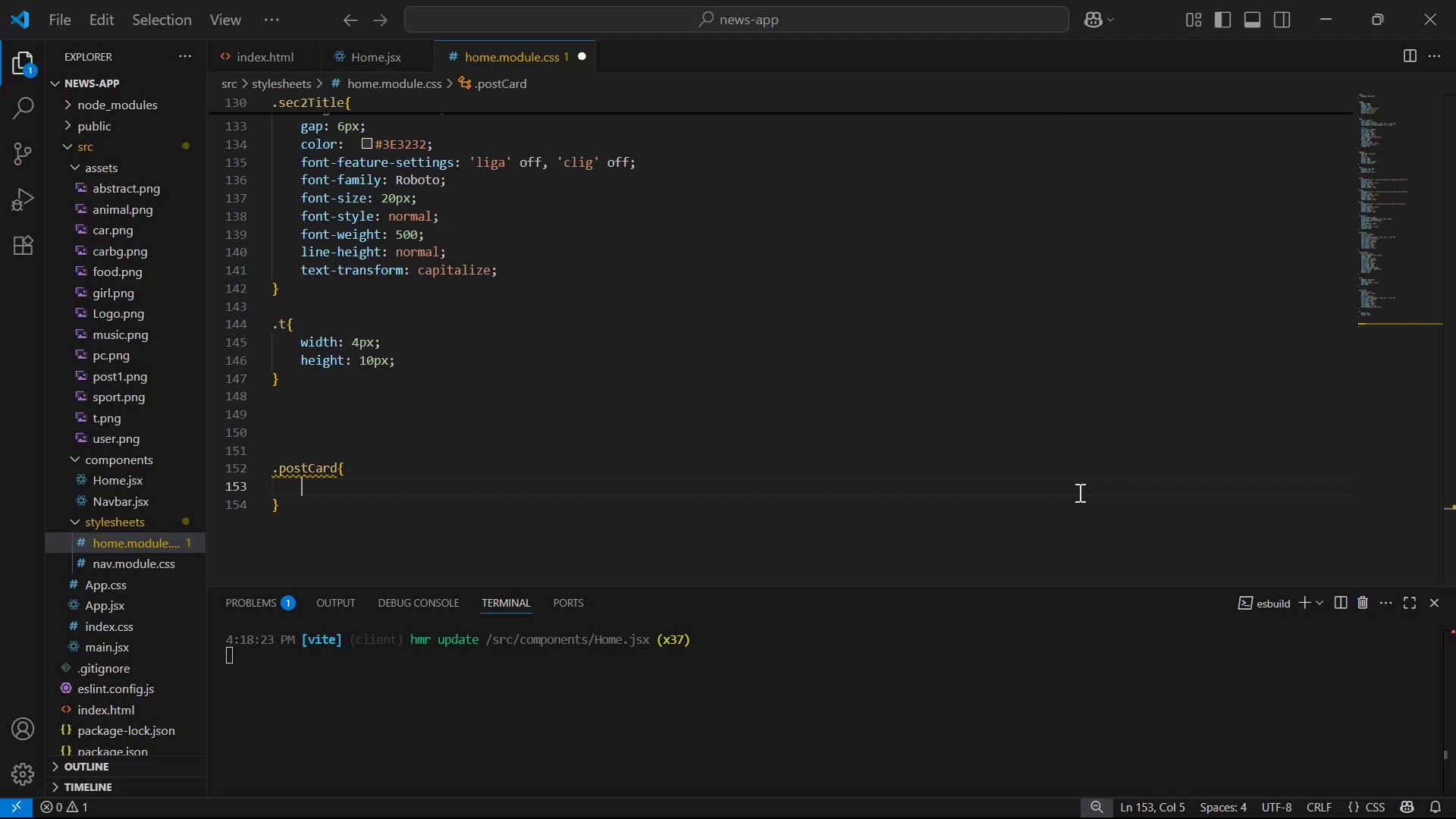 
key(Control+V)
 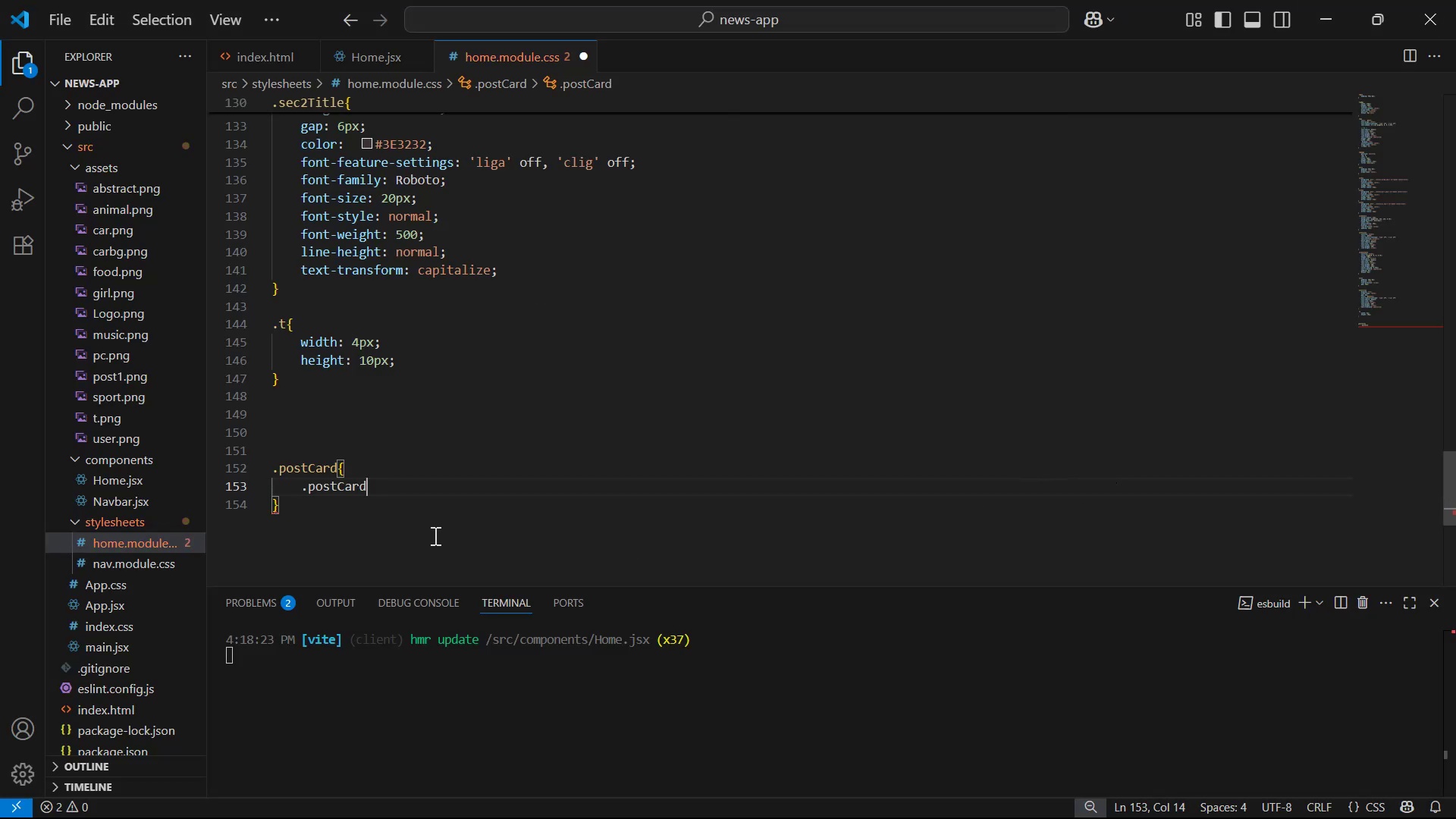 
key(Control+Z)
 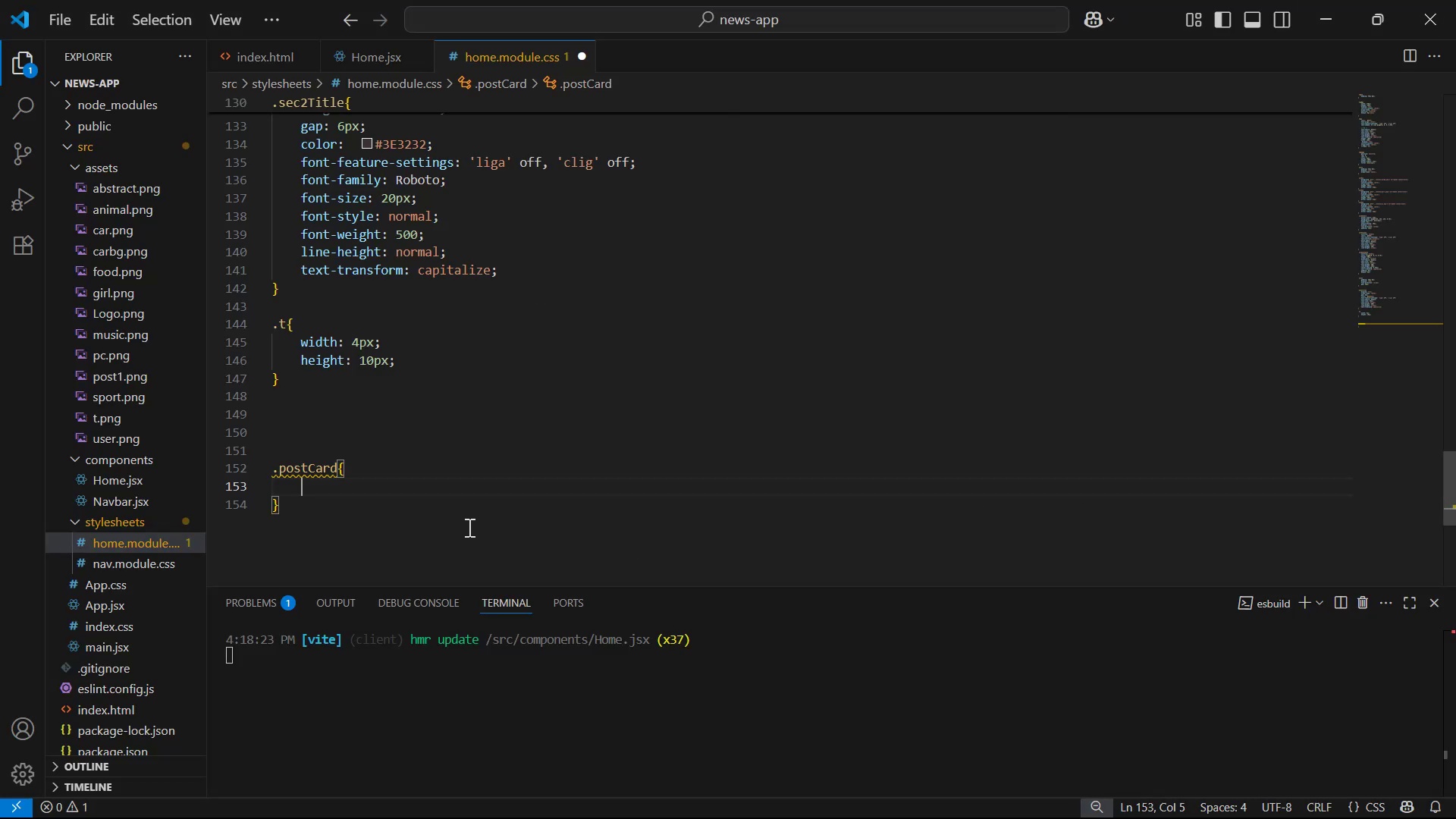 
key(Alt+AltLeft)
 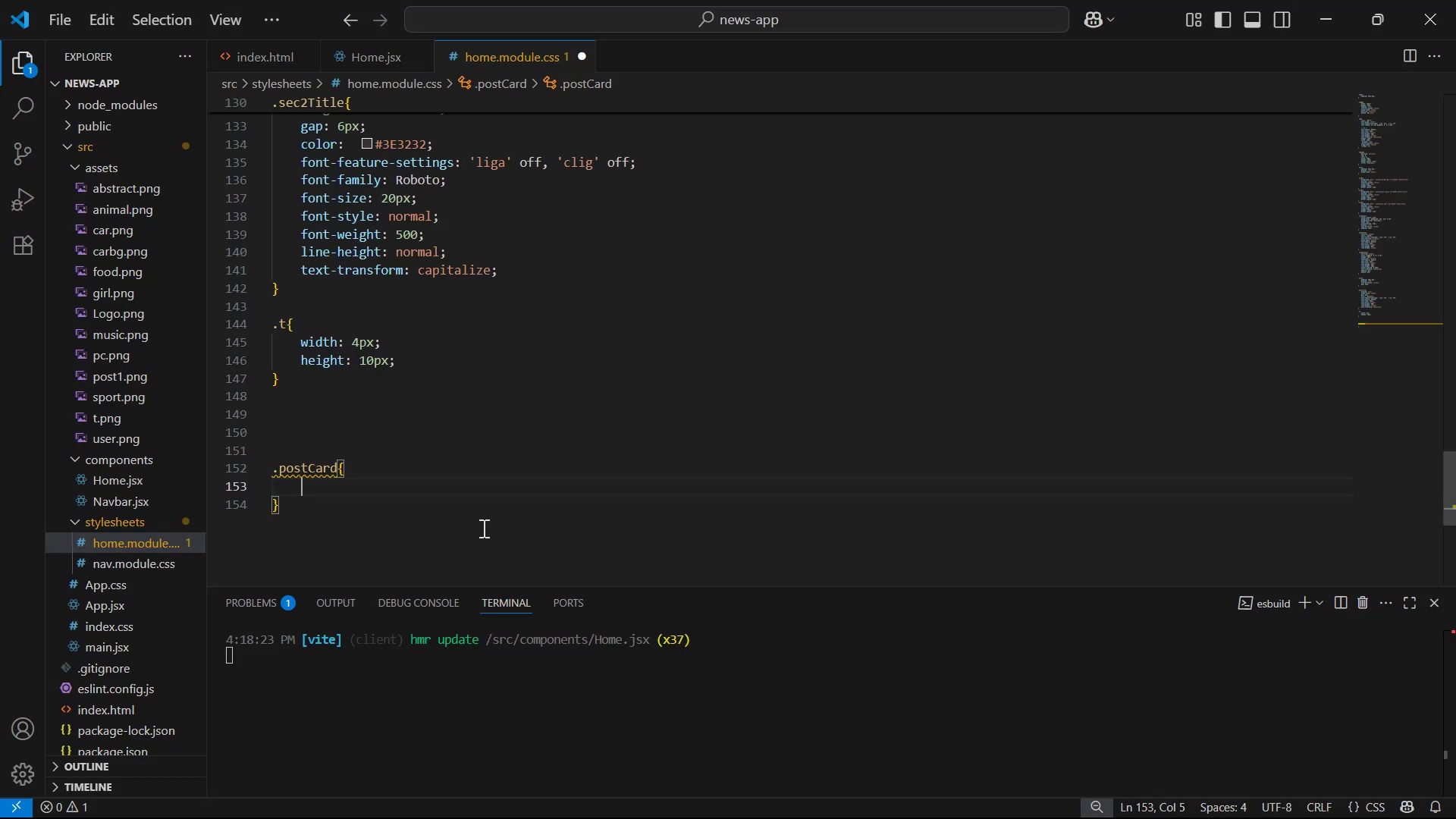 
key(Alt+Tab)
 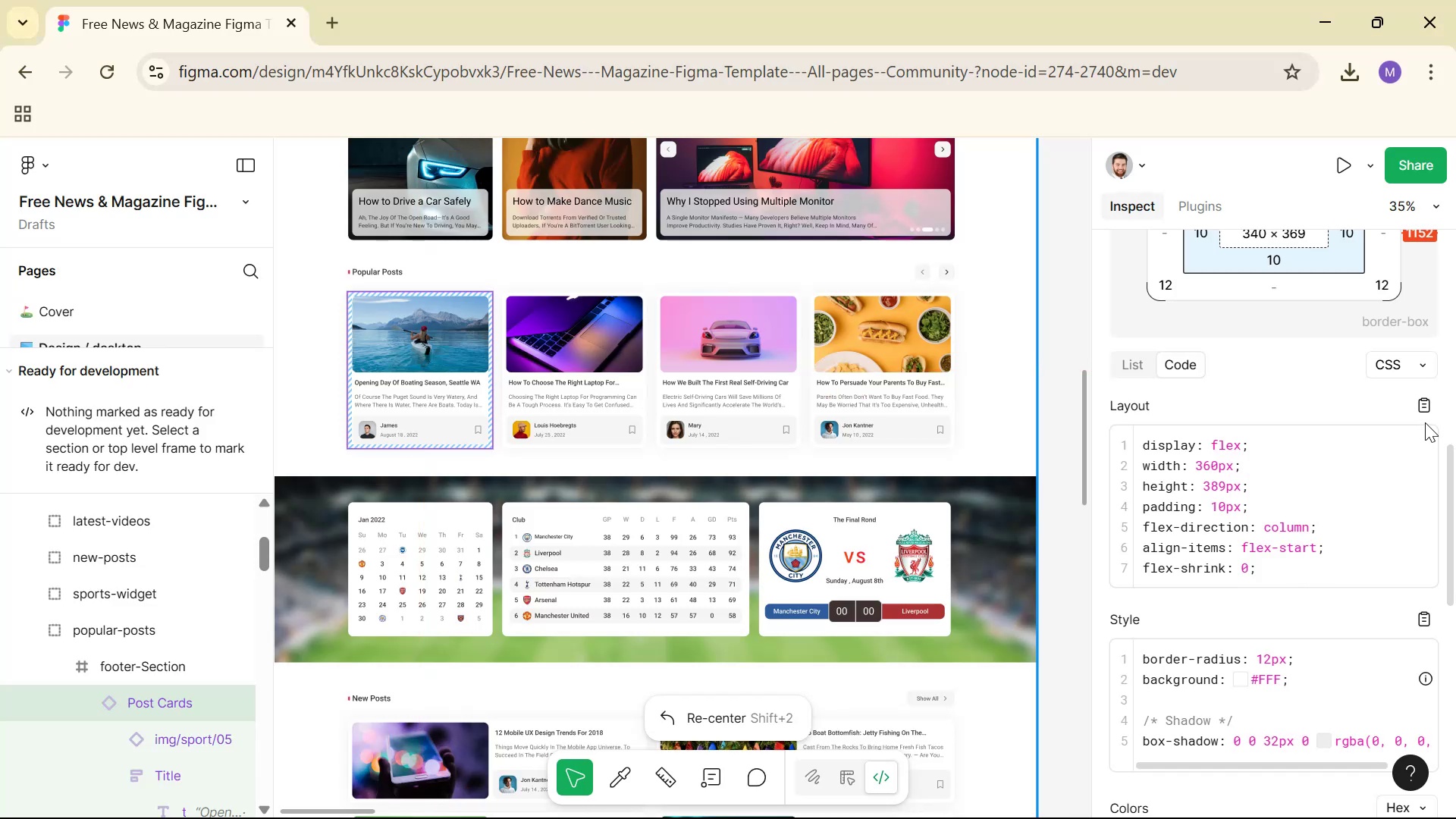 
double_click([1426, 410])
 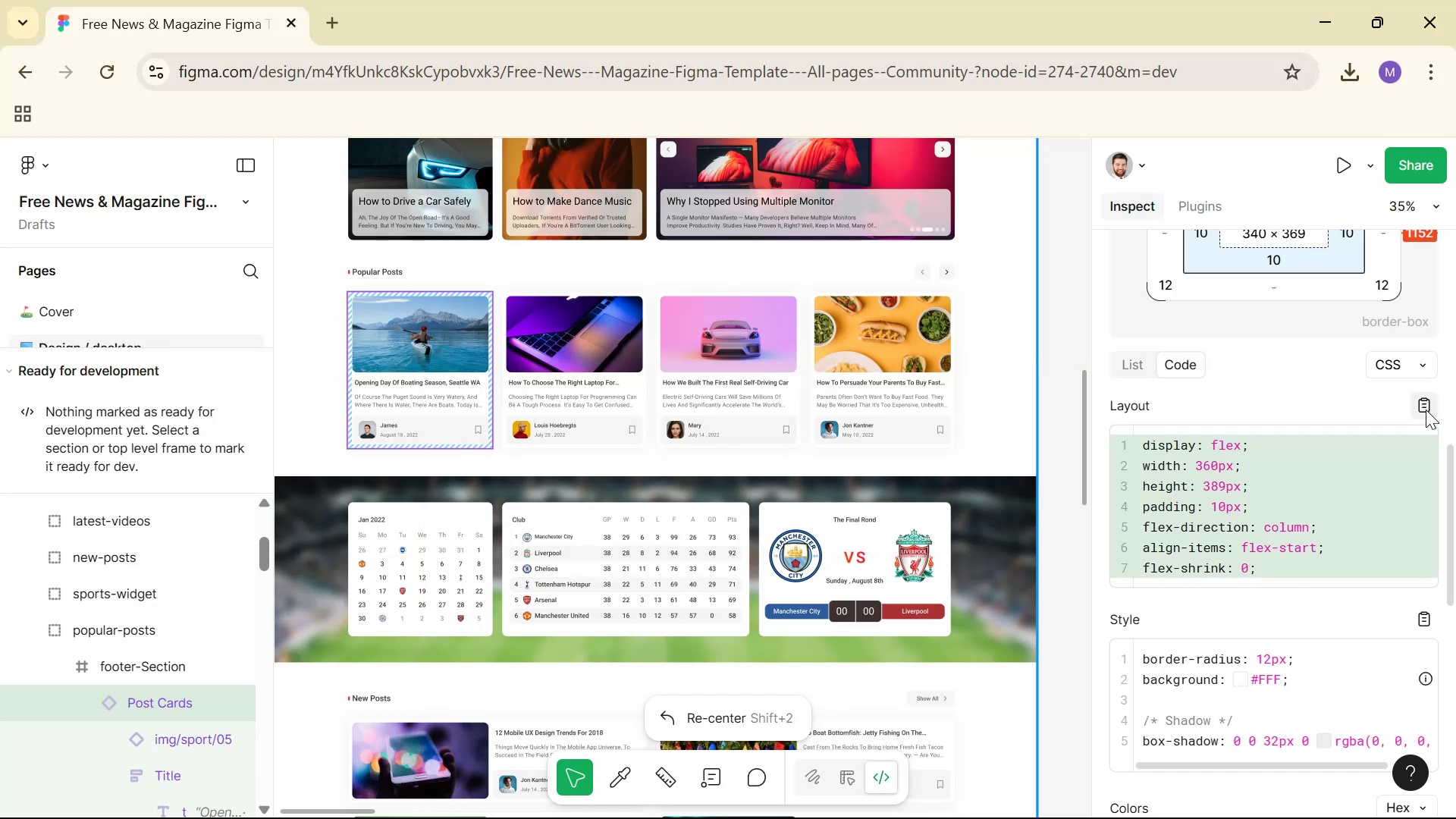 
key(Alt+AltLeft)
 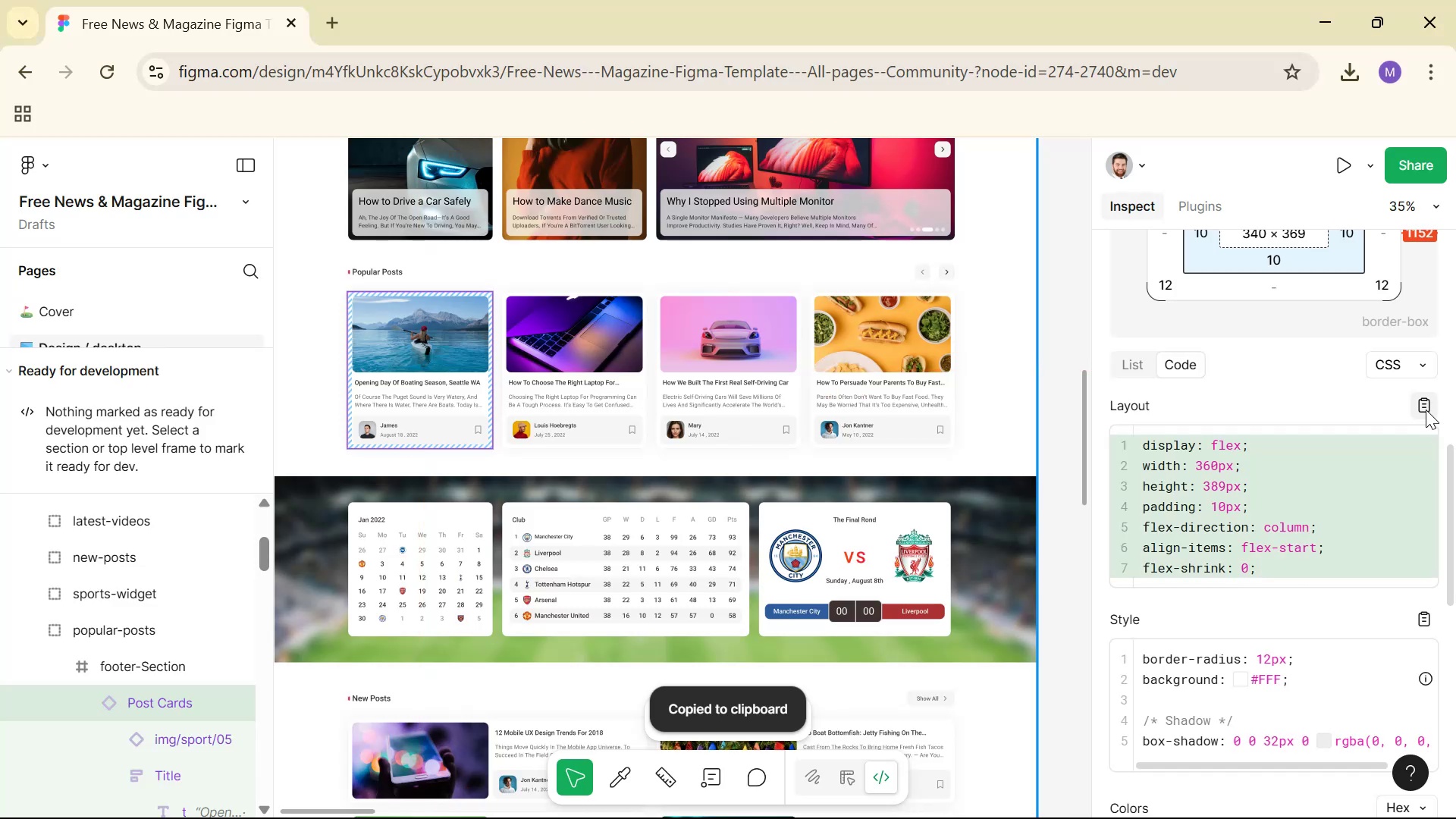 
key(Alt+Tab)
 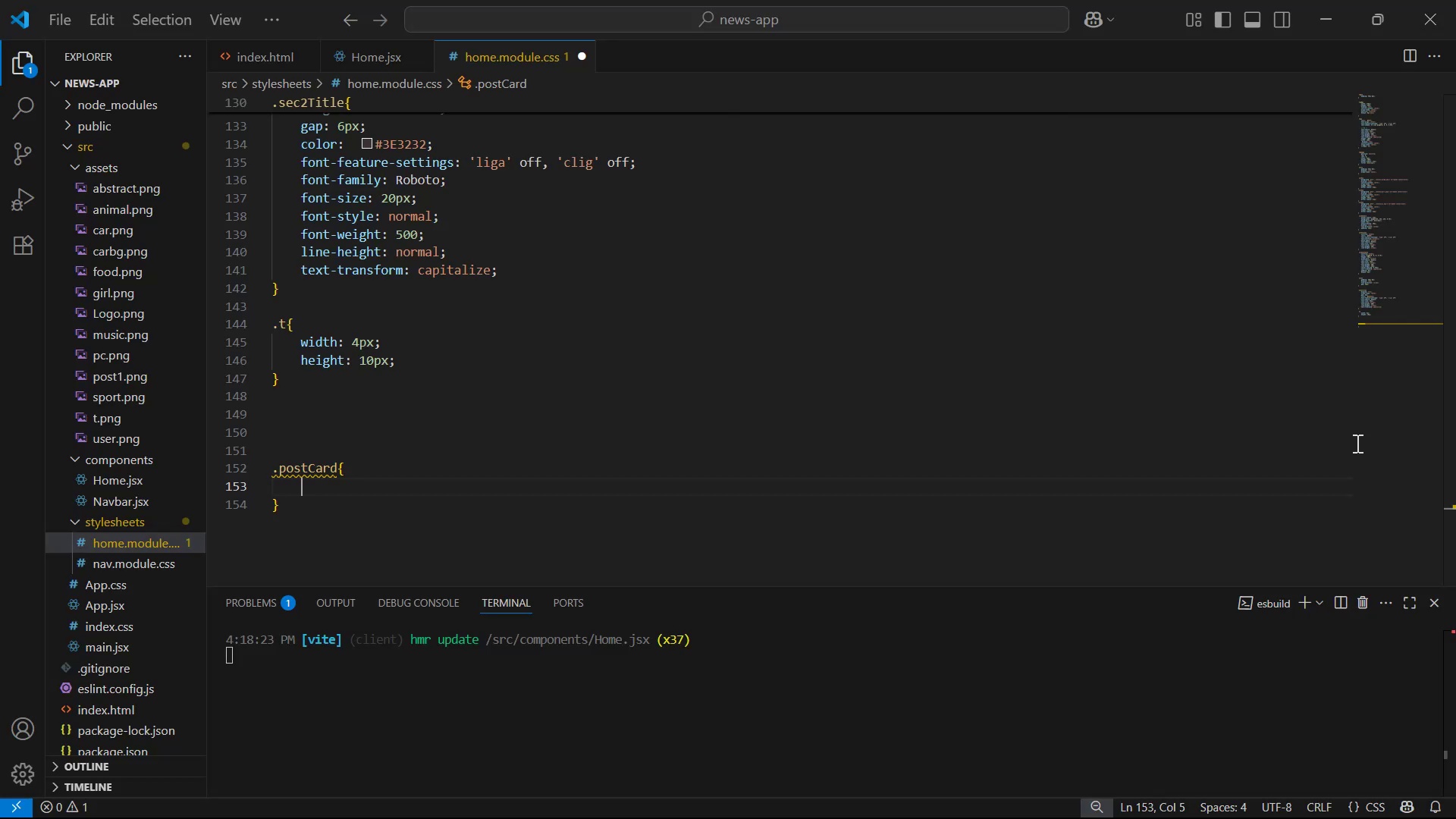 
key(Control+V)
 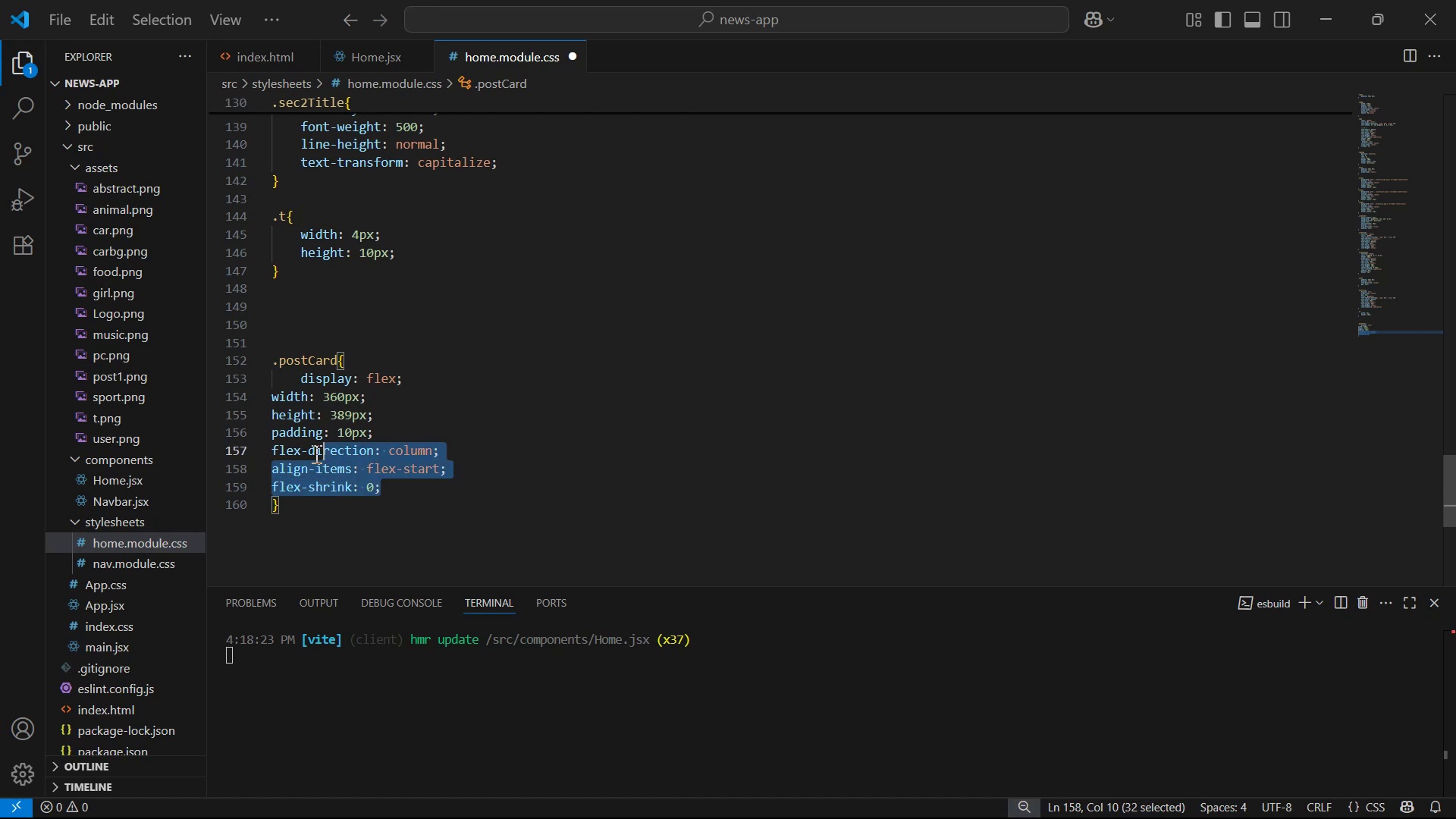 
key(Tab)
 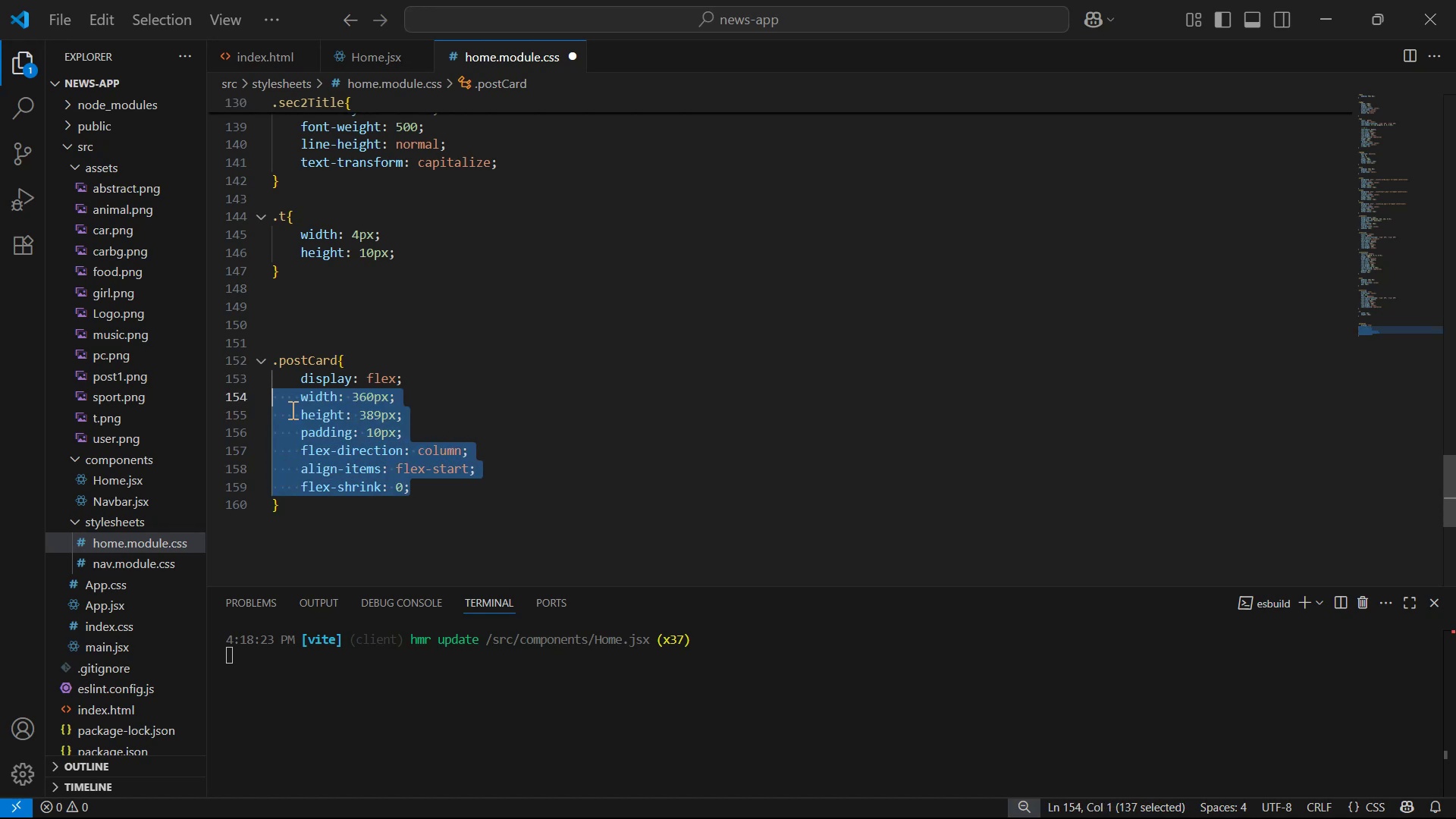 
key(Control+S)
 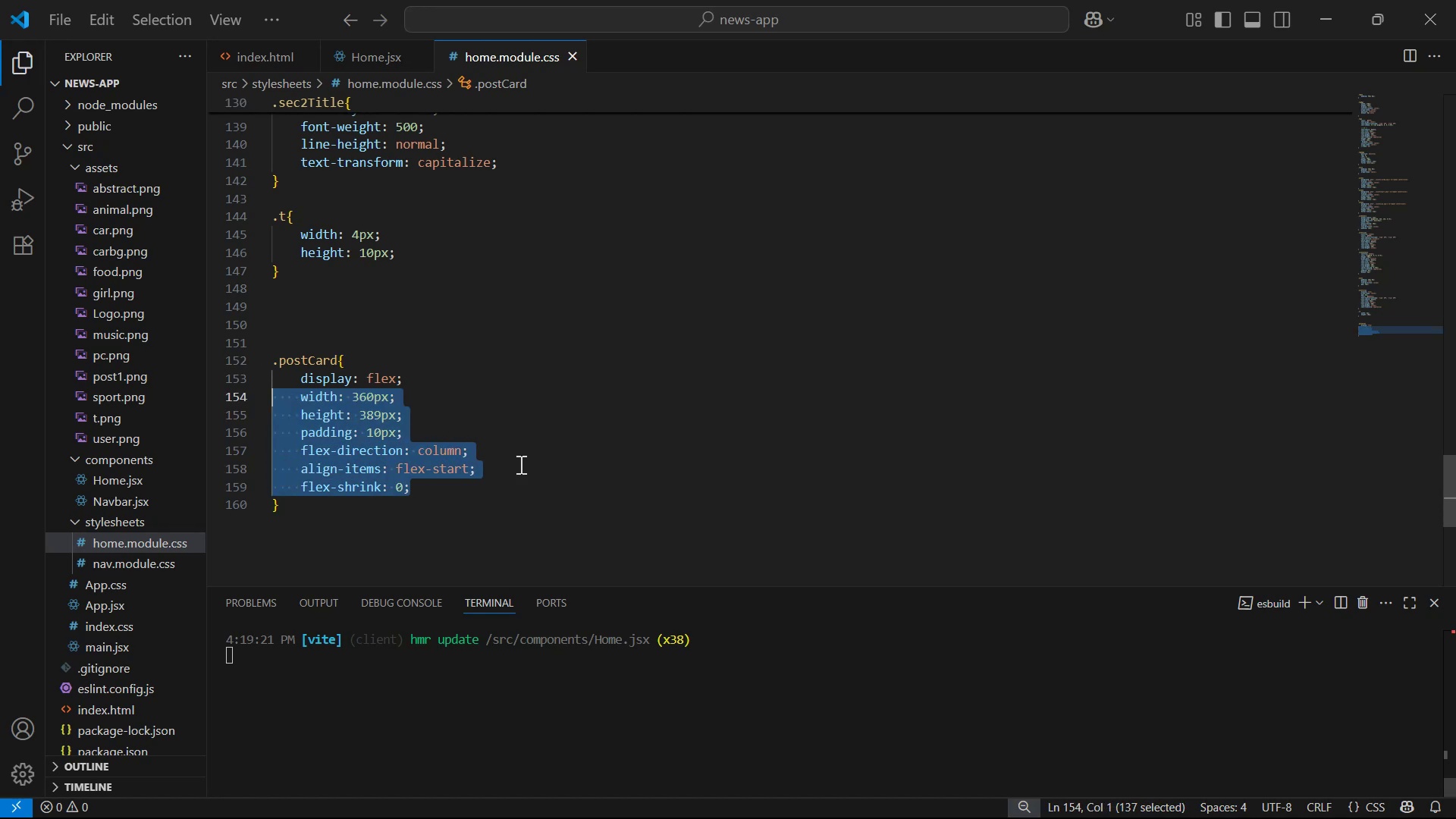 
left_click([450, 392])
 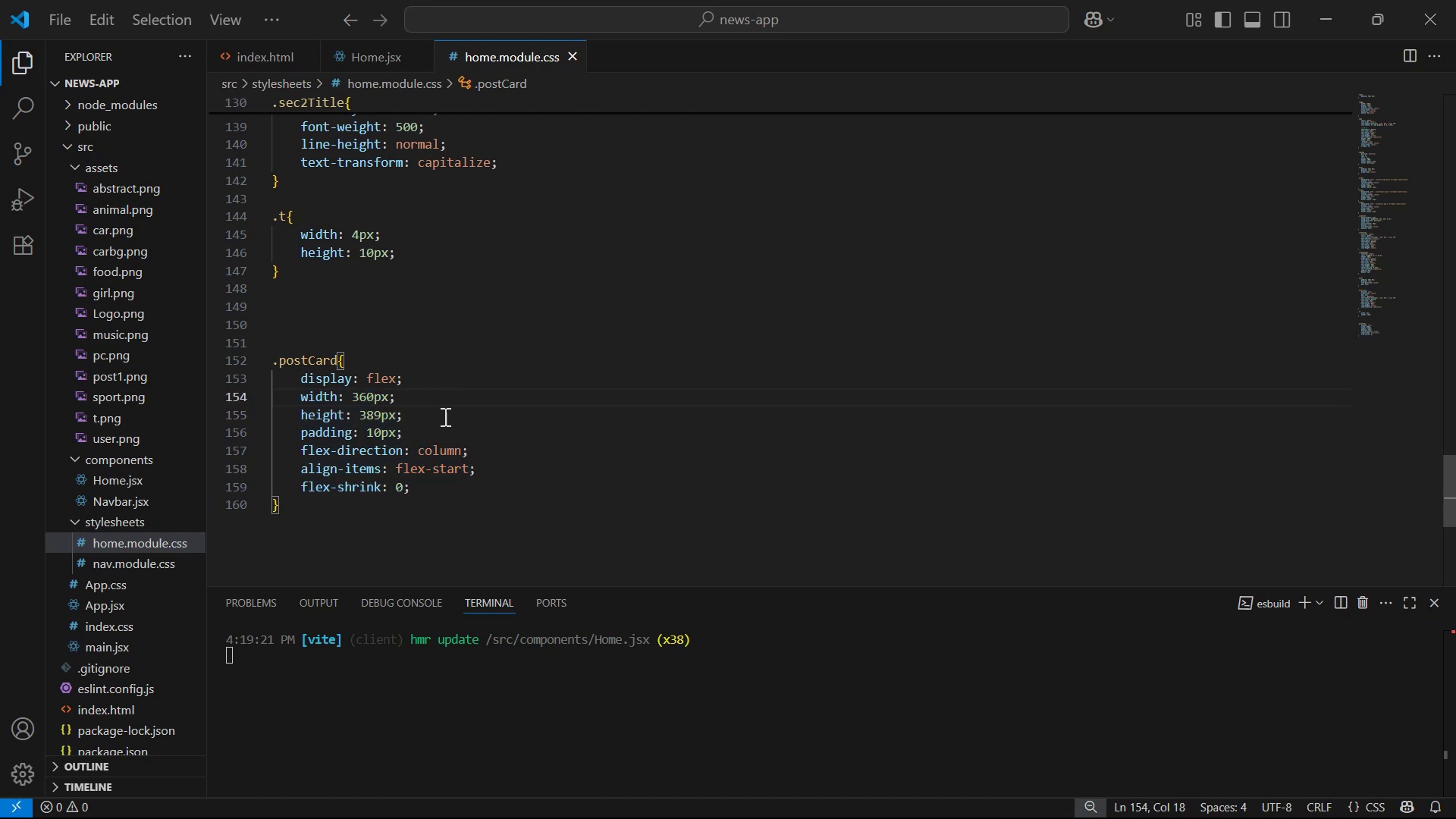 
left_click([440, 420])
 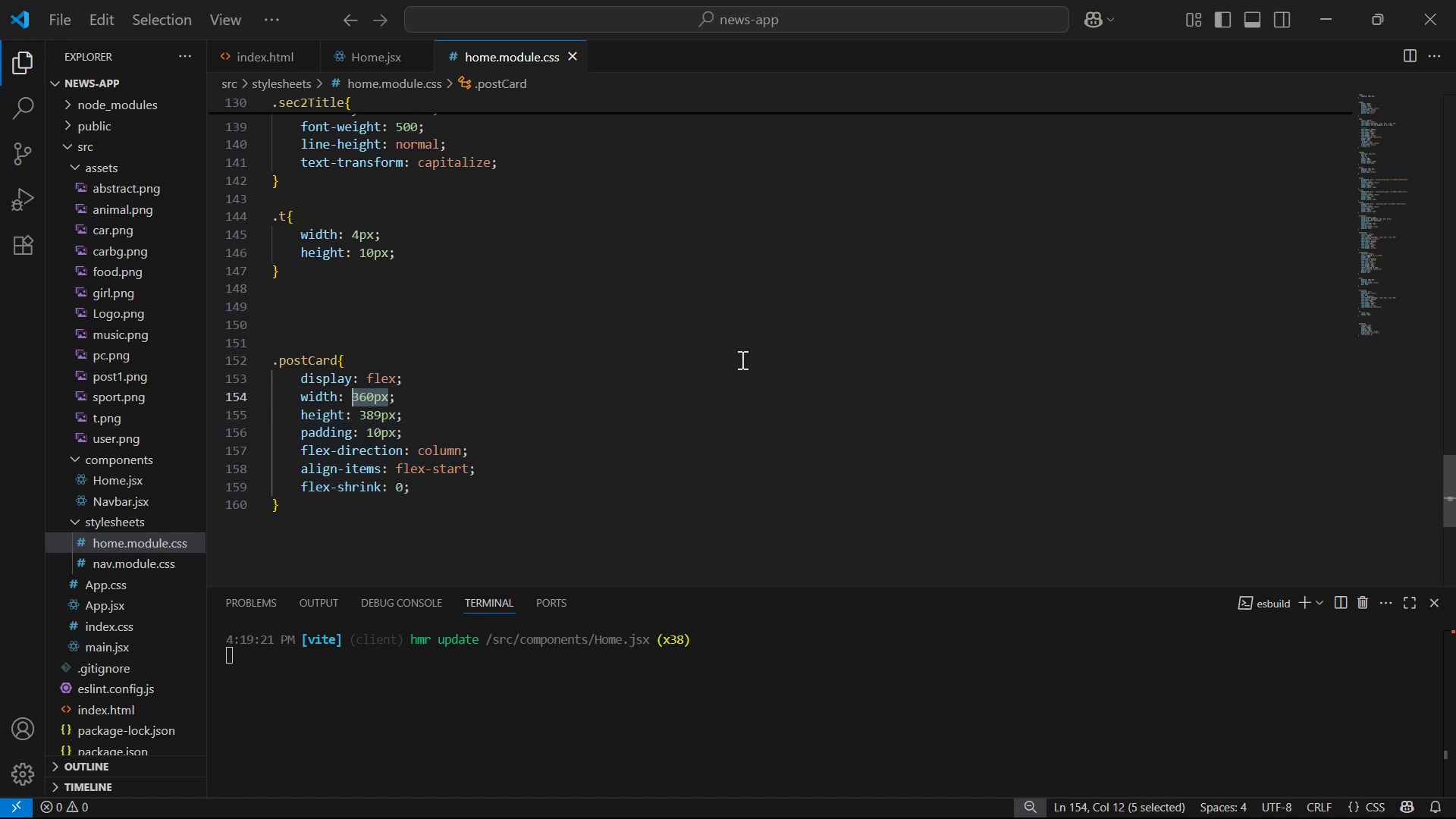 
type(100%)
 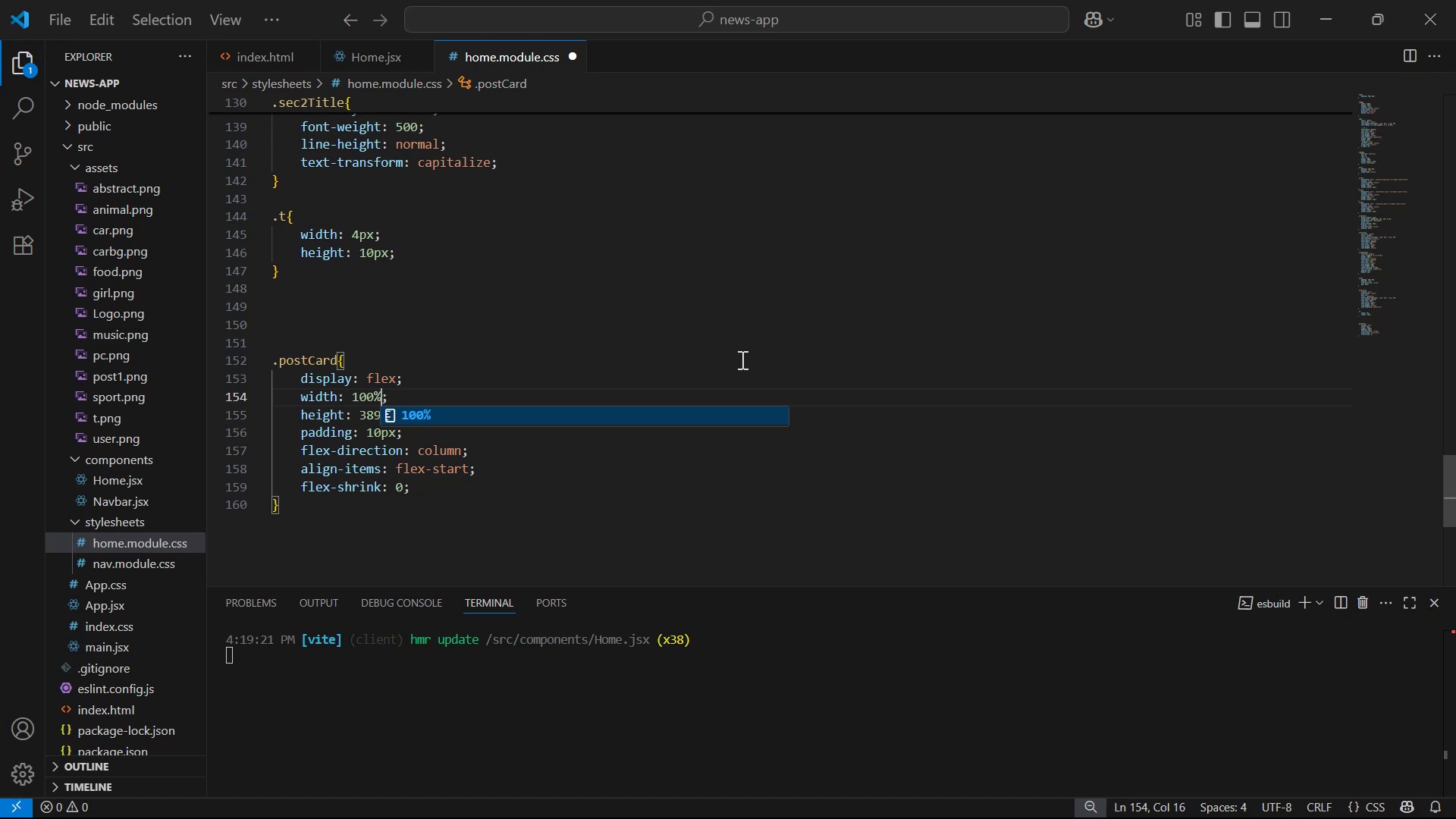 
 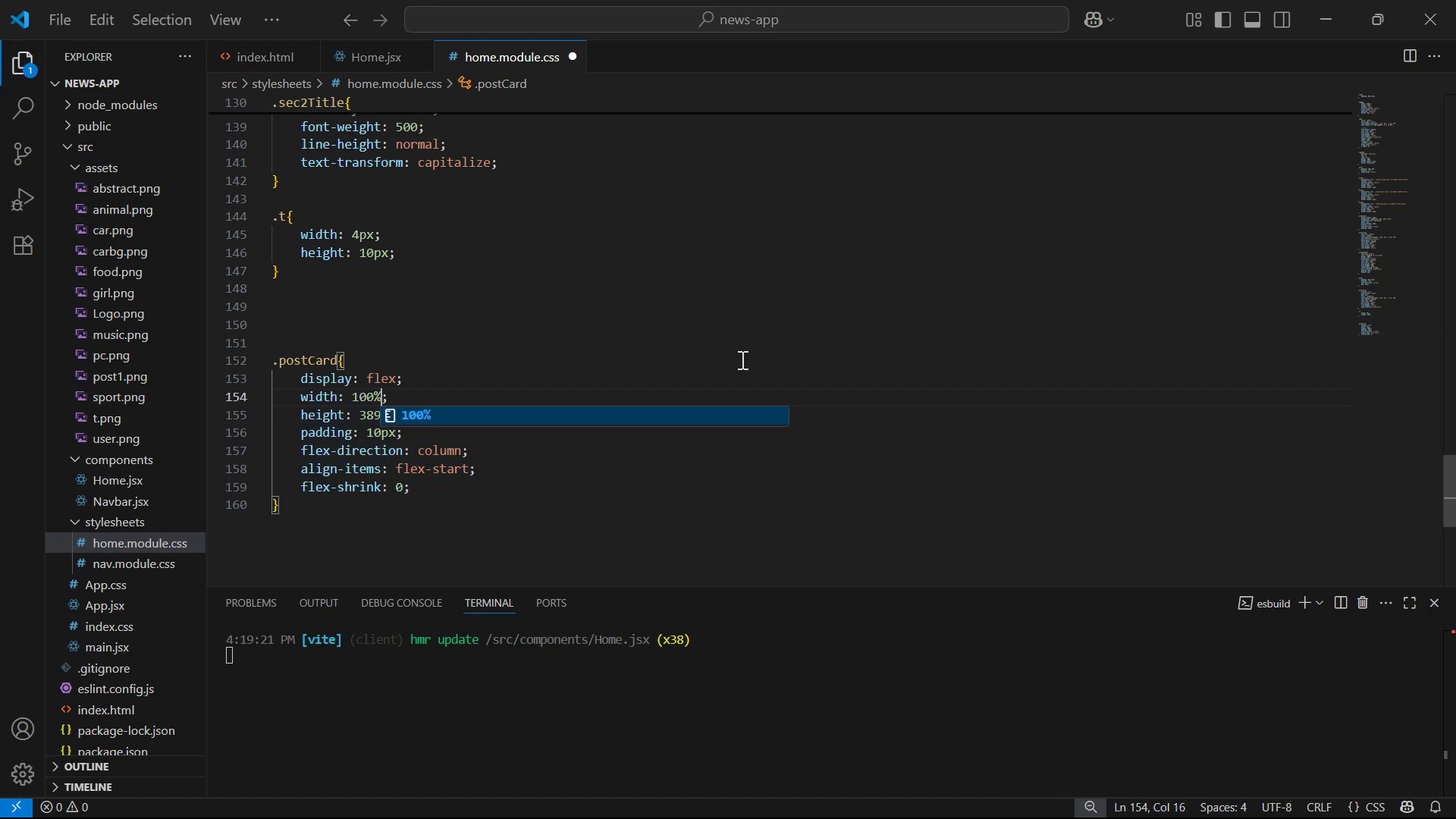 
hold_key(key=ControlLeft, duration=0.34)
 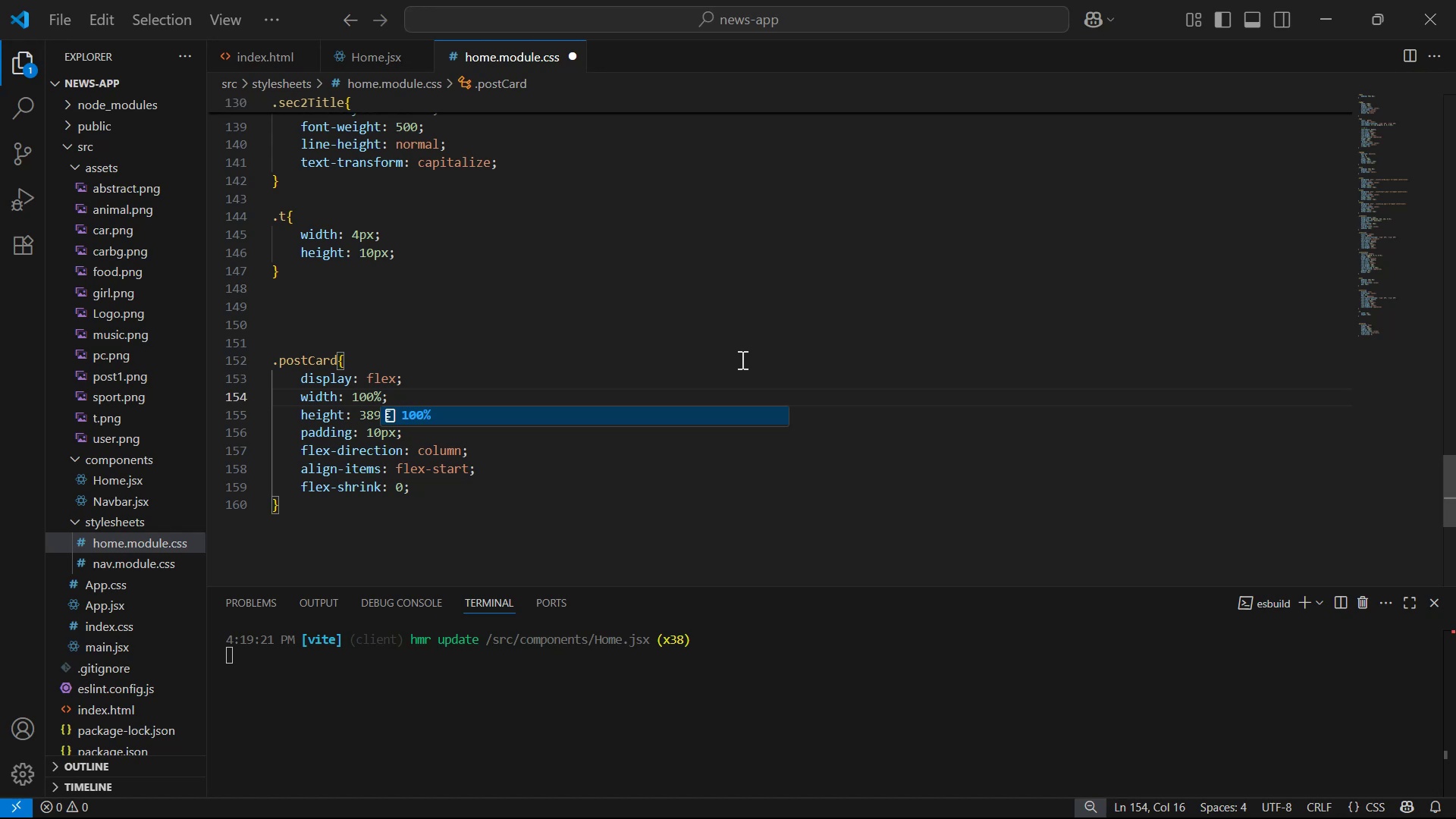 
key(ArrowLeft)
 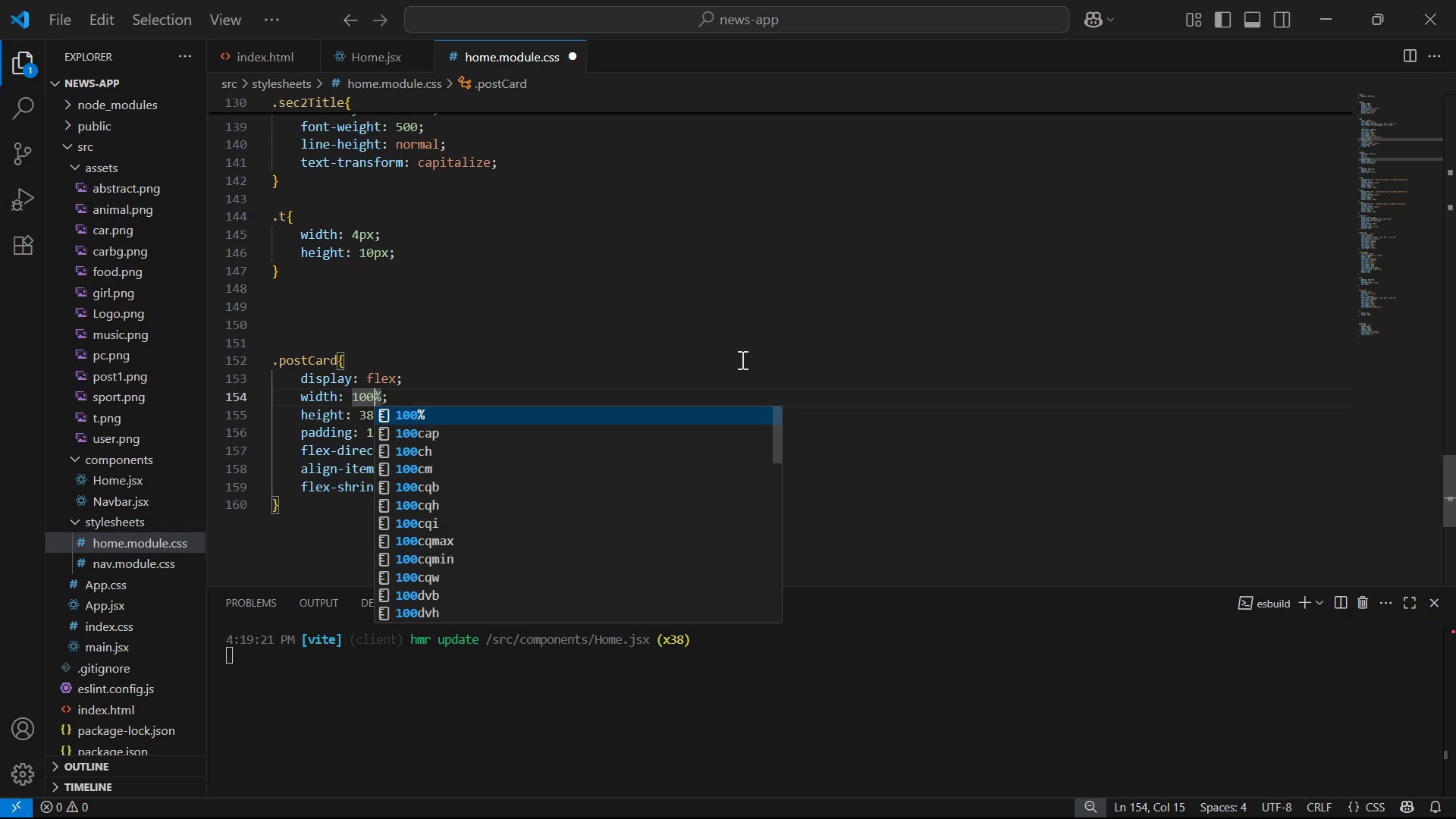 
key(ArrowLeft)
 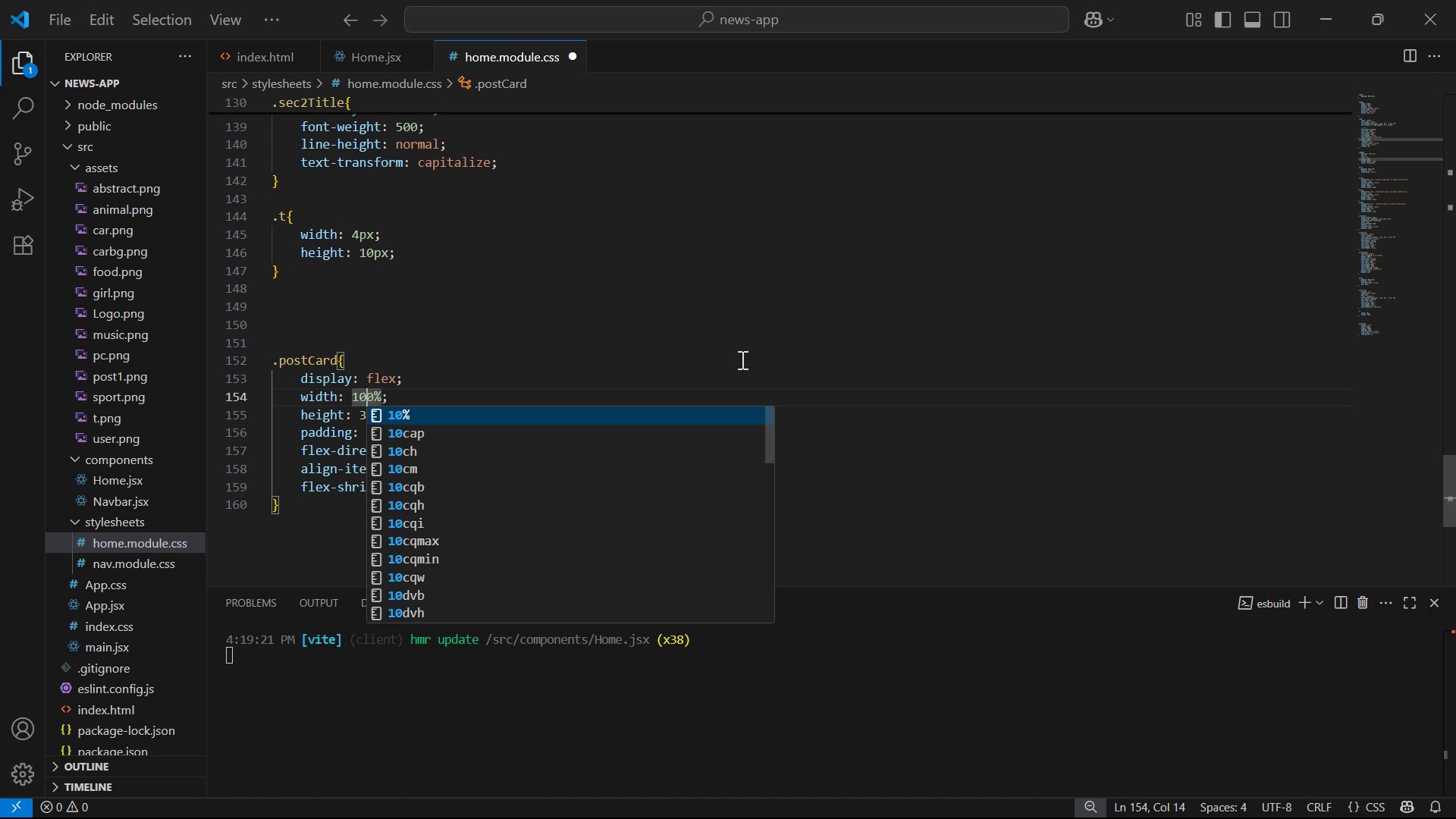 
key(Backspace)
 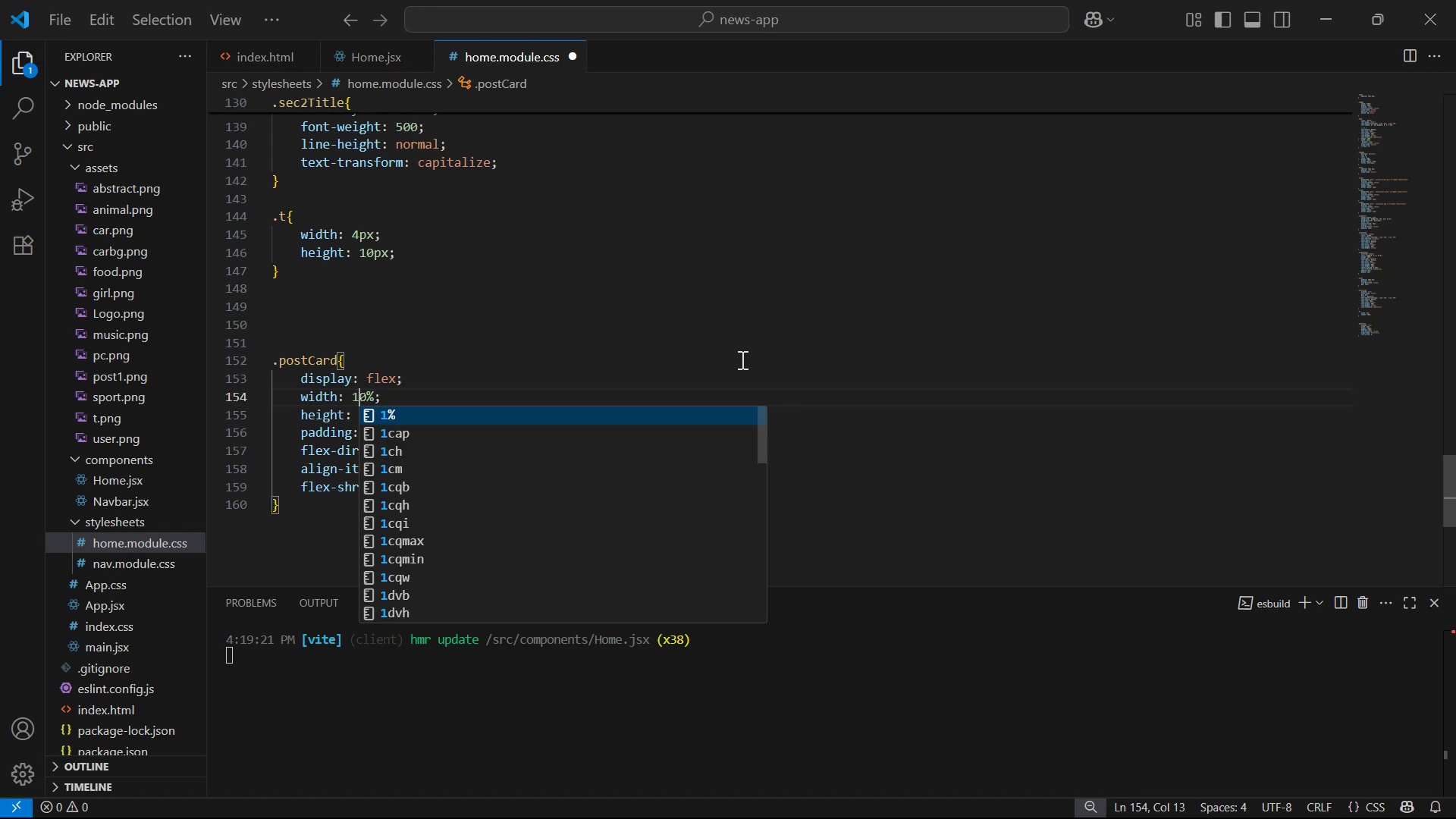 
key(Backspace)
 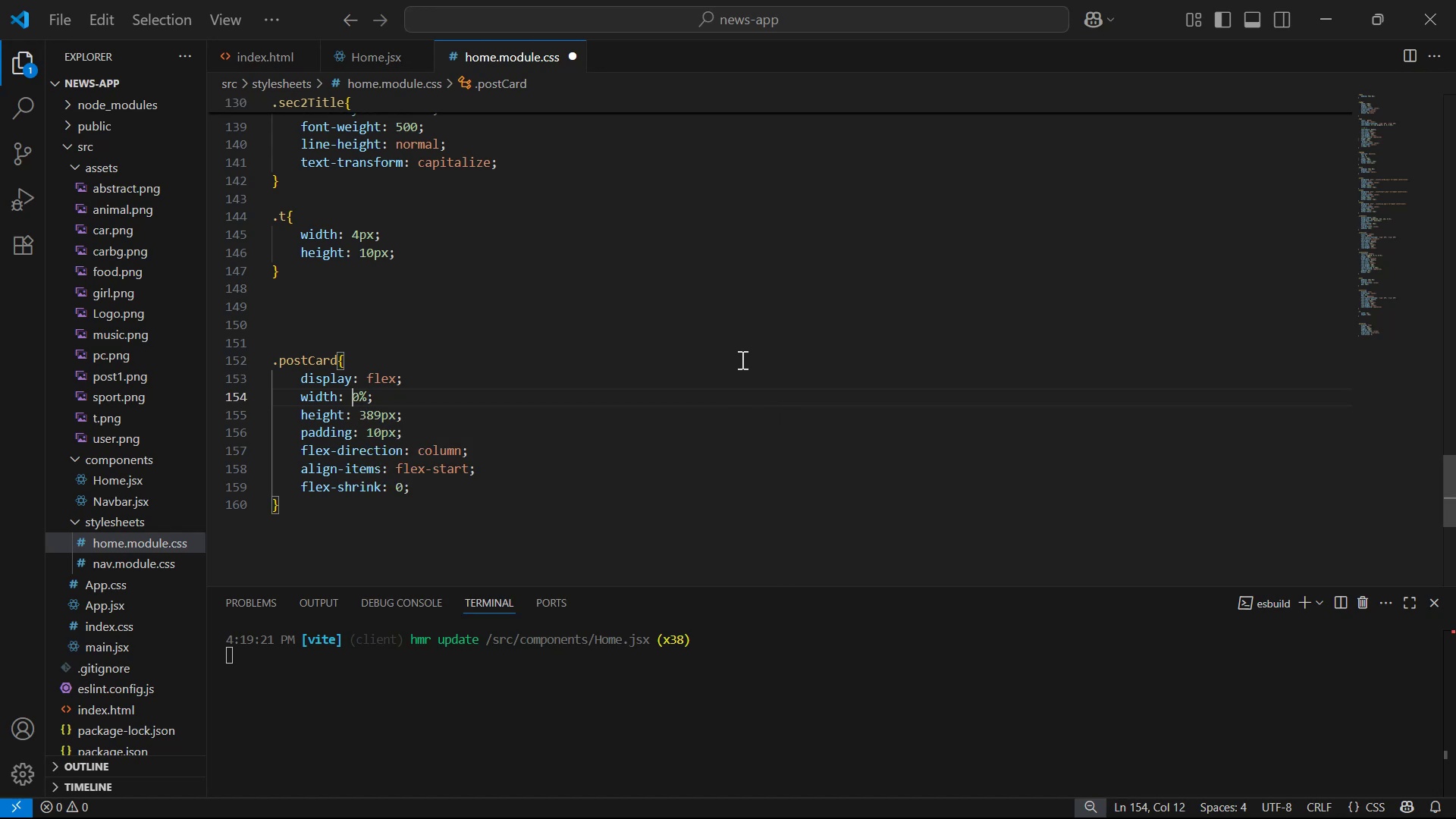 
key(9)
 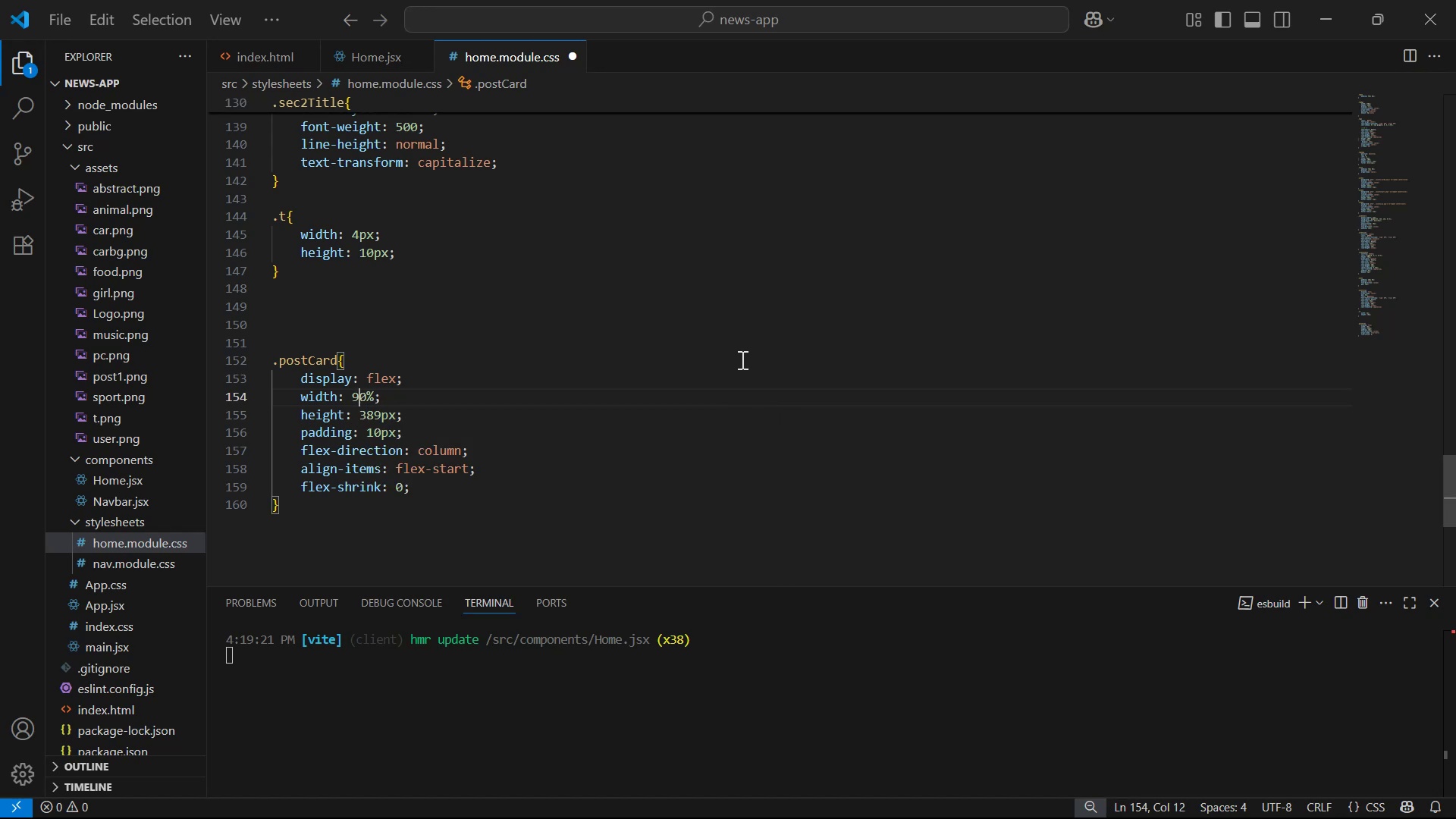 
key(Control+S)
 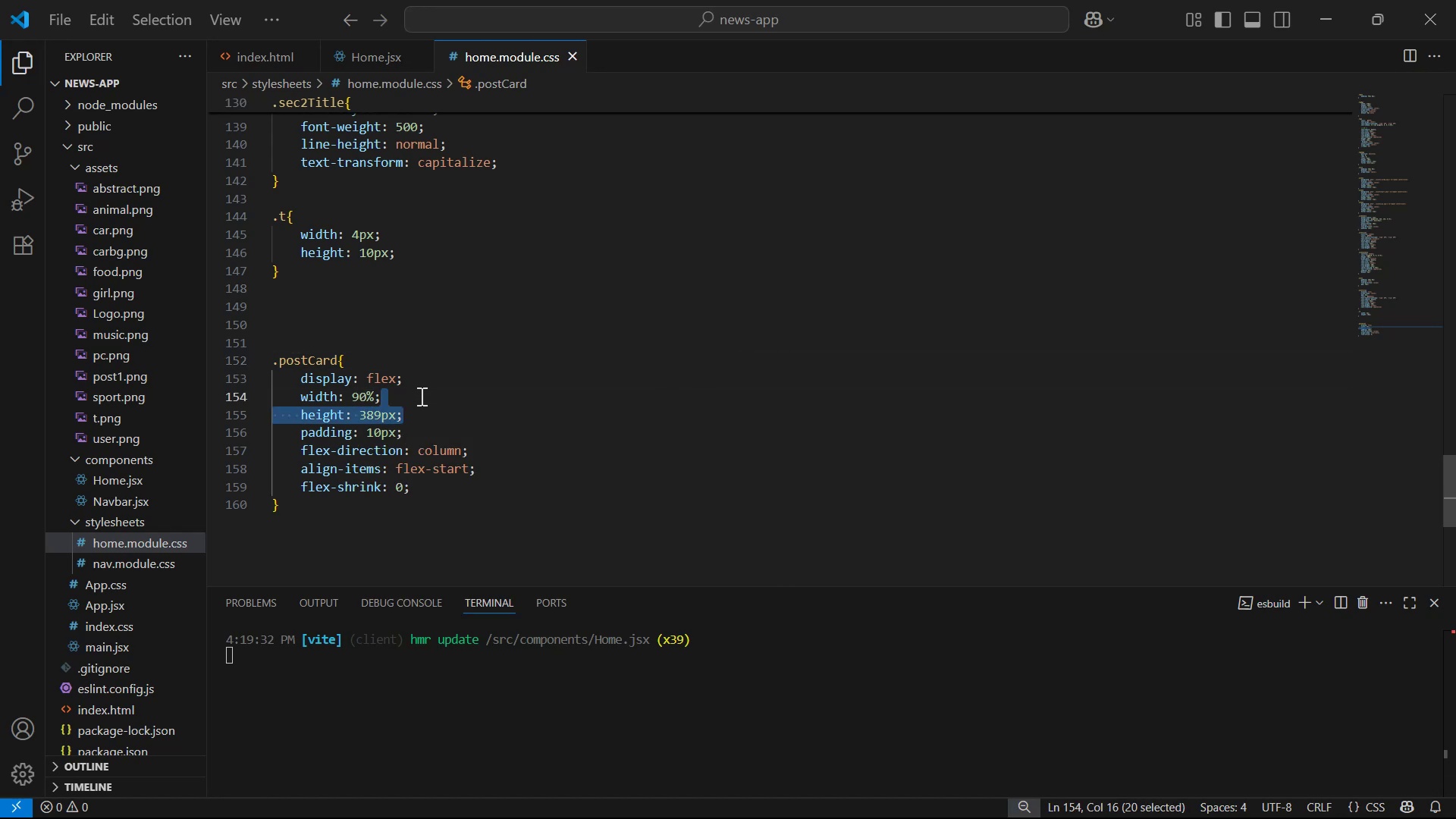 
key(Backspace)
 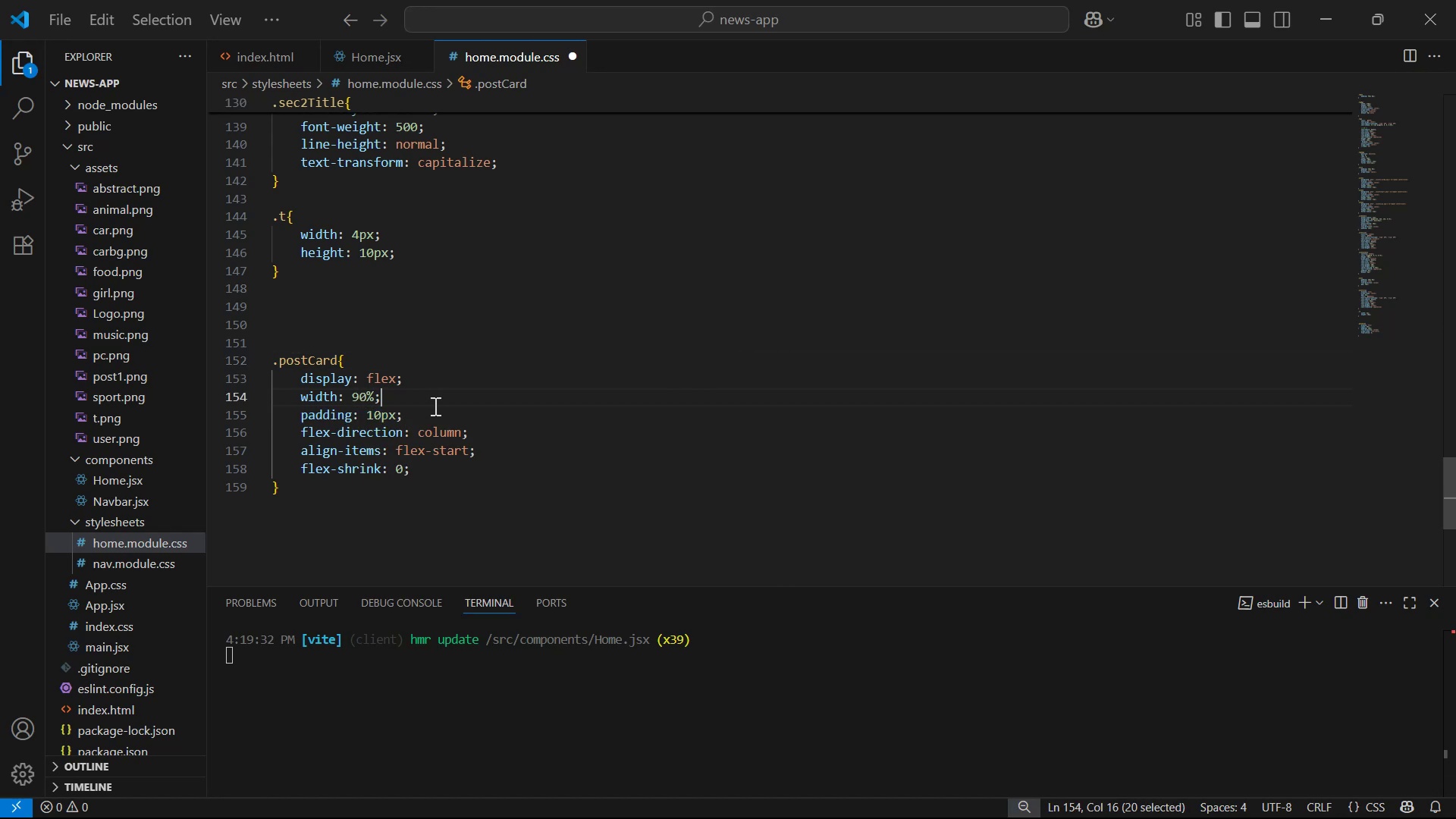 
key(Control+S)
 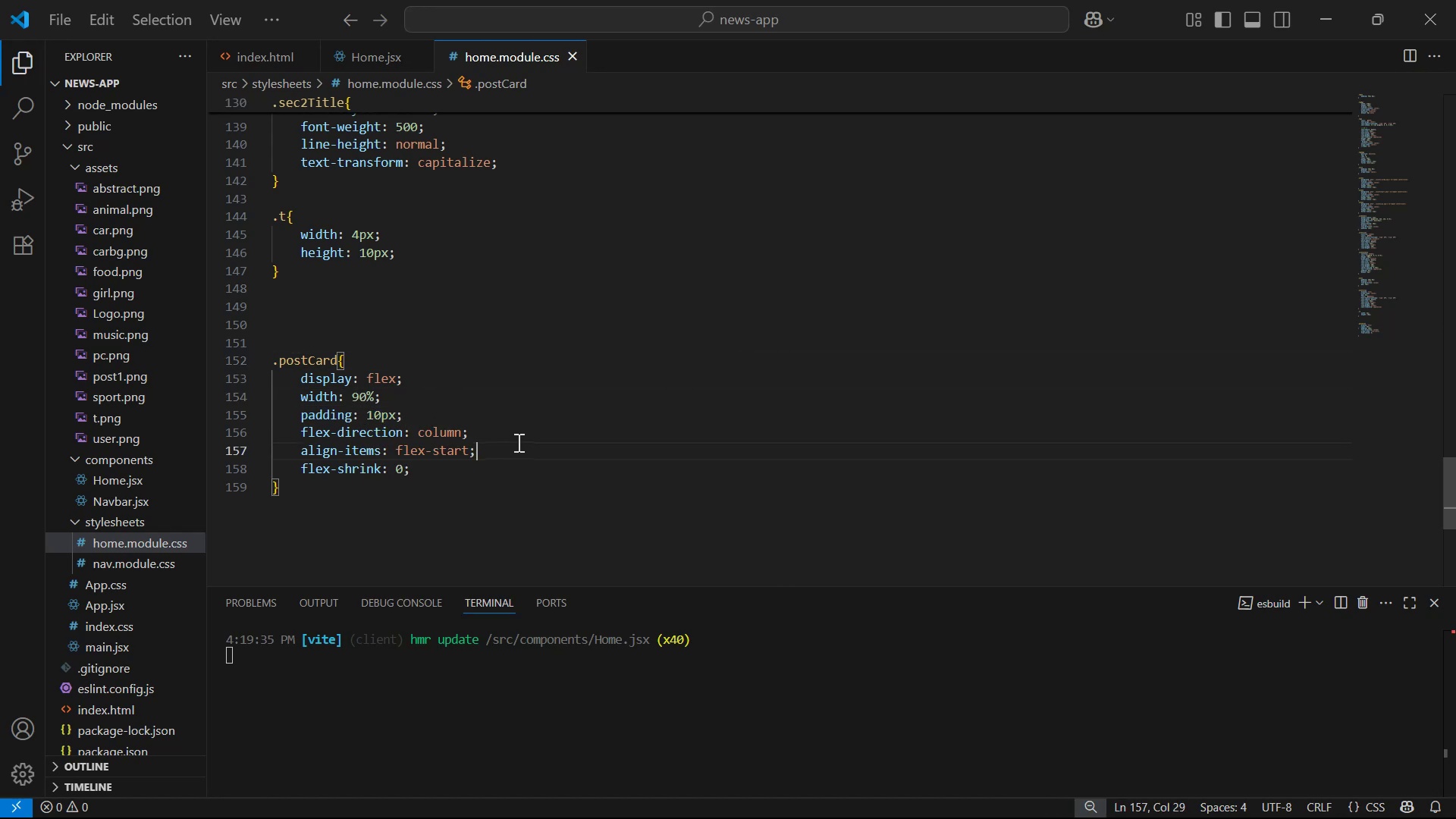 
hold_key(key=Backspace, duration=2.6)
 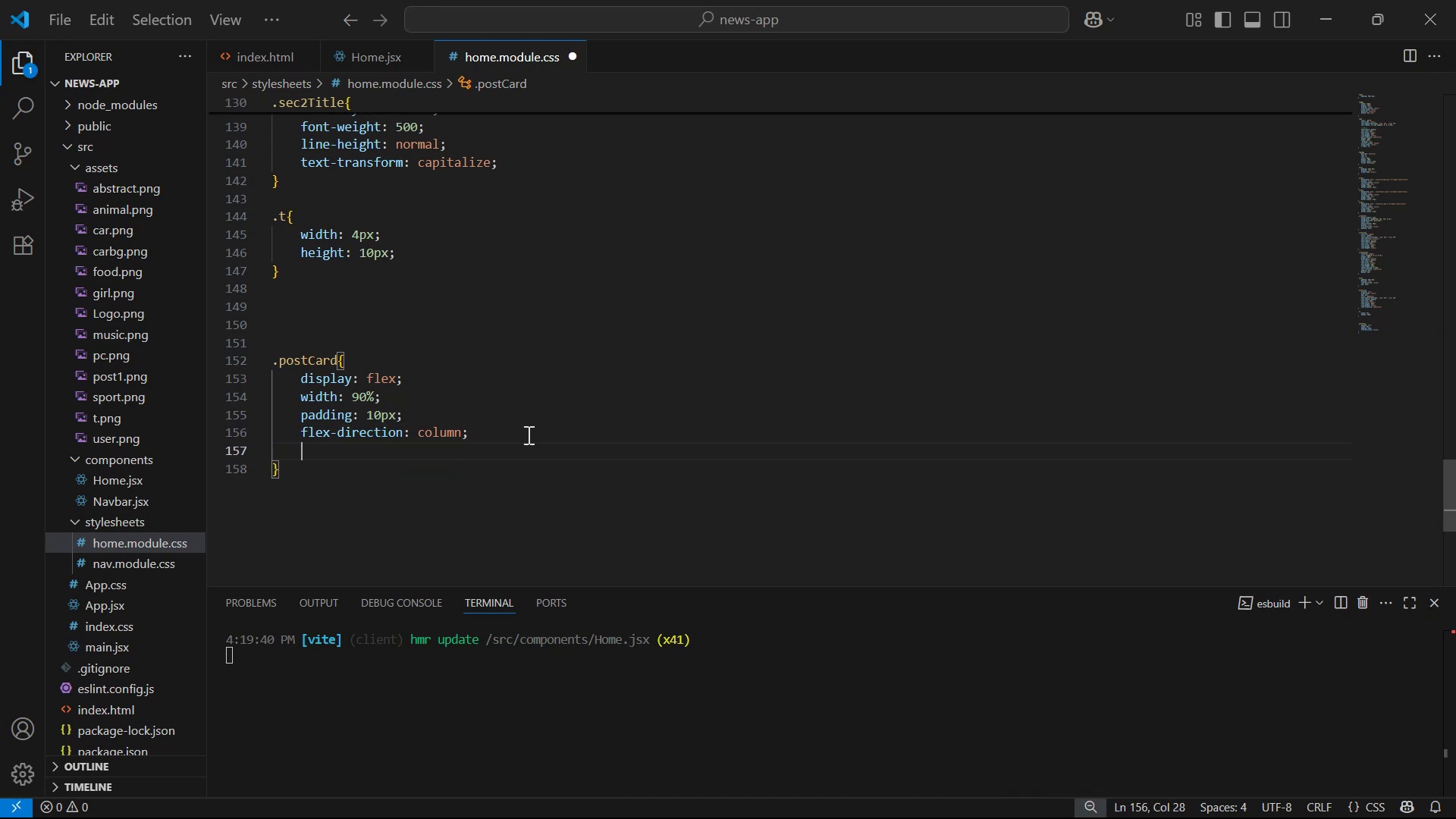 
key(Control+S)
 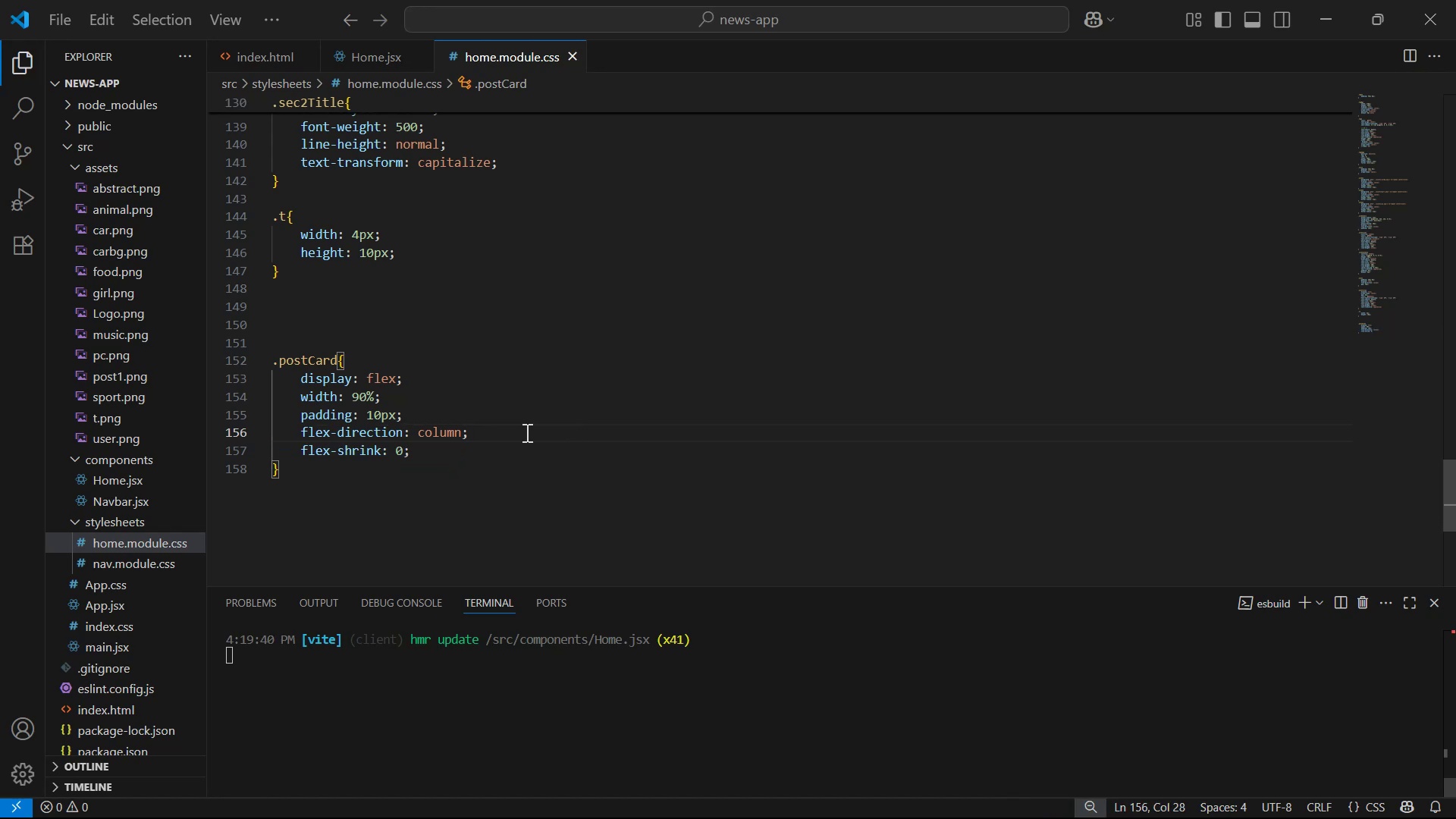 
left_click([522, 435])
 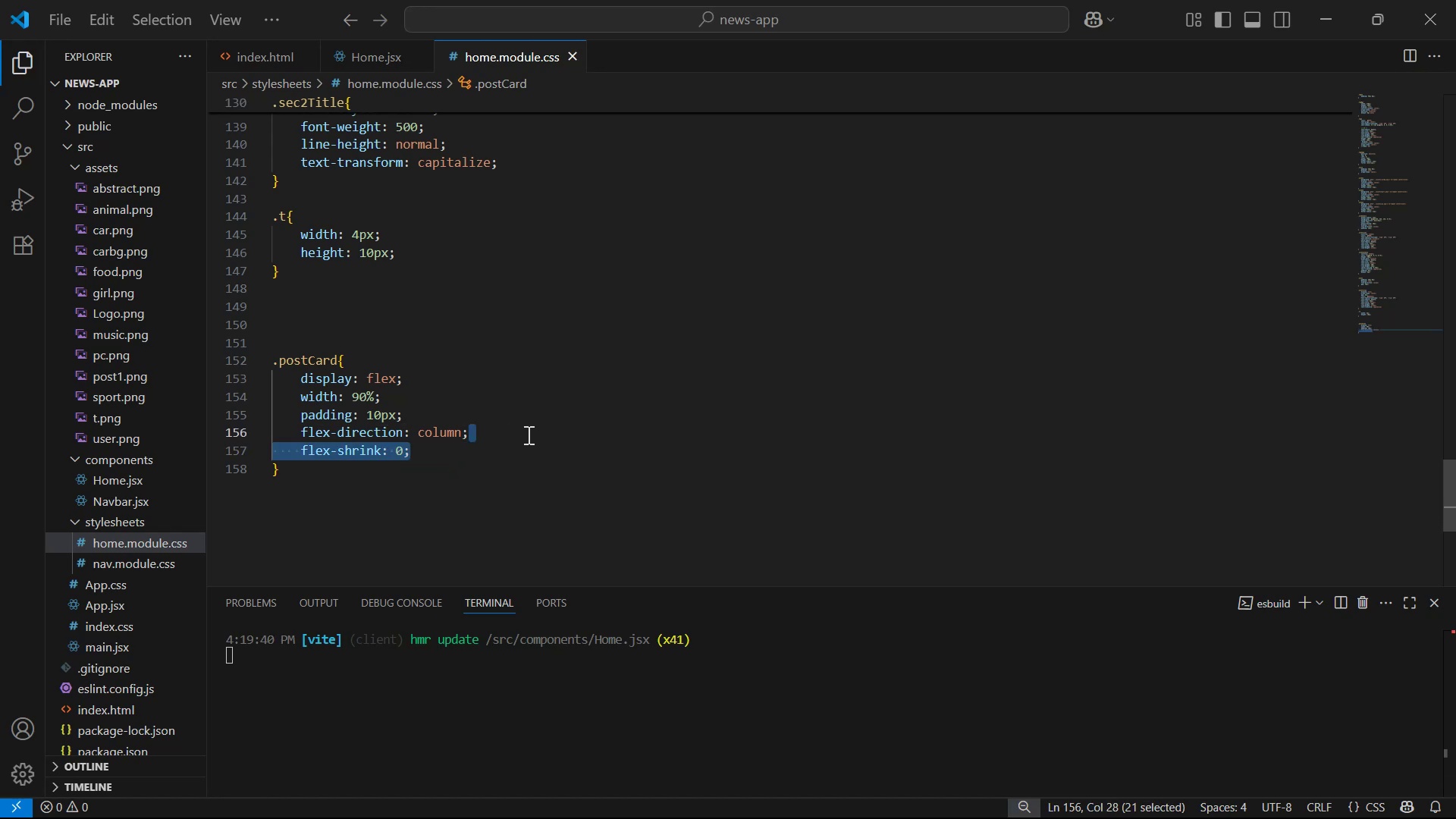 
key(Enter)
 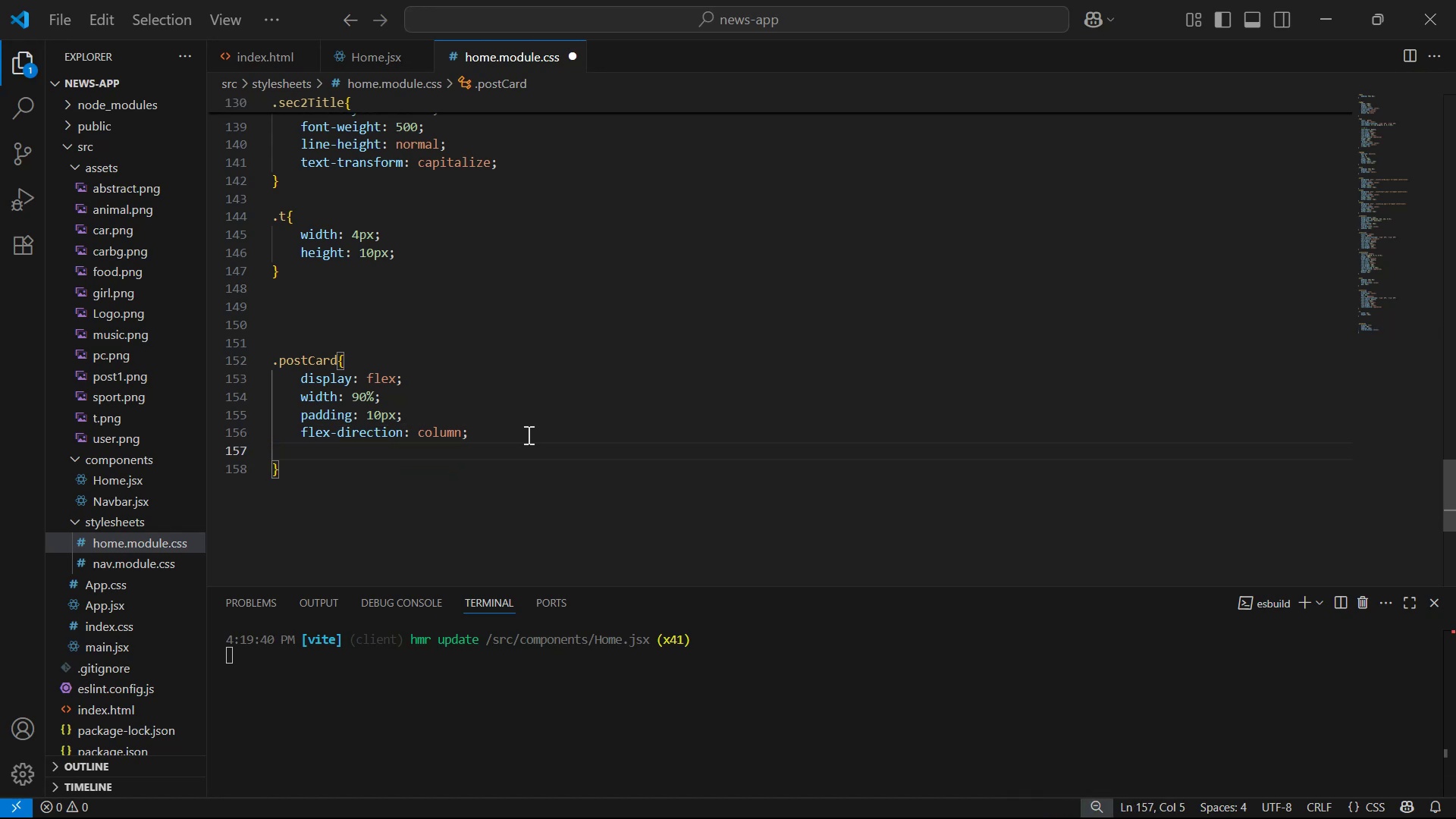 
type(ma)
 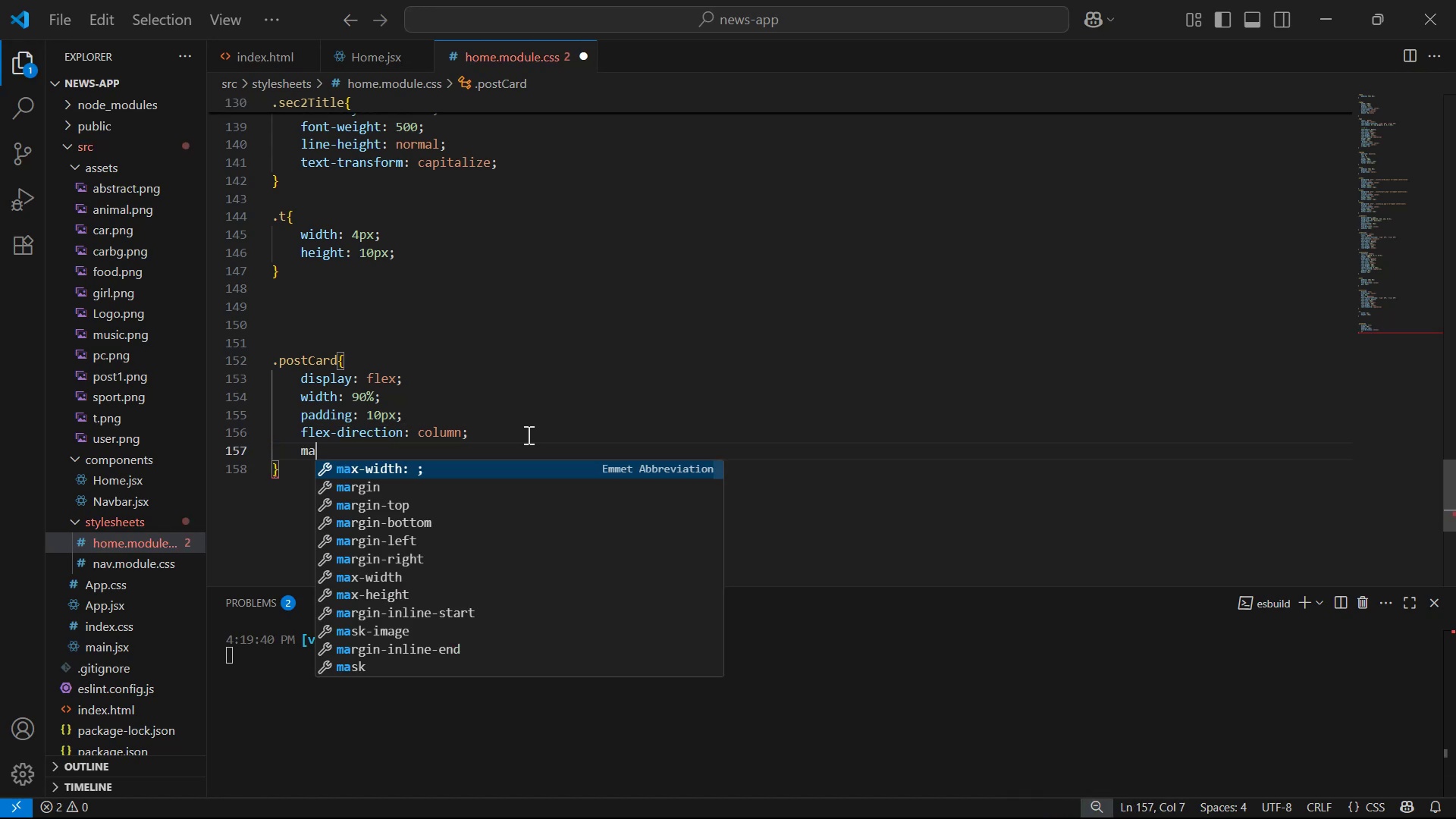 
key(ArrowDown)
 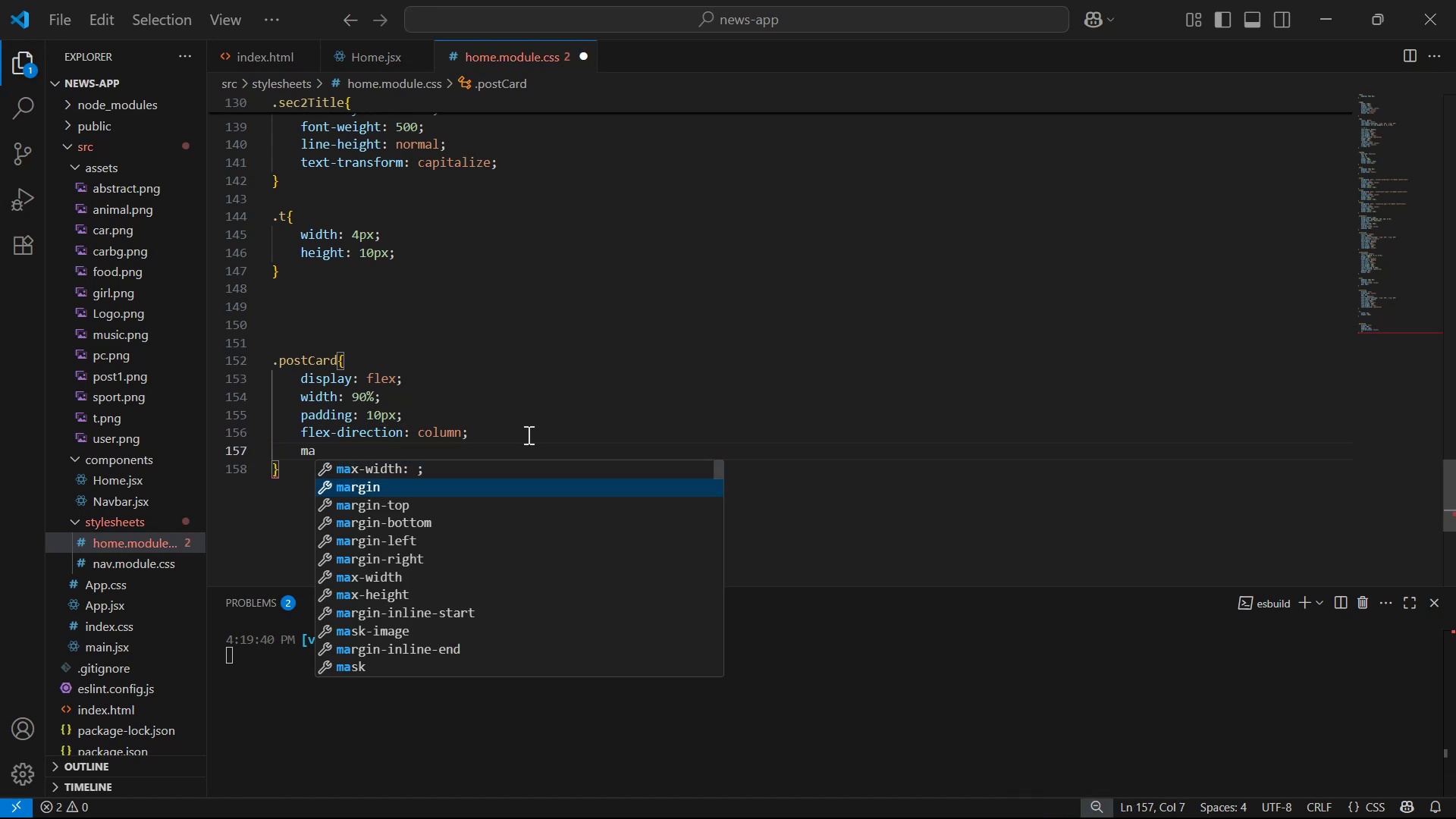 
key(Enter)
 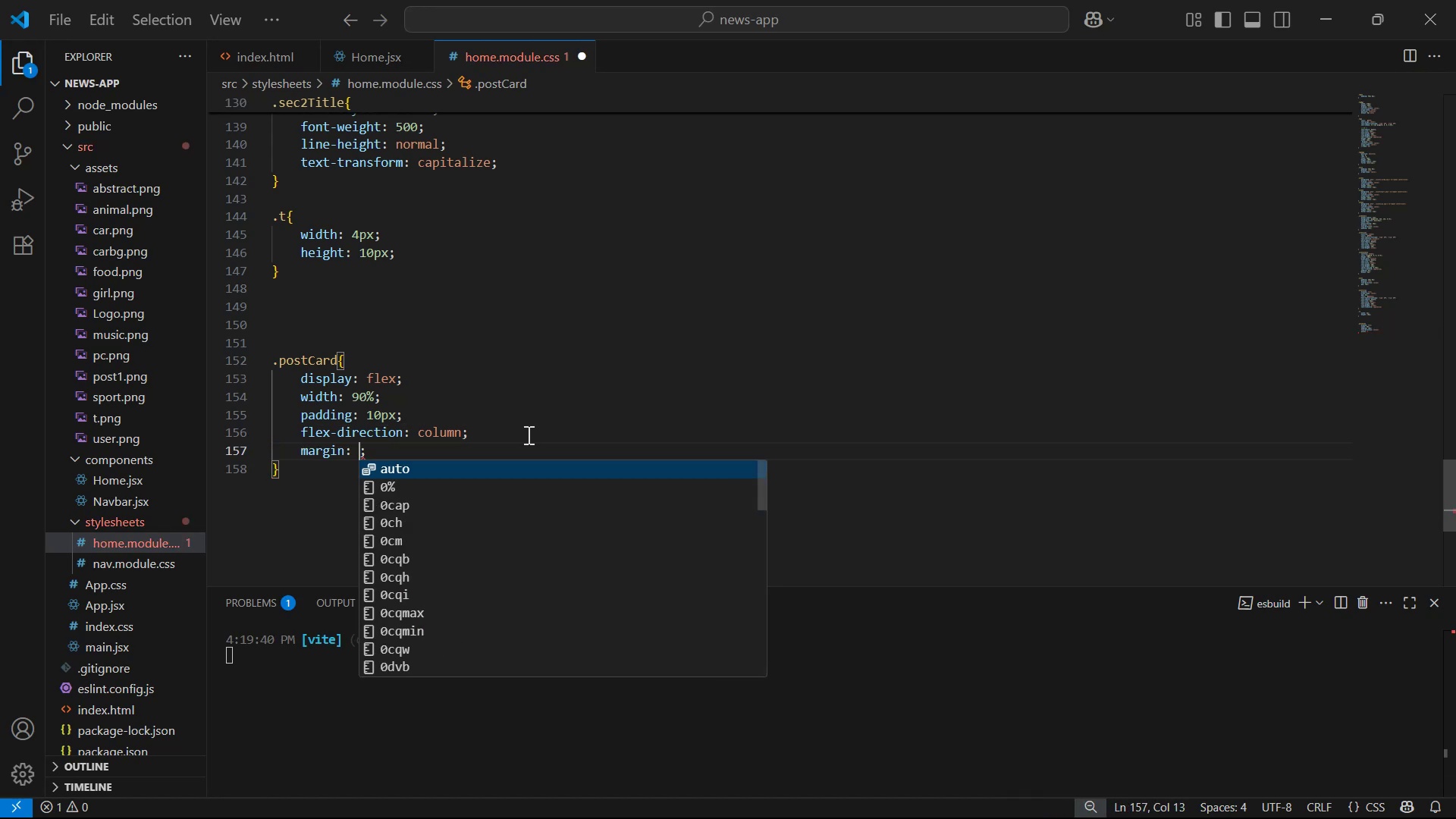 
type(0)
key(Backspace)
type(10px 0)
key(Backspace)
type(au)
 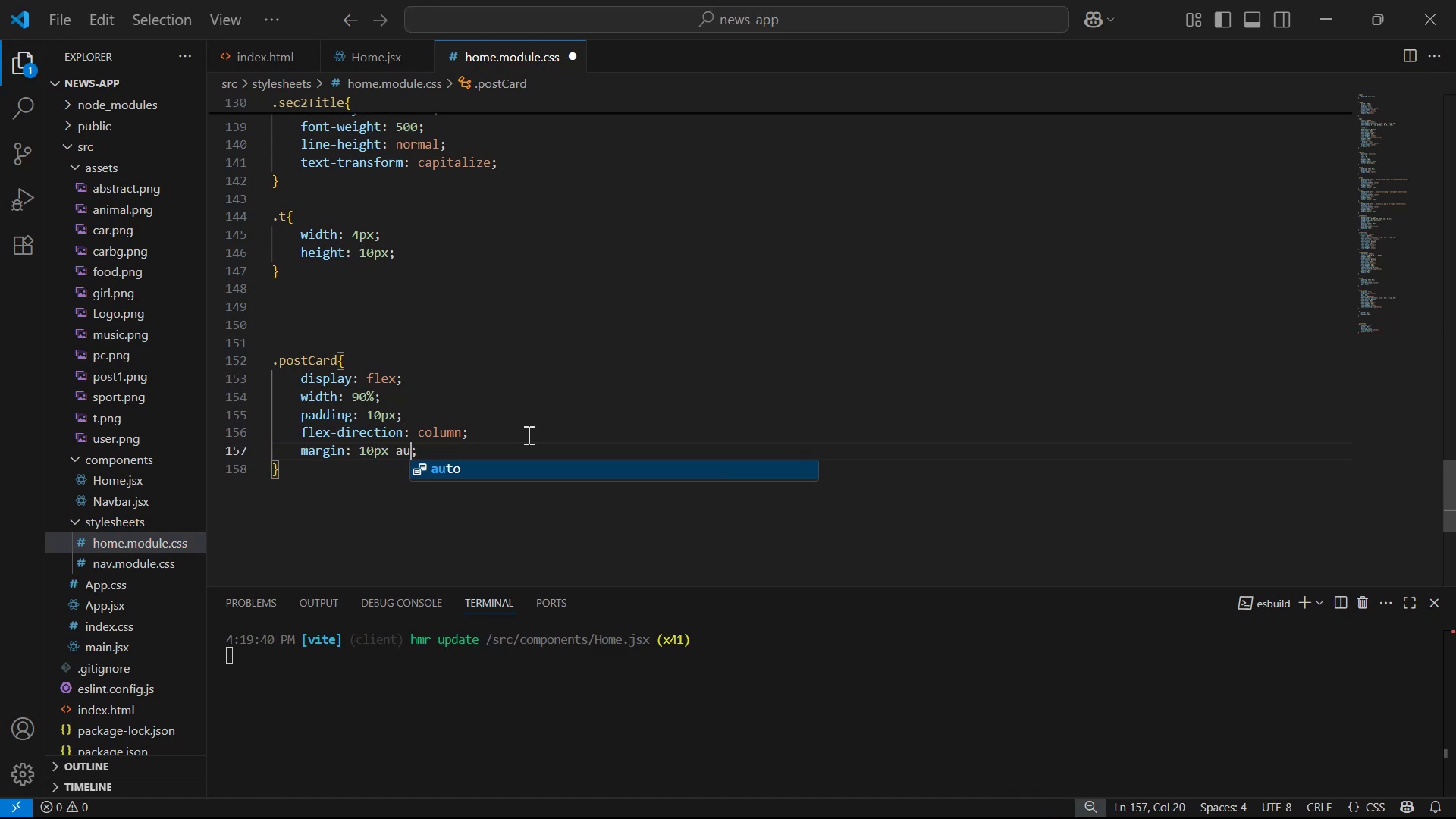 
key(Enter)
 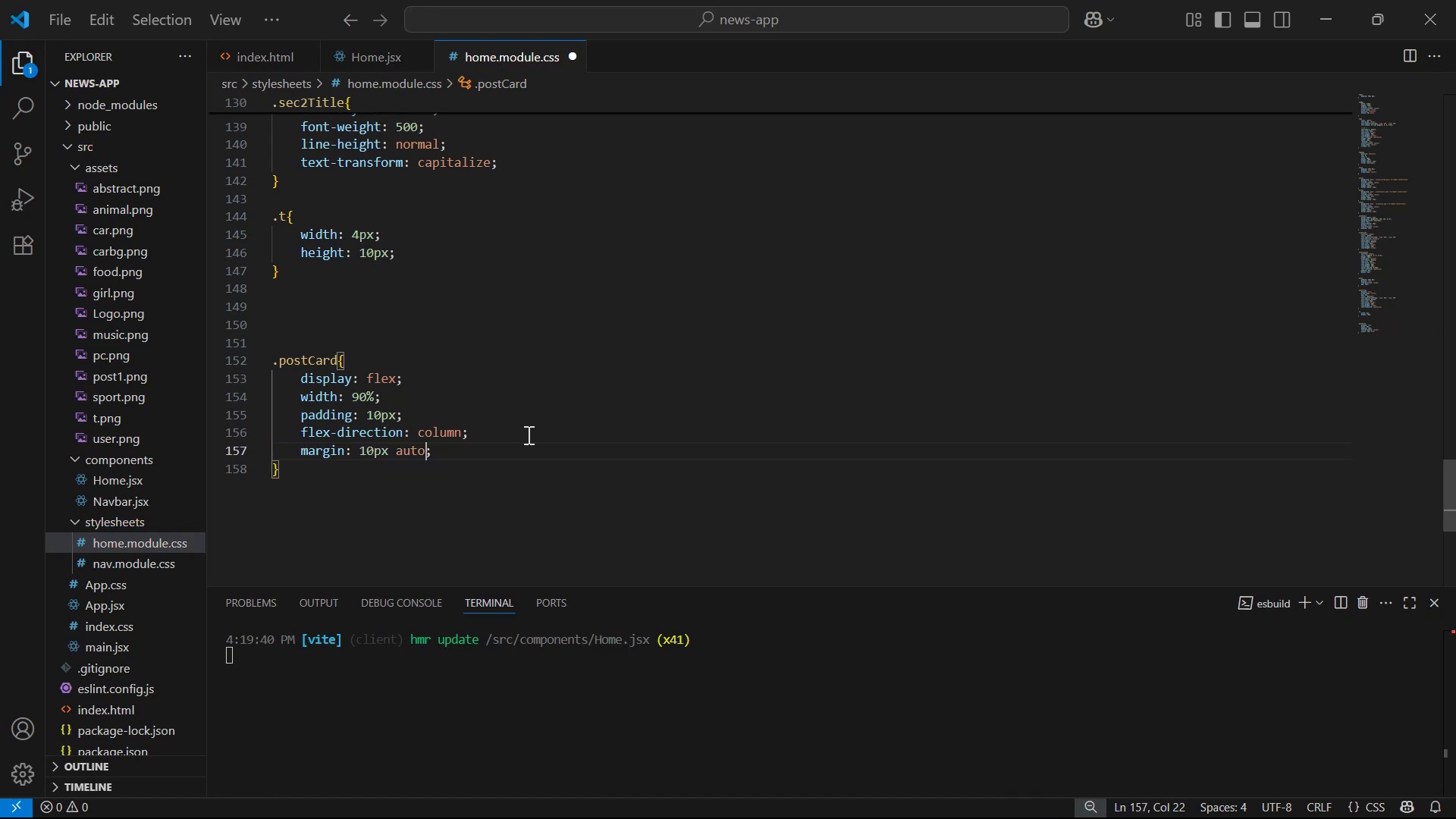 
key(Control+S)
 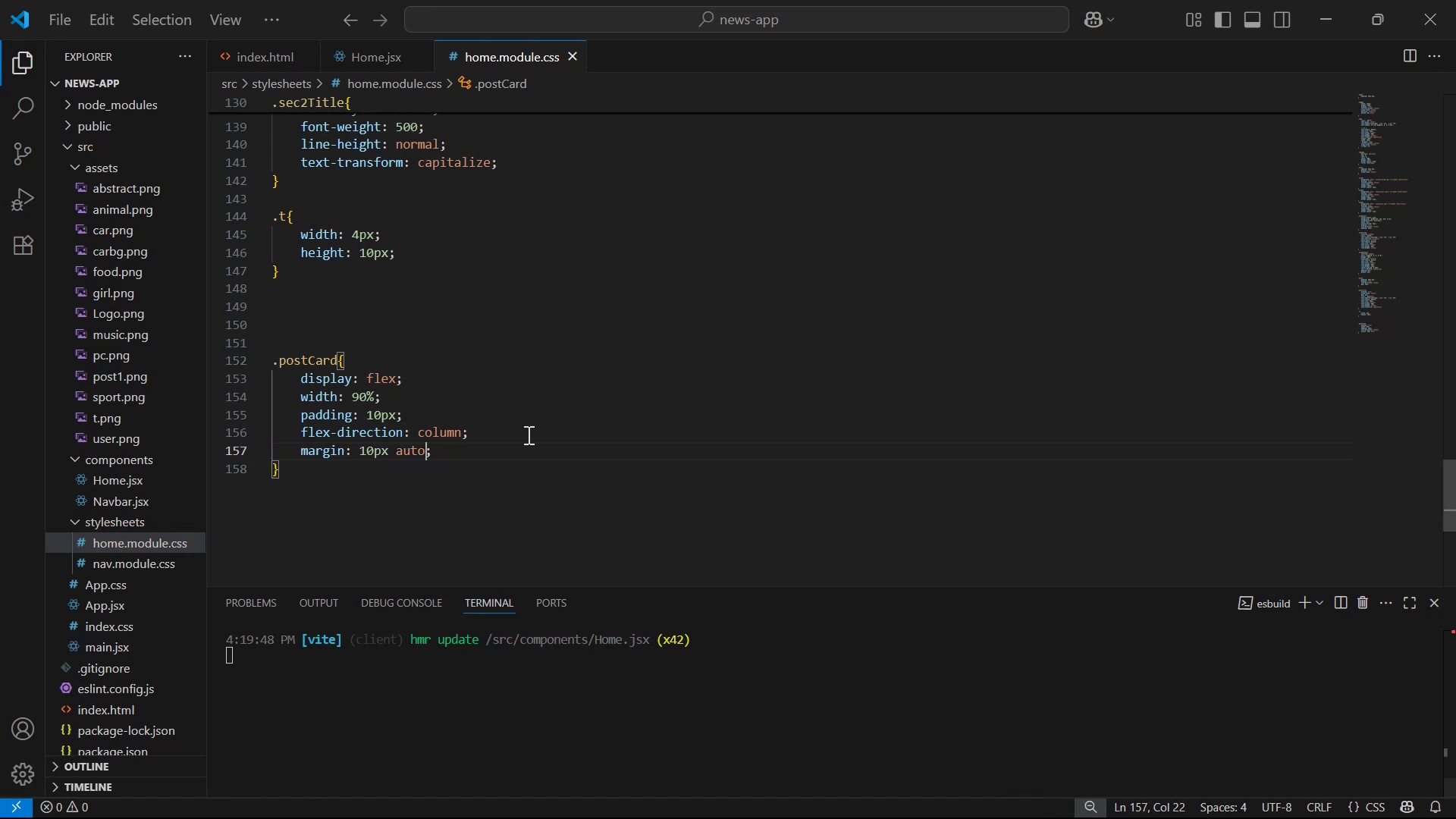 
key(Alt+Tab)
 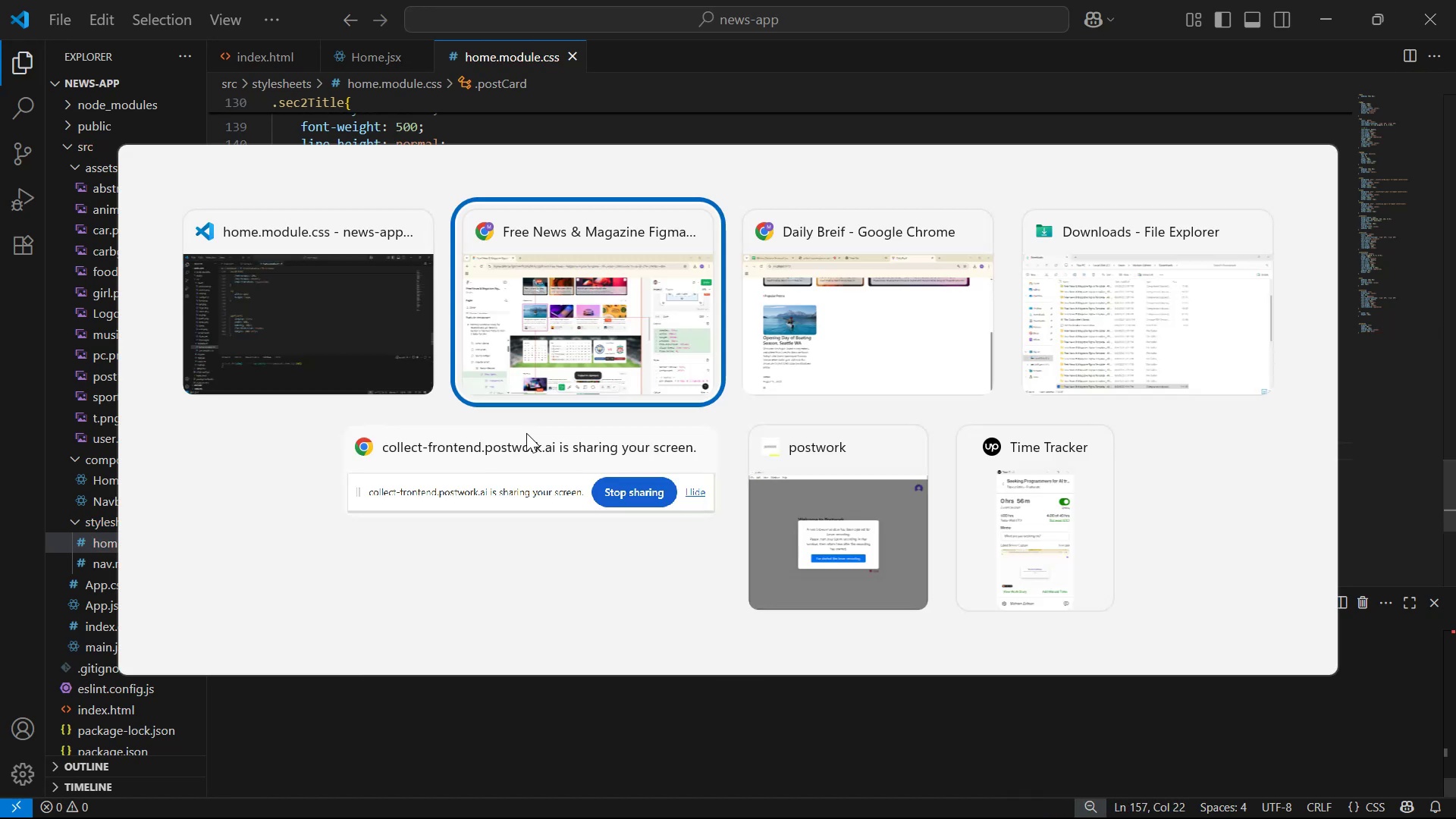 
key(Alt+Tab)
 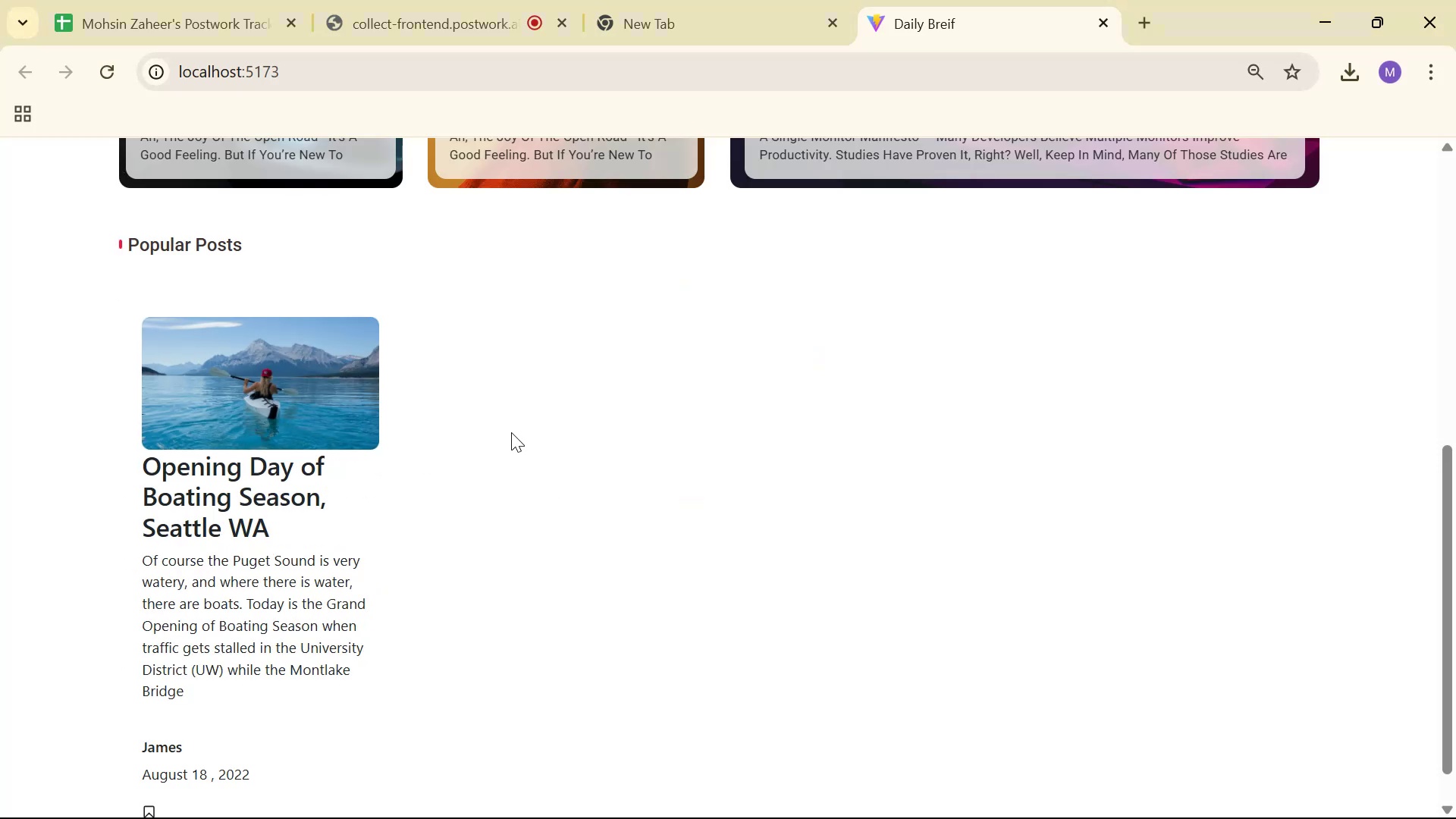 
scroll: coordinate [510, 432], scroll_direction: down, amount: 1.0
 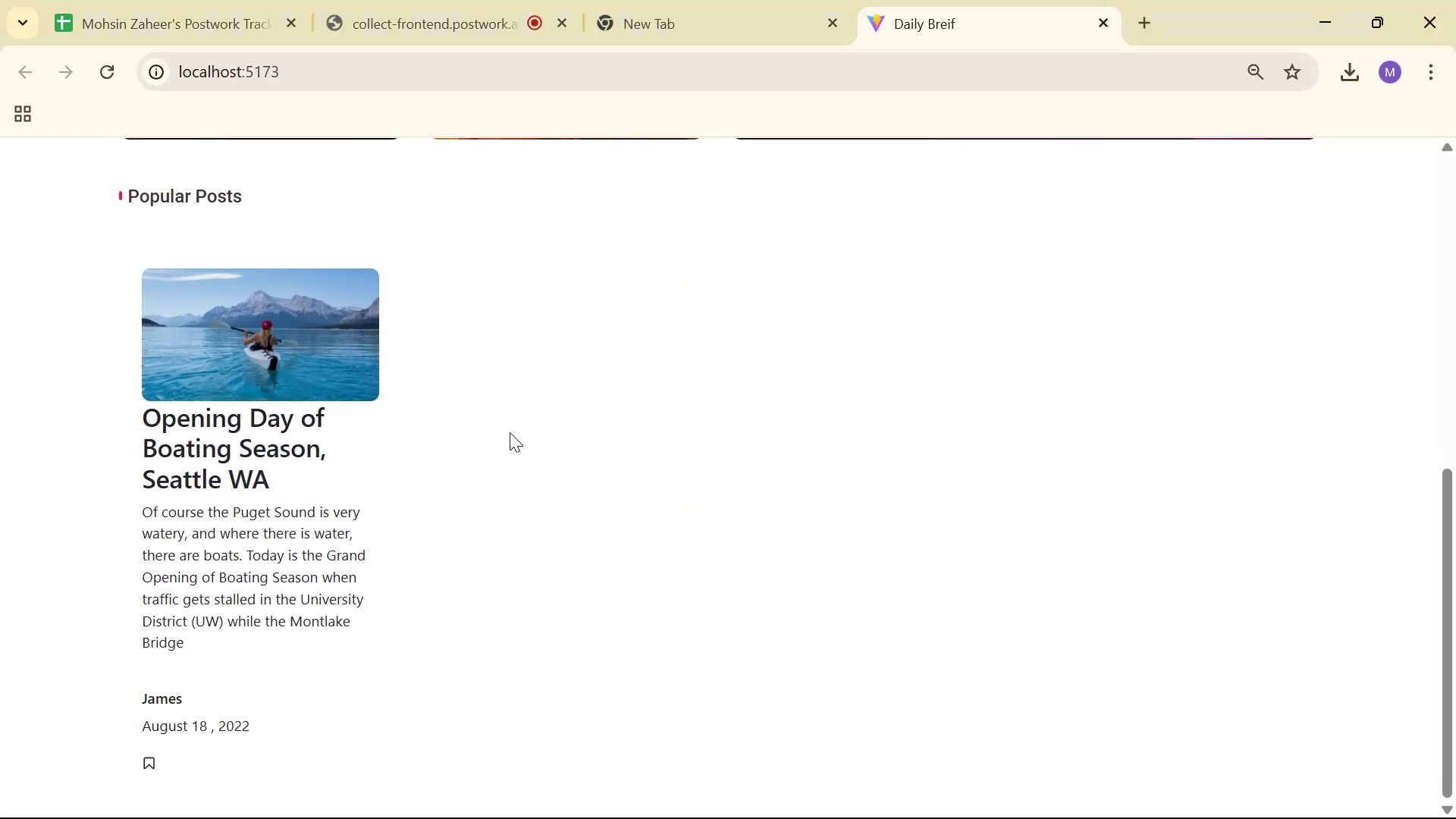 
key(Alt+AltLeft)
 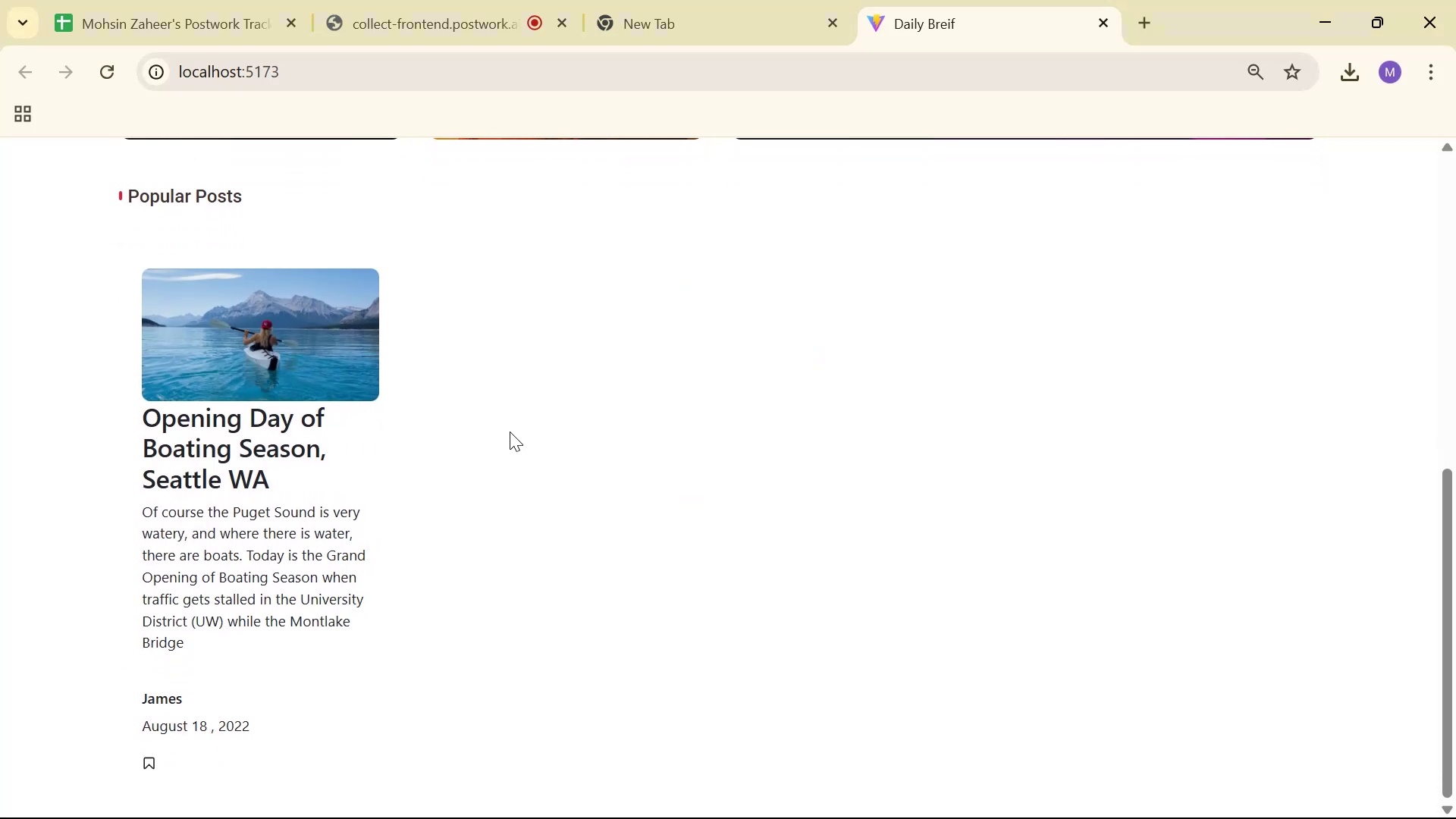 
key(Alt+Tab)
 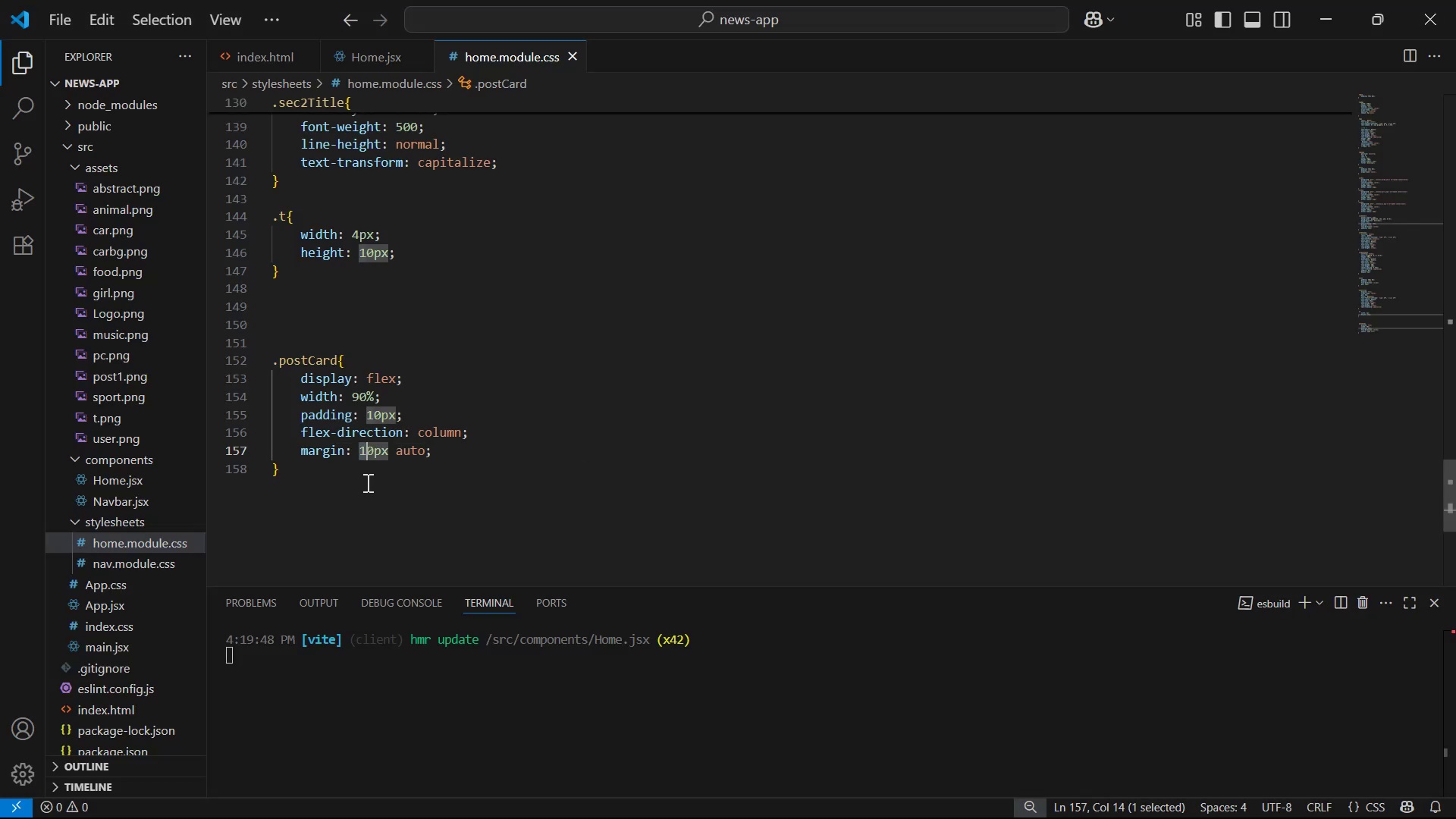 
key(Backspace)
 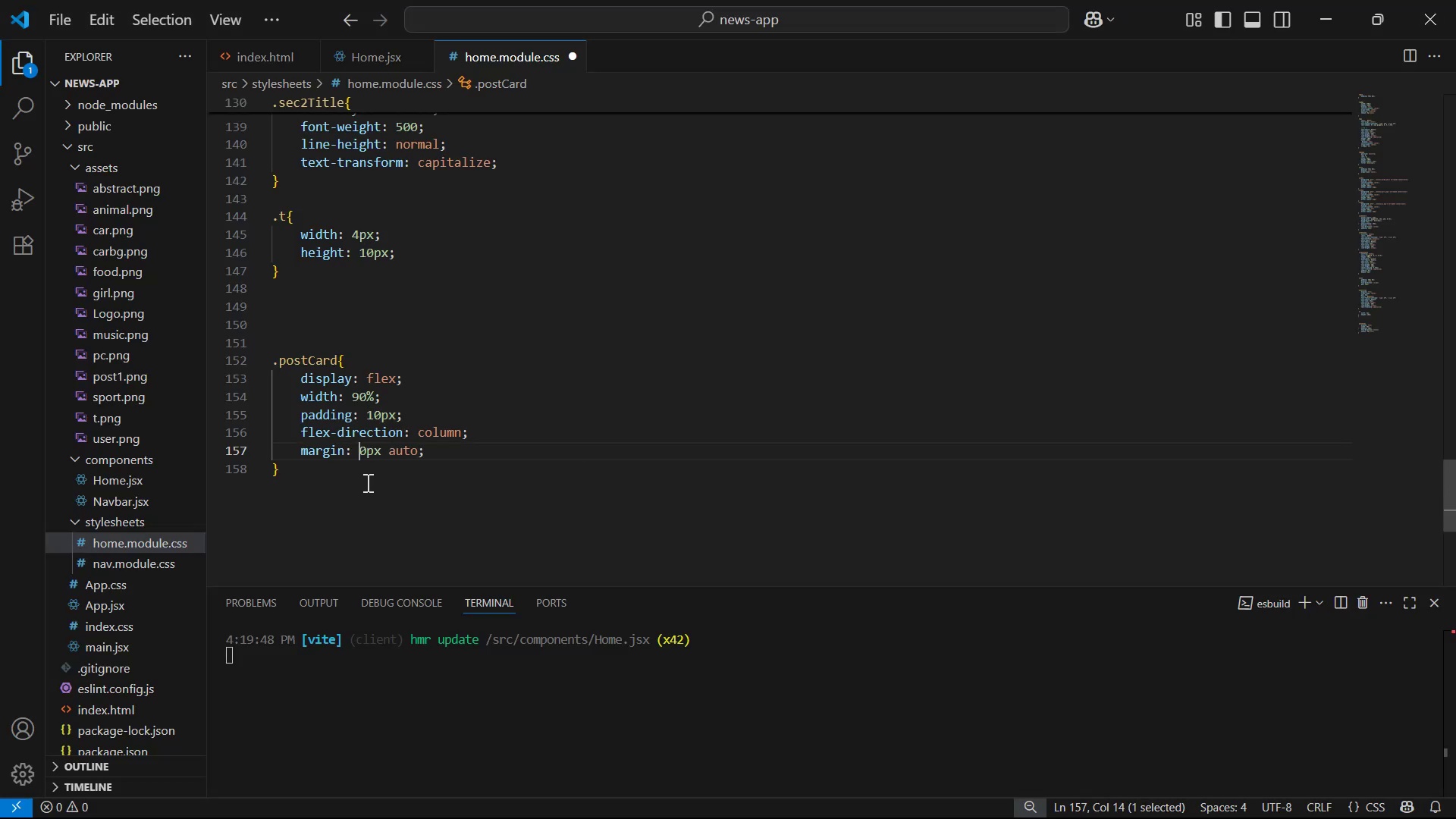 
key(Control+ControlLeft)
 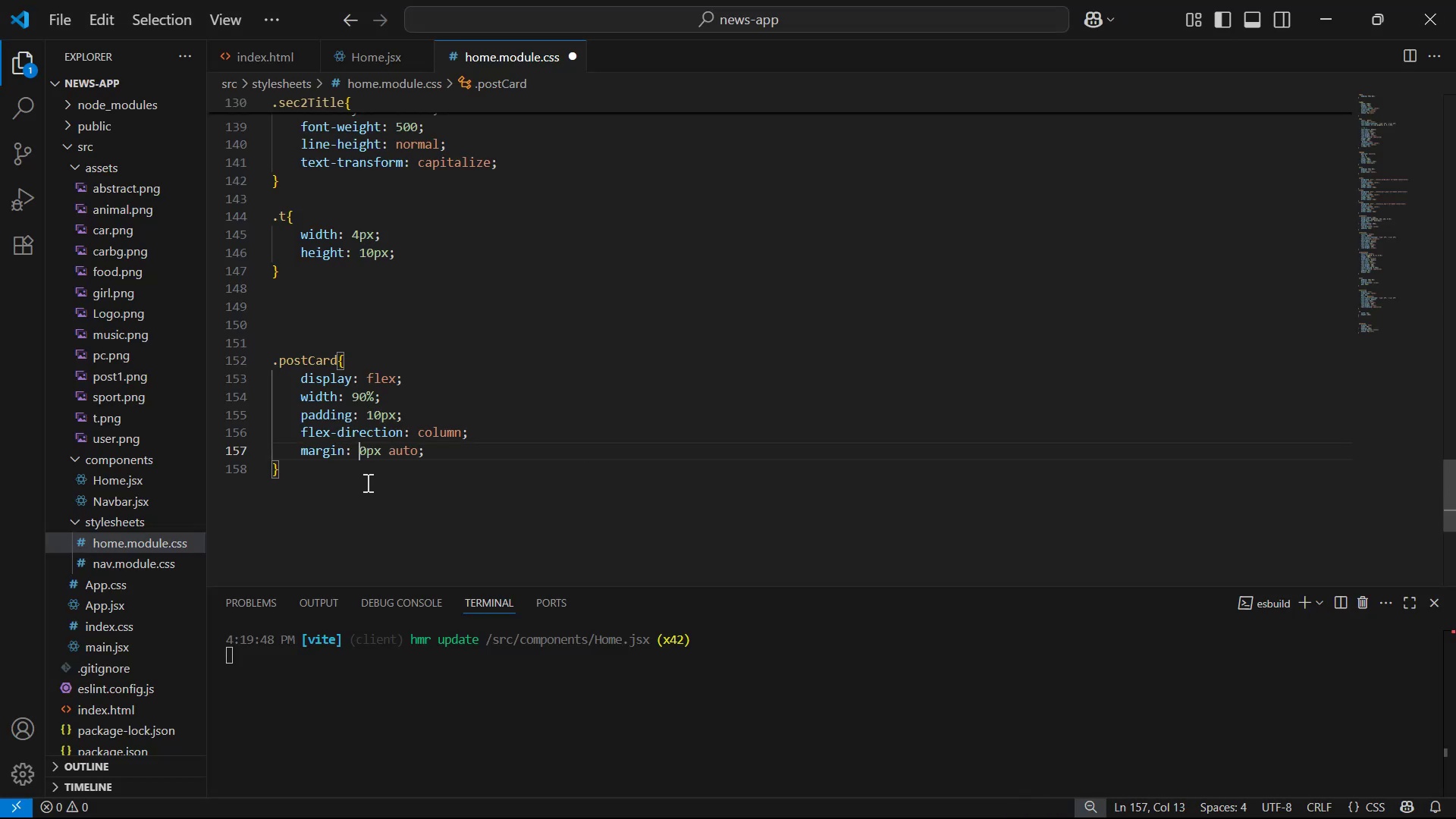 
key(Control+S)
 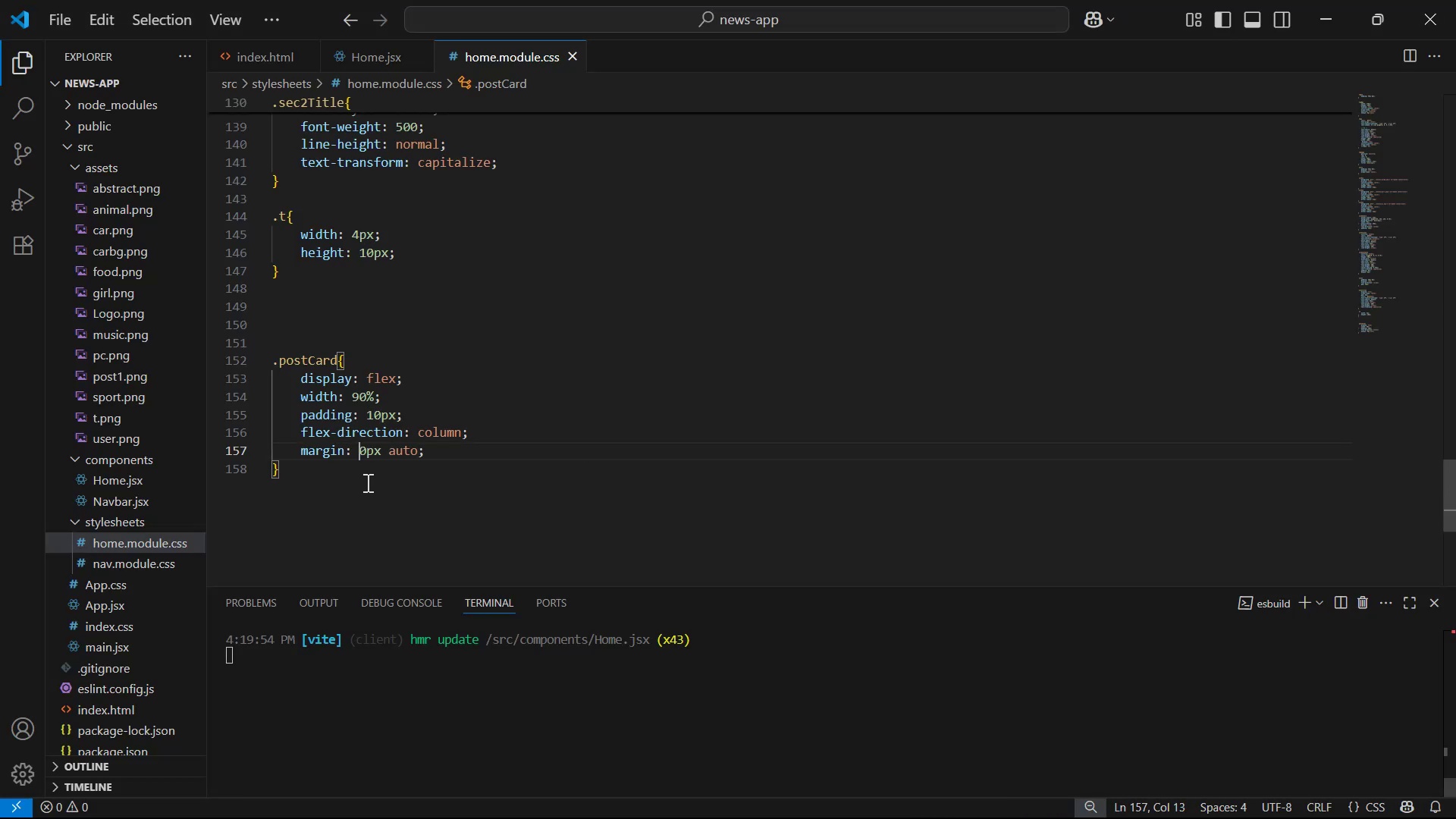 
key(Alt+AltLeft)
 